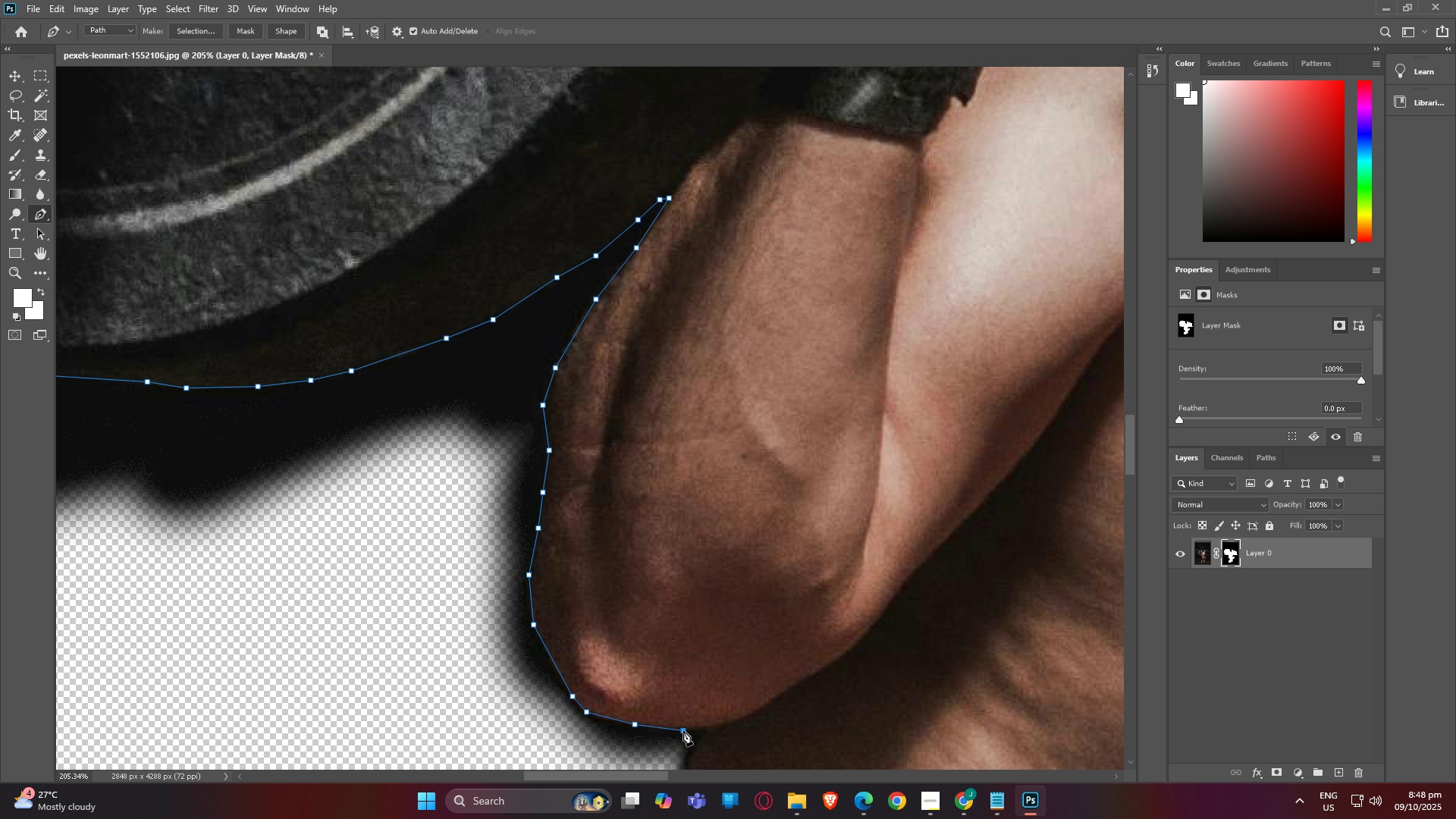 
left_click([683, 730])
 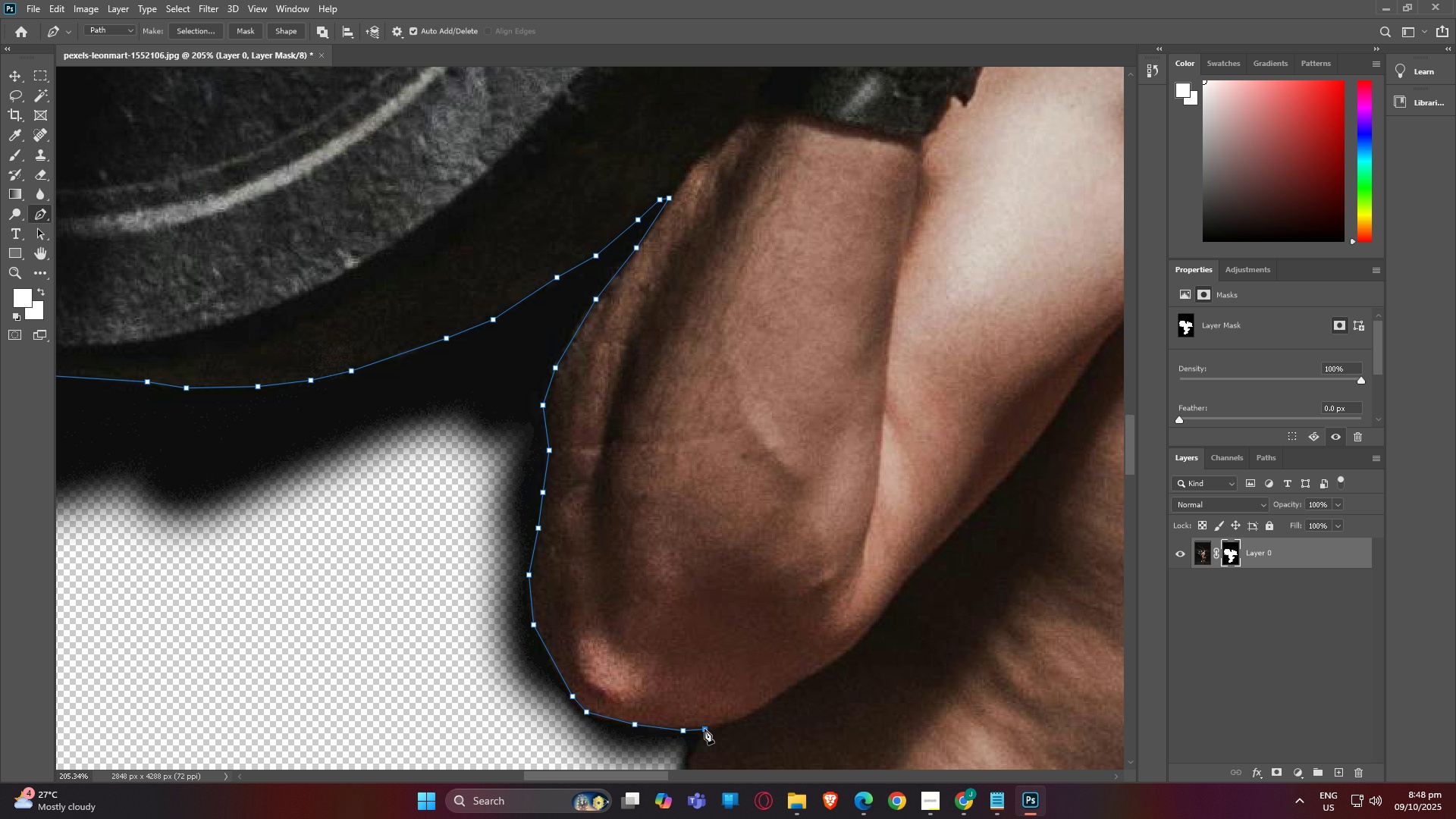 
left_click([704, 729])
 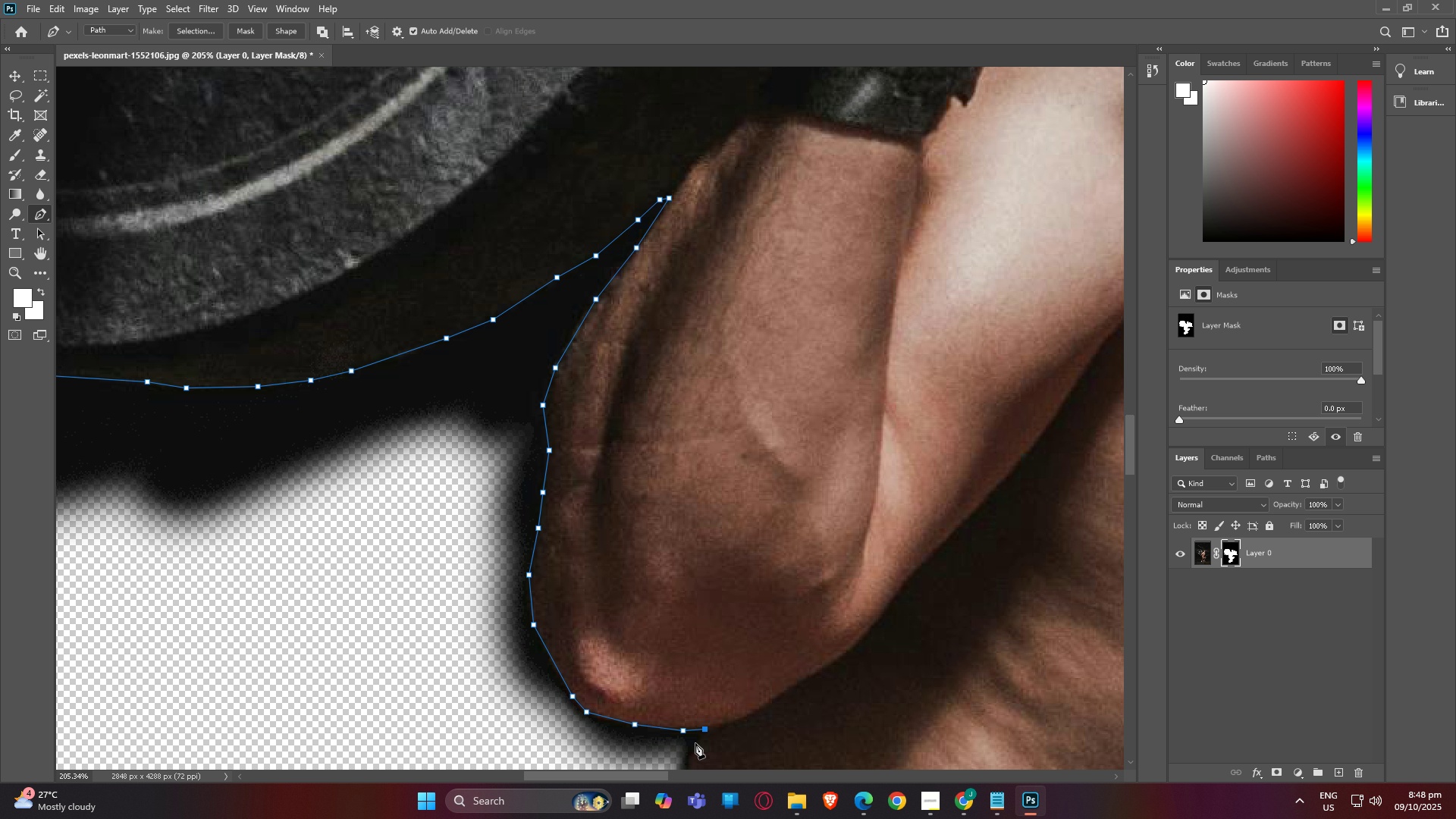 
left_click([695, 743])
 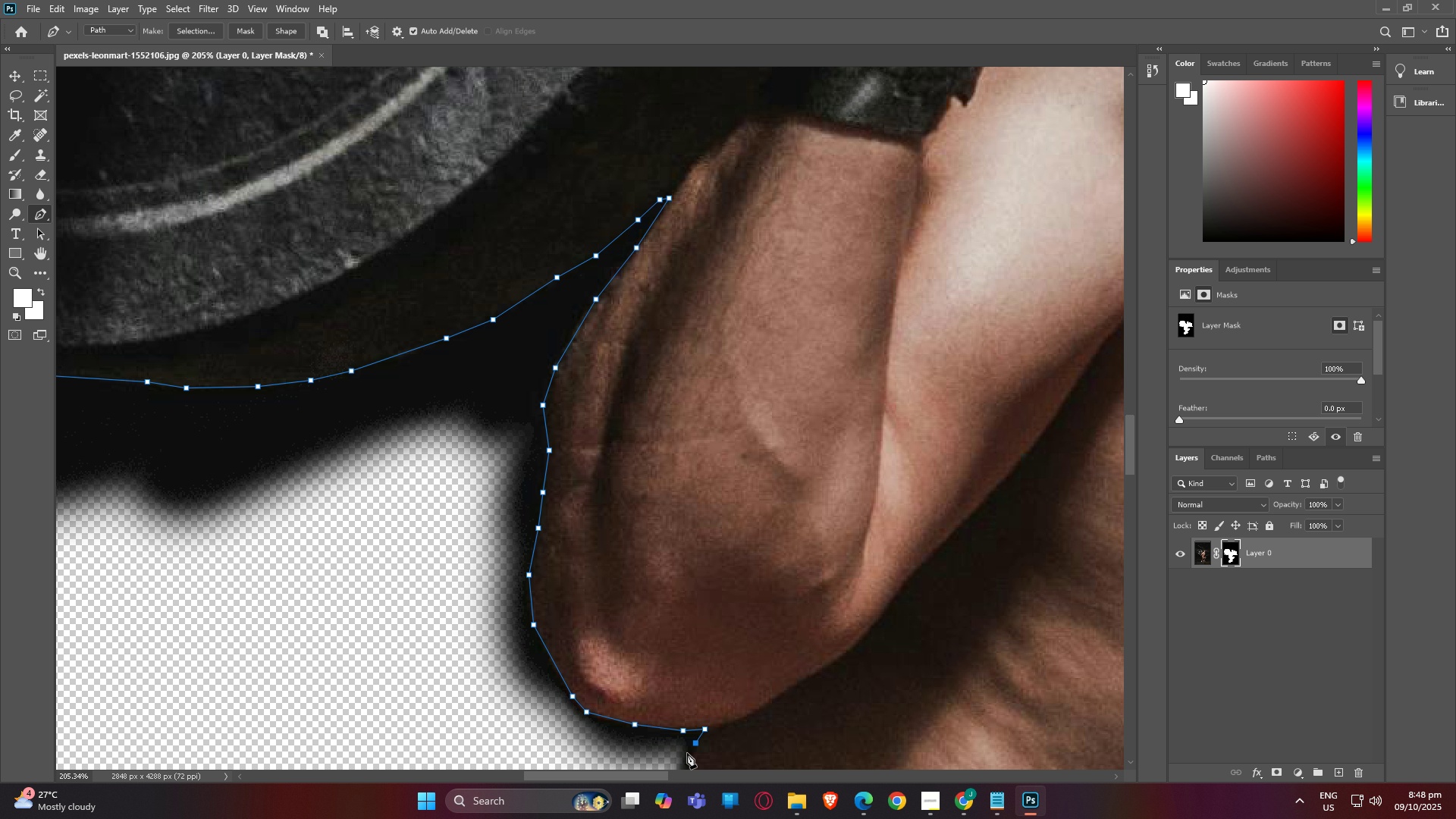 
type(hop)
 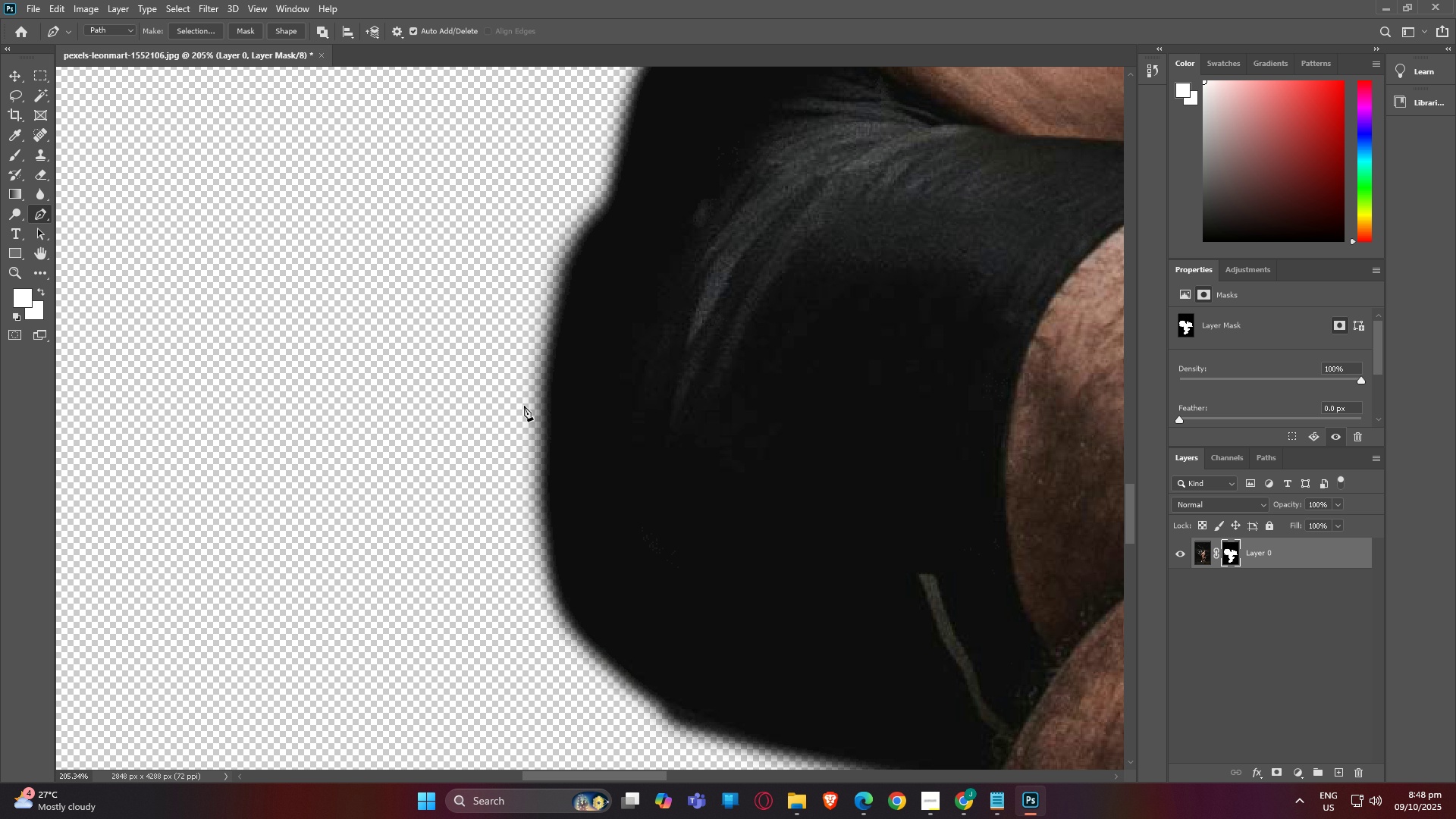 
left_click_drag(start_coordinate=[596, 730], to_coordinate=[596, 212])
 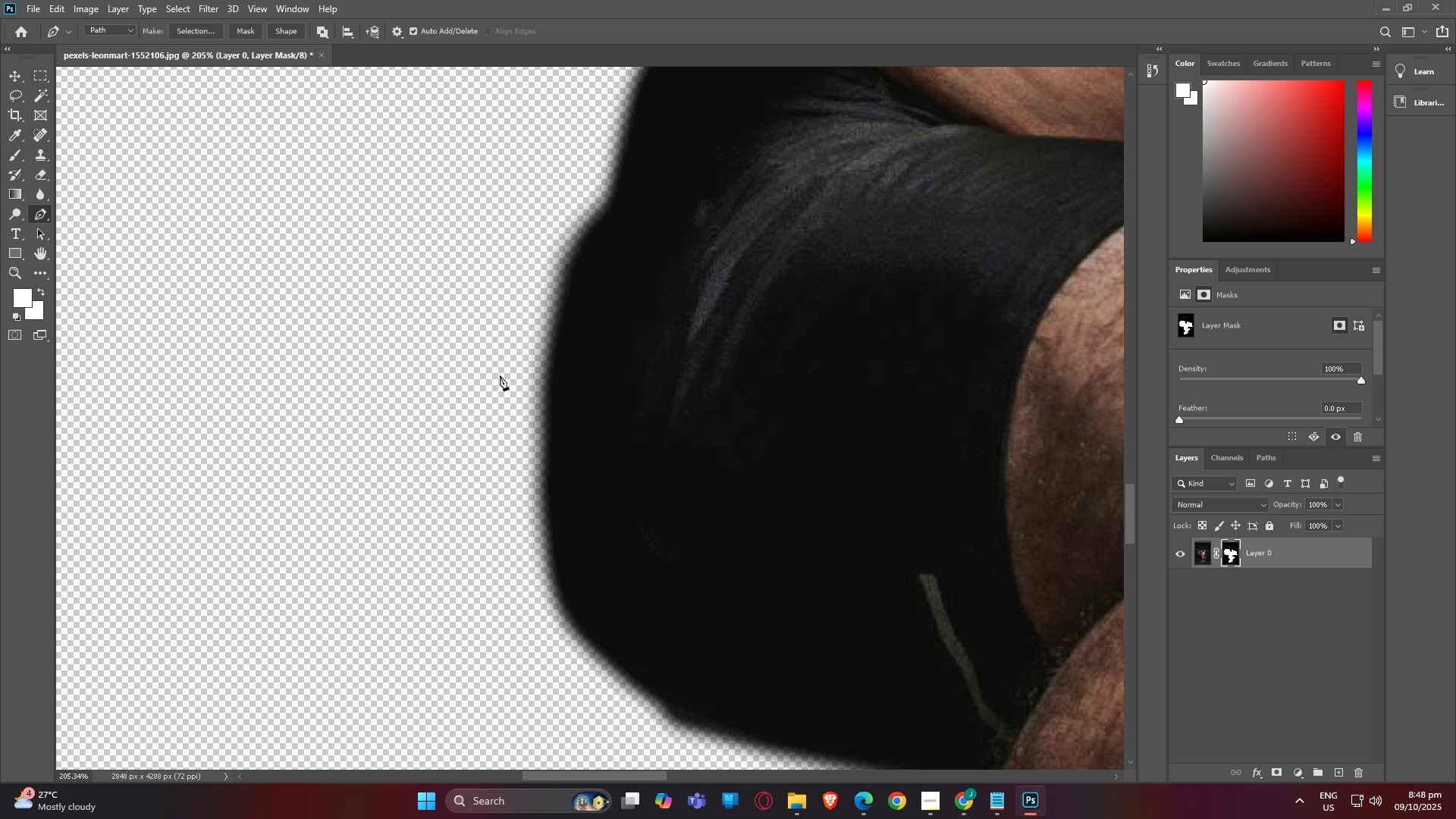 
left_click([523, 406])
 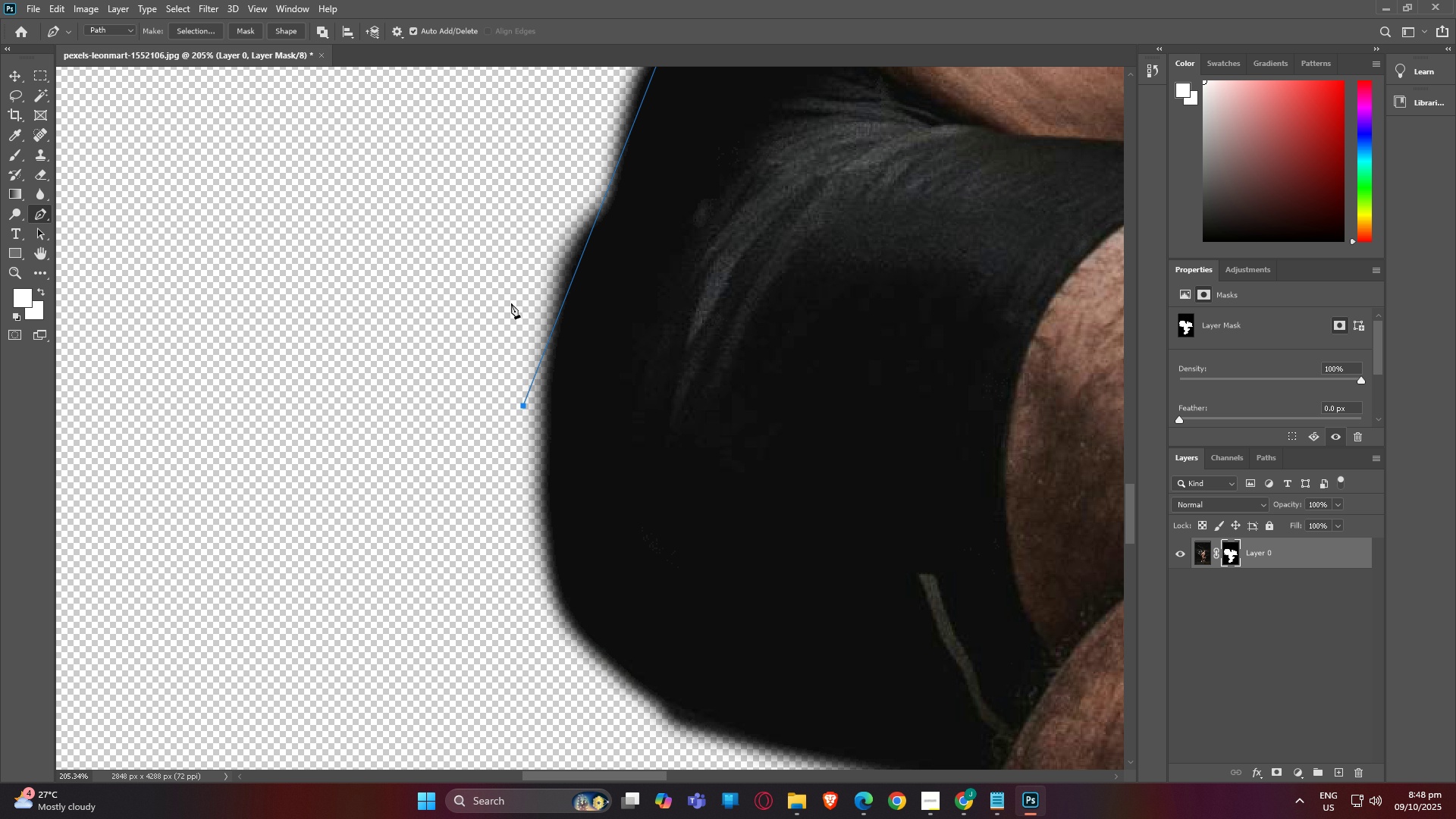 
key(Control+Shift+ShiftLeft)
 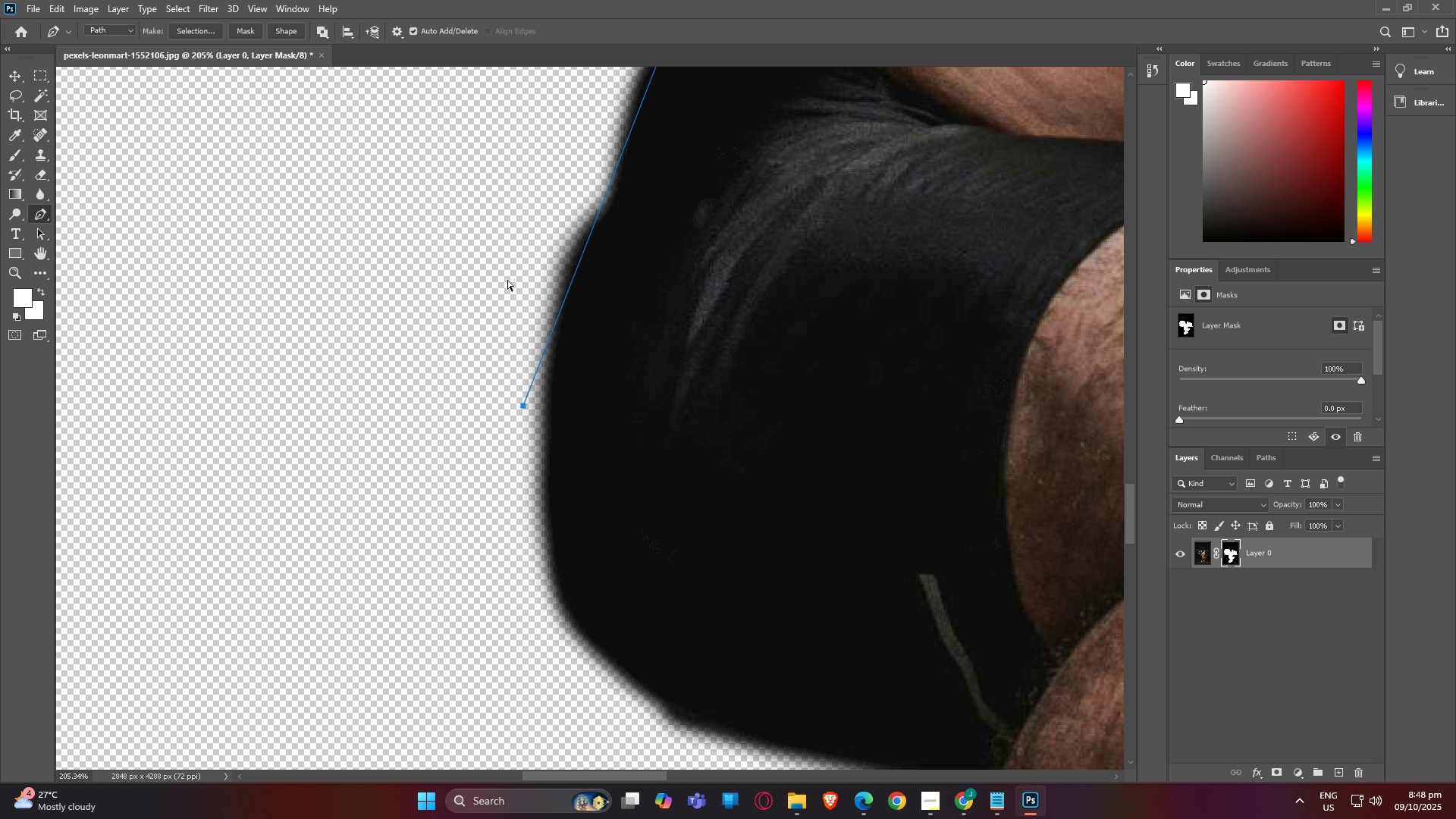 
key(Control+Z)
 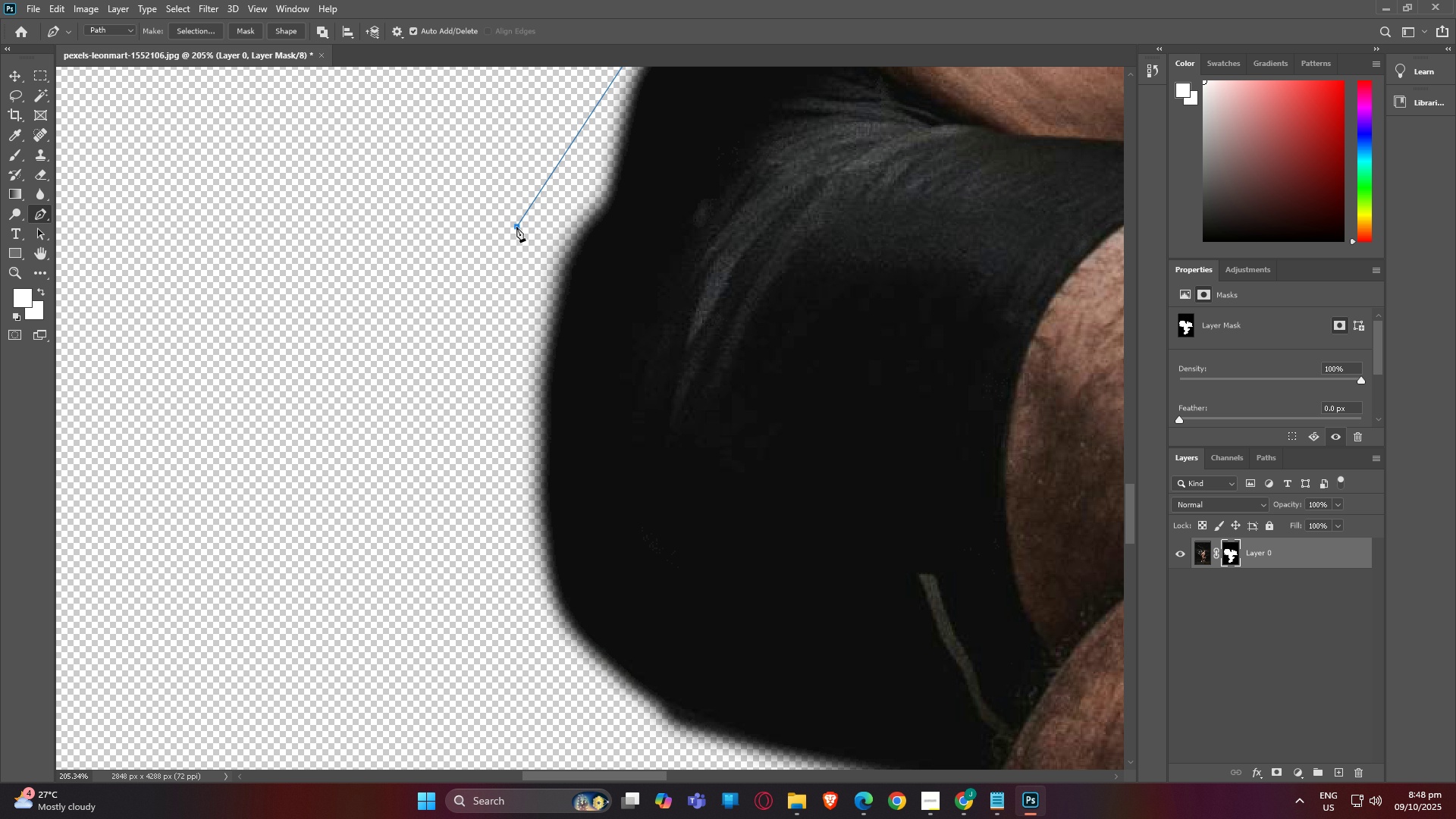 
left_click([516, 227])
 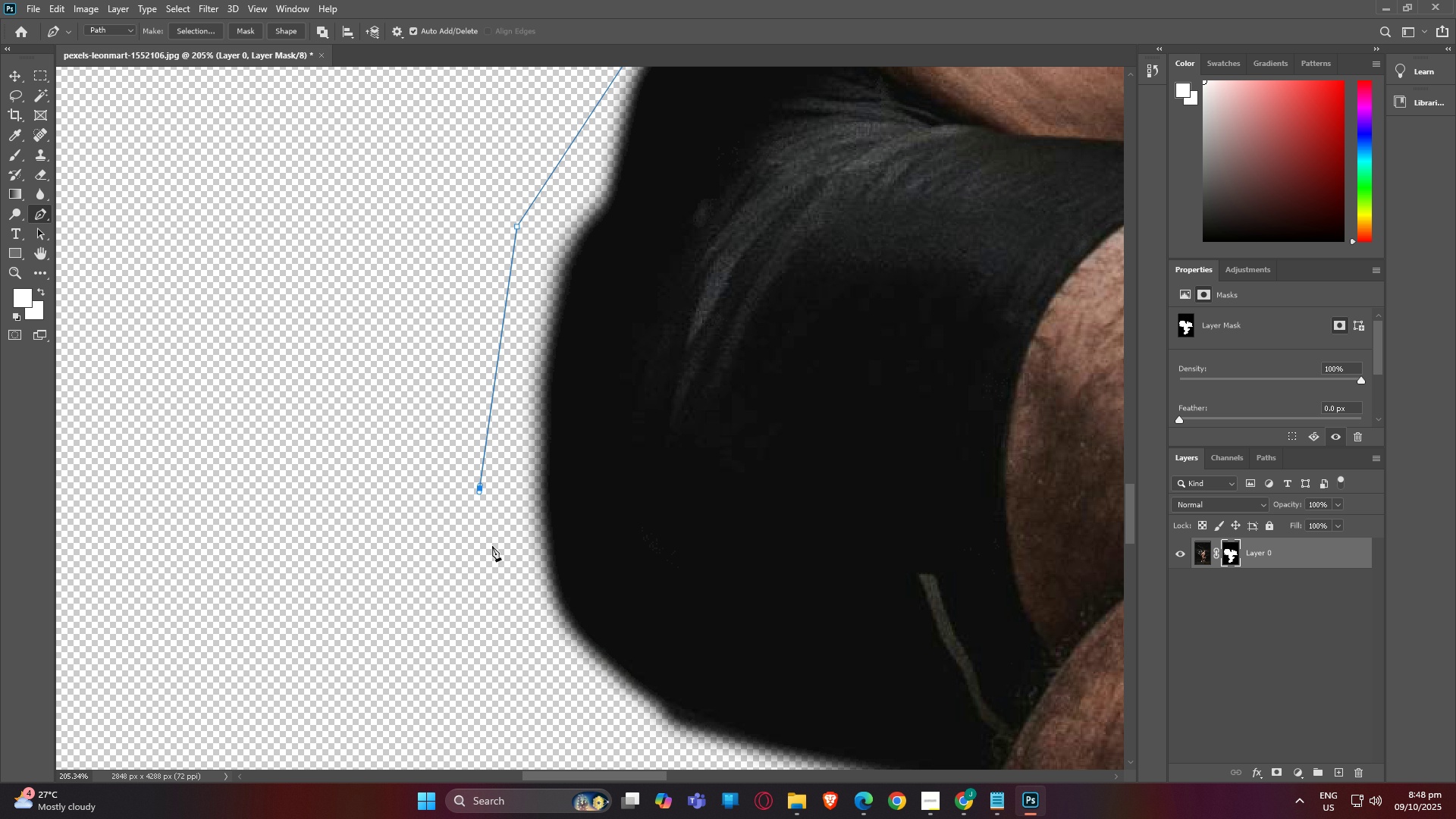 
double_click([535, 685])
 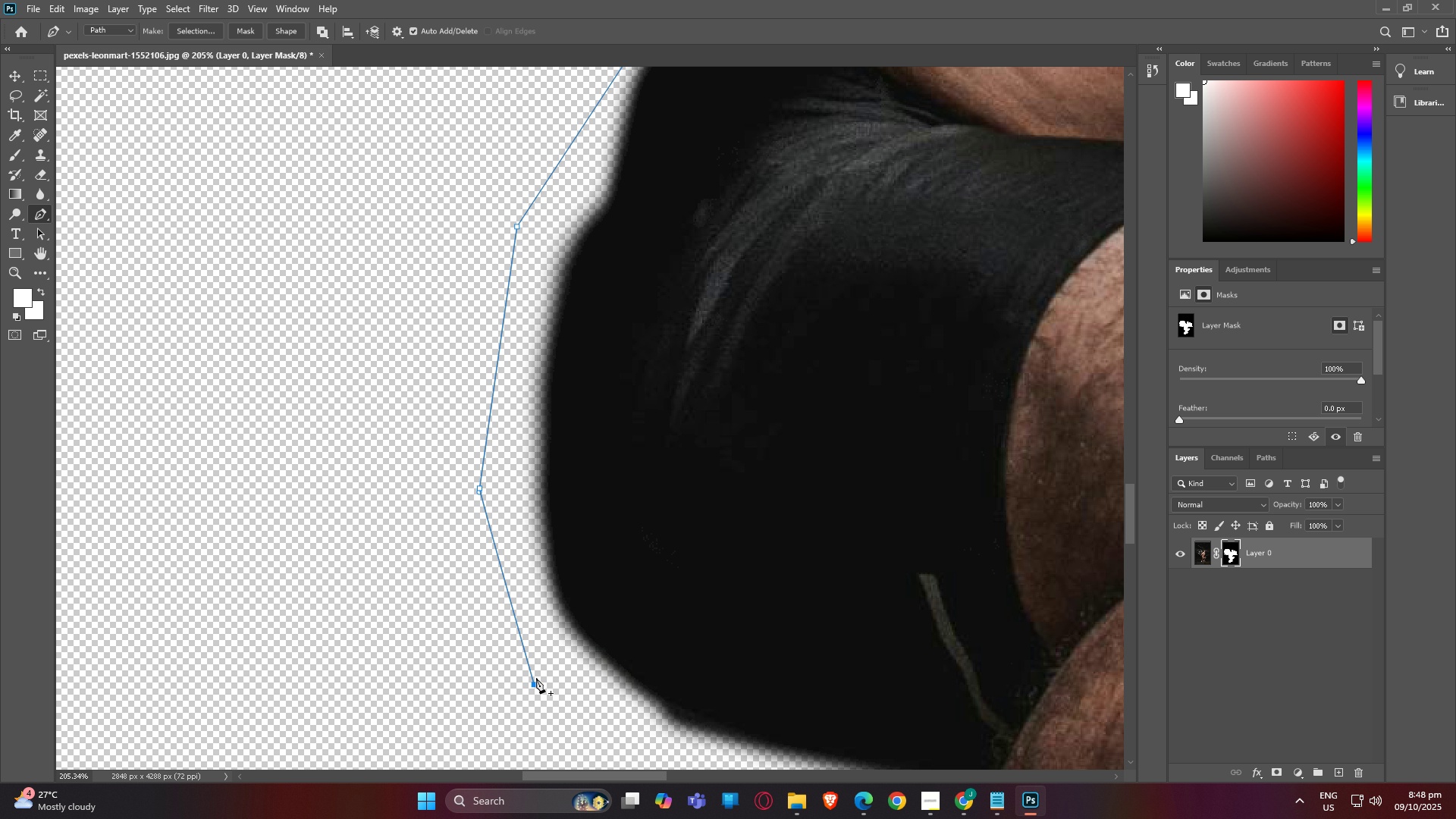 
key(H)
 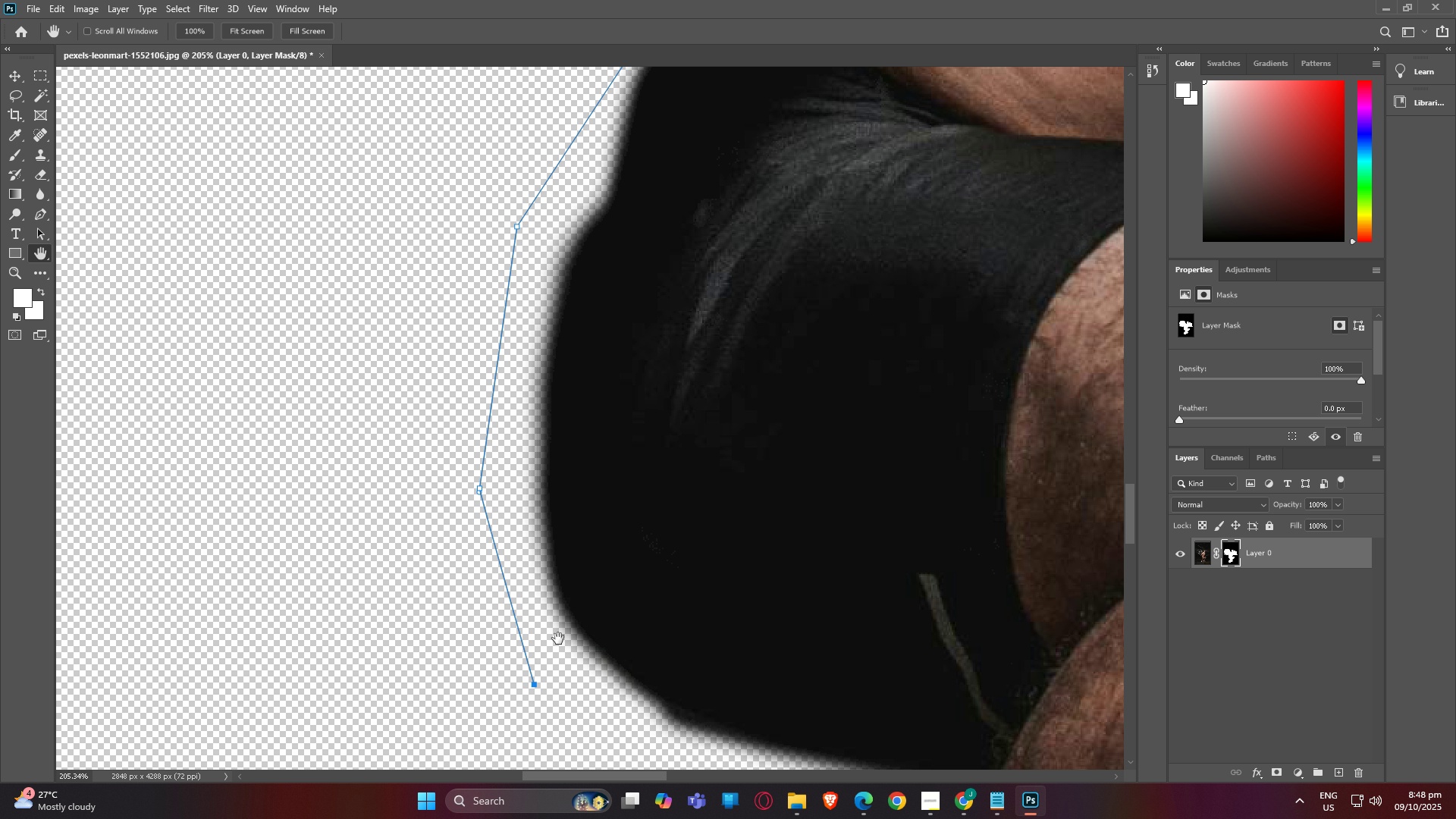 
scroll: coordinate [565, 607], scroll_direction: down, amount: 28.0
 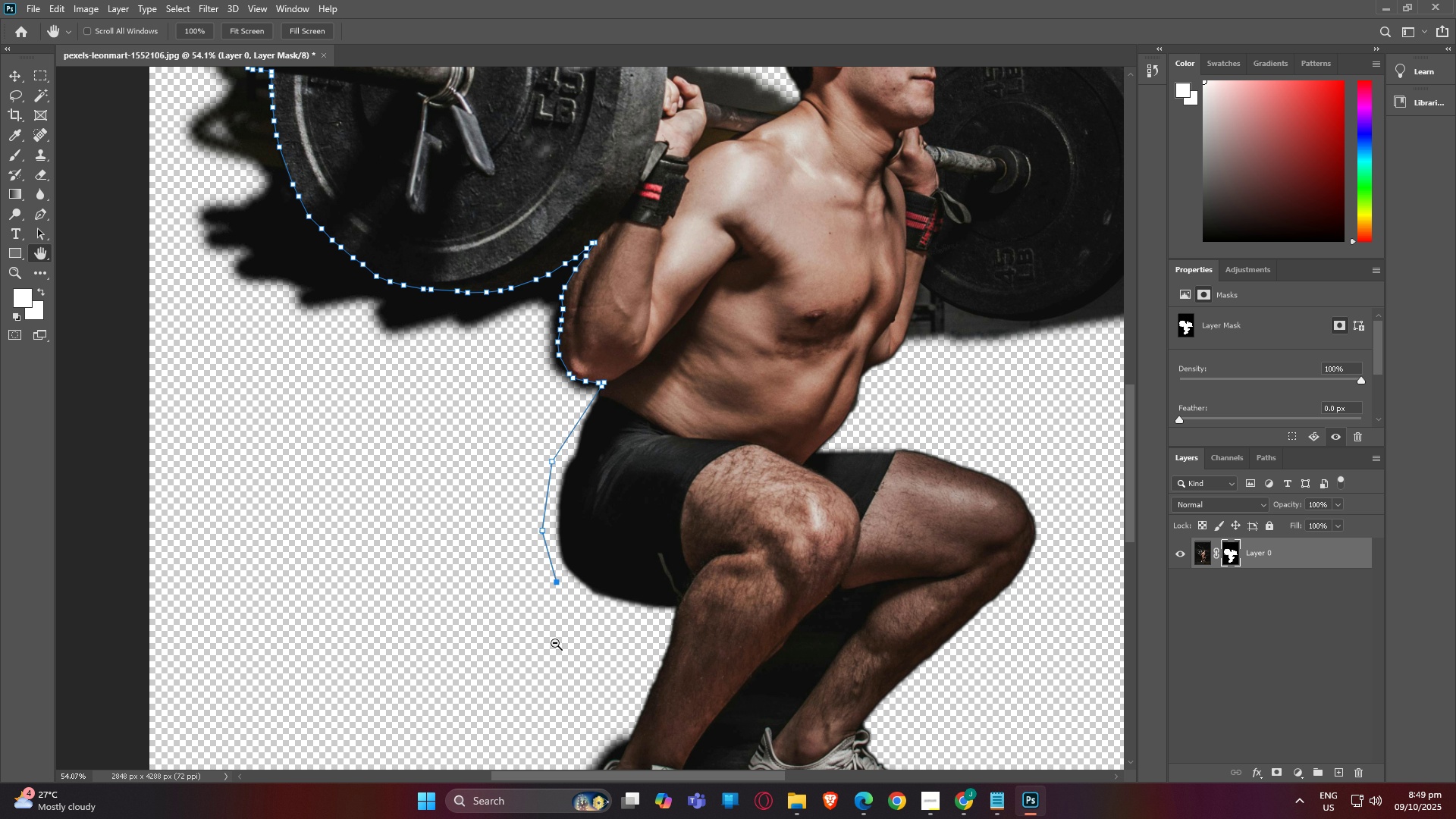 
hold_key(key=AltLeft, duration=1.54)
 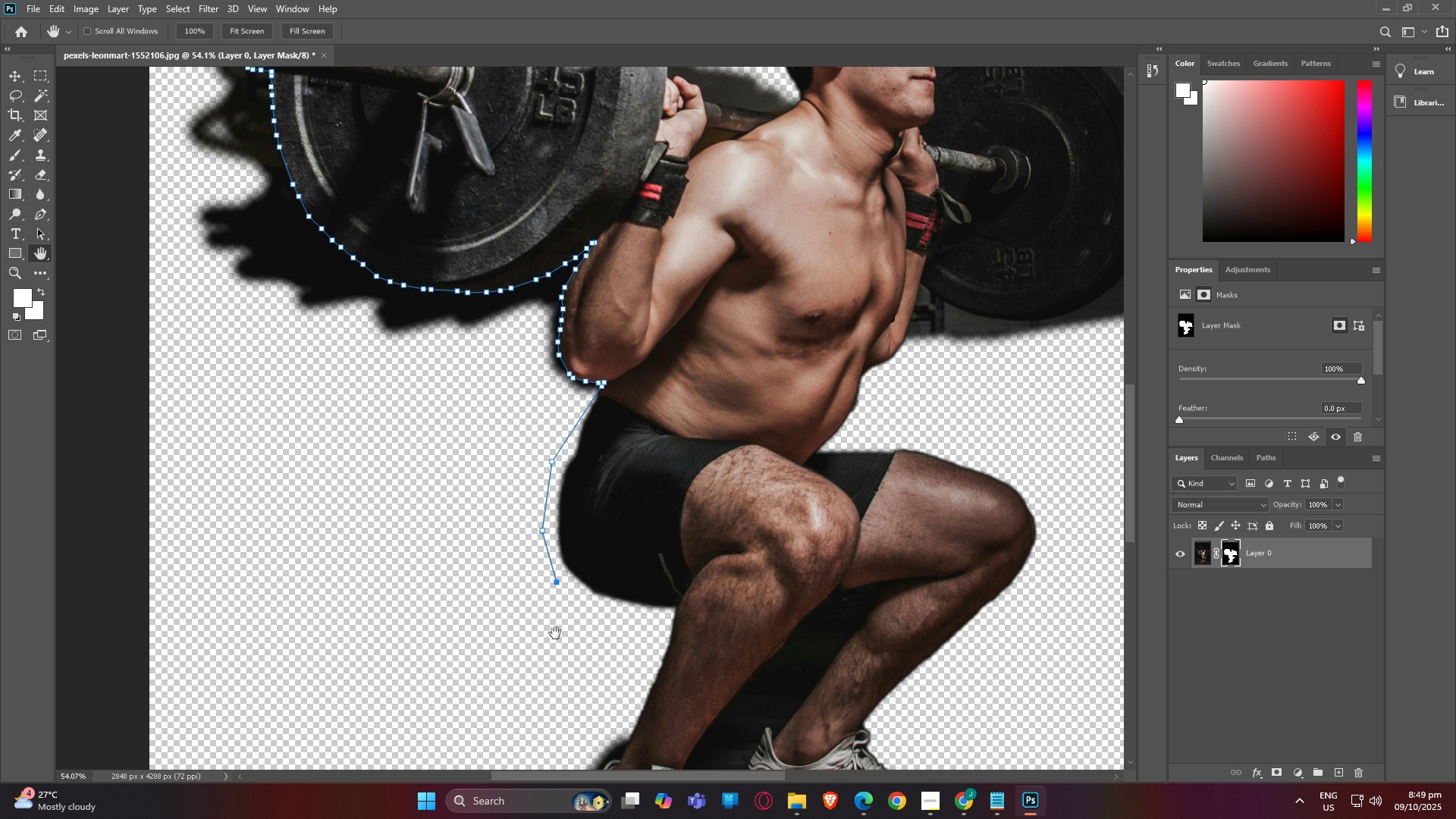 
key(Alt+AltLeft)
 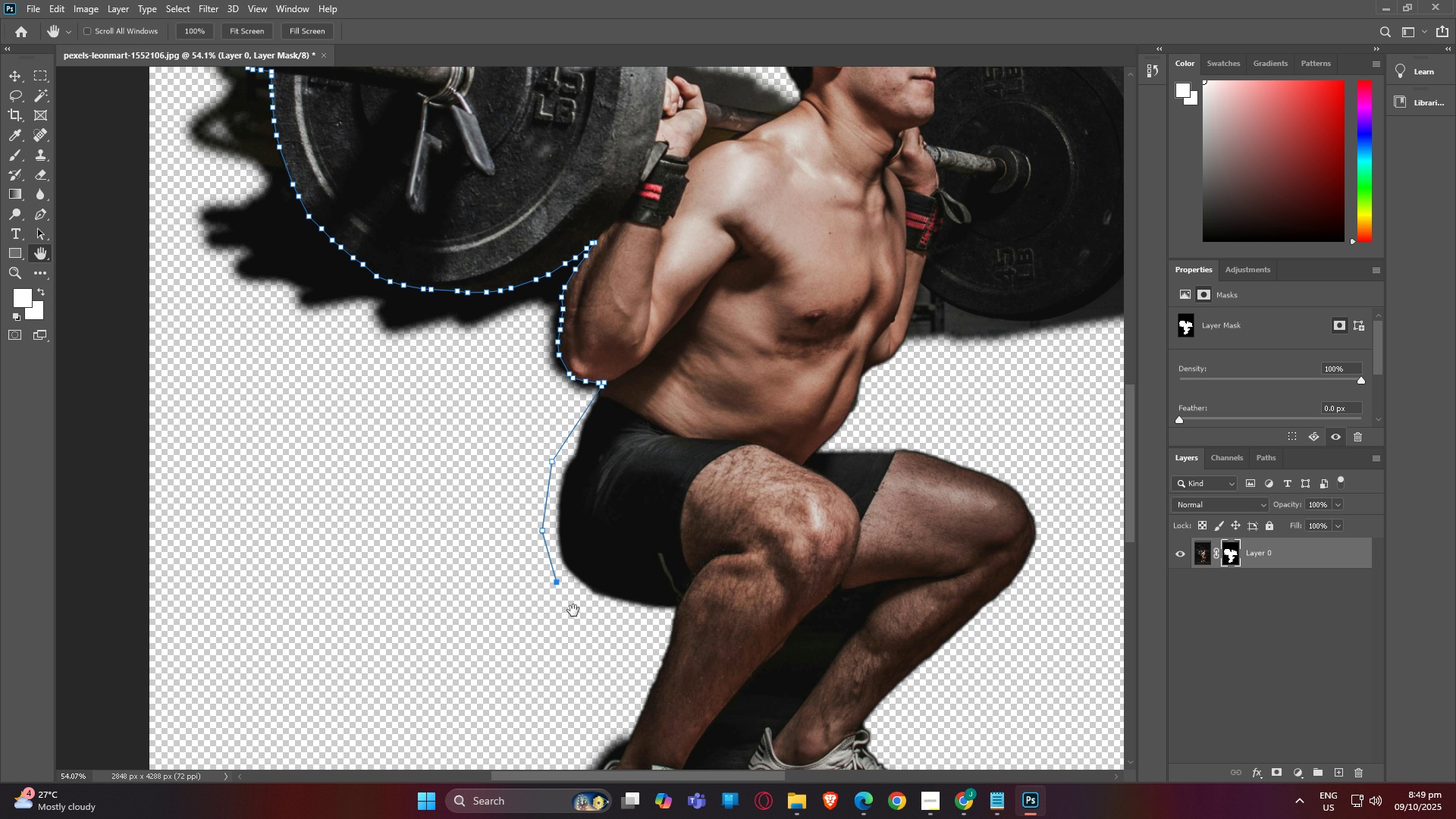 
type(hp)
 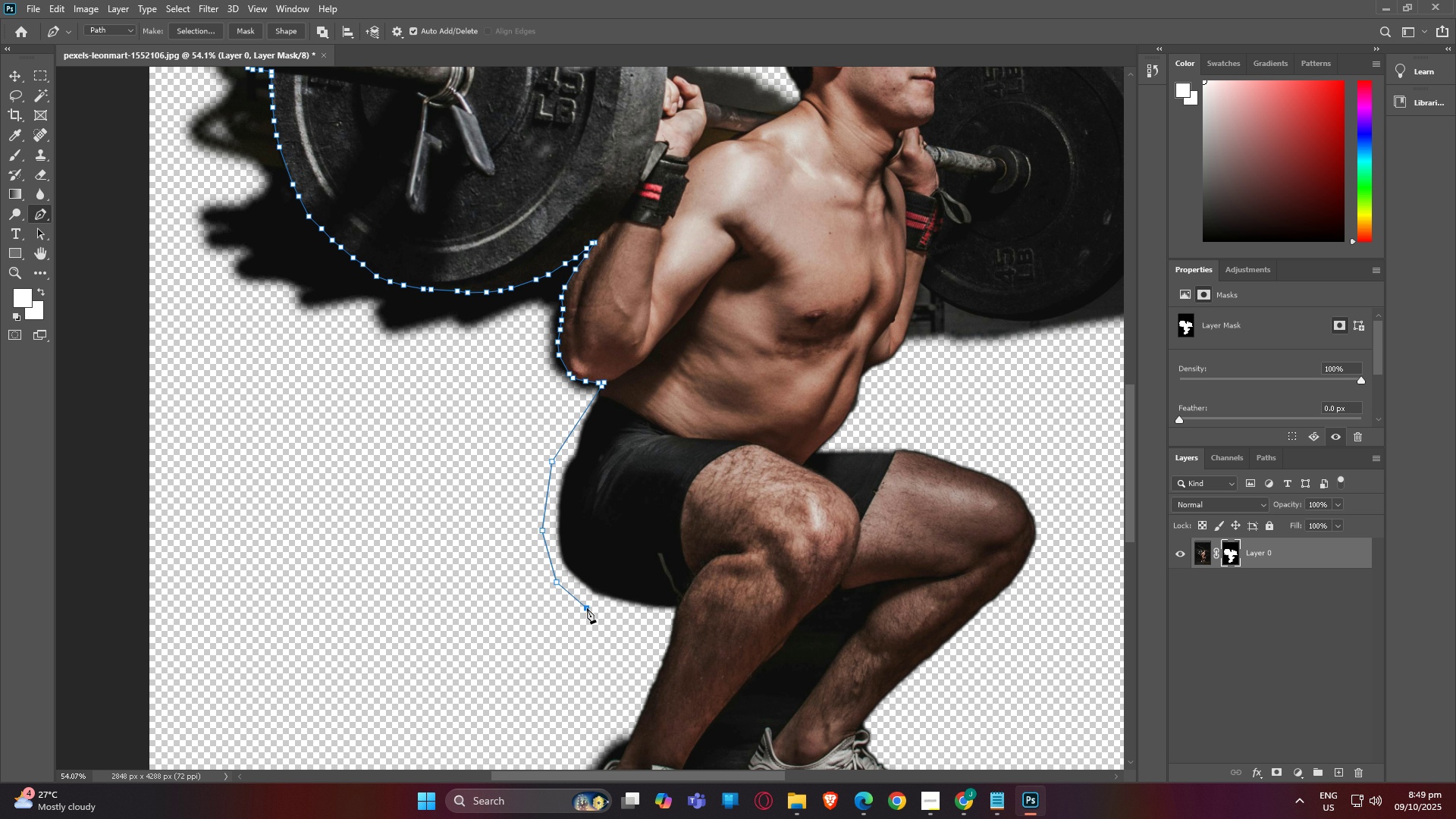 
left_click([587, 608])
 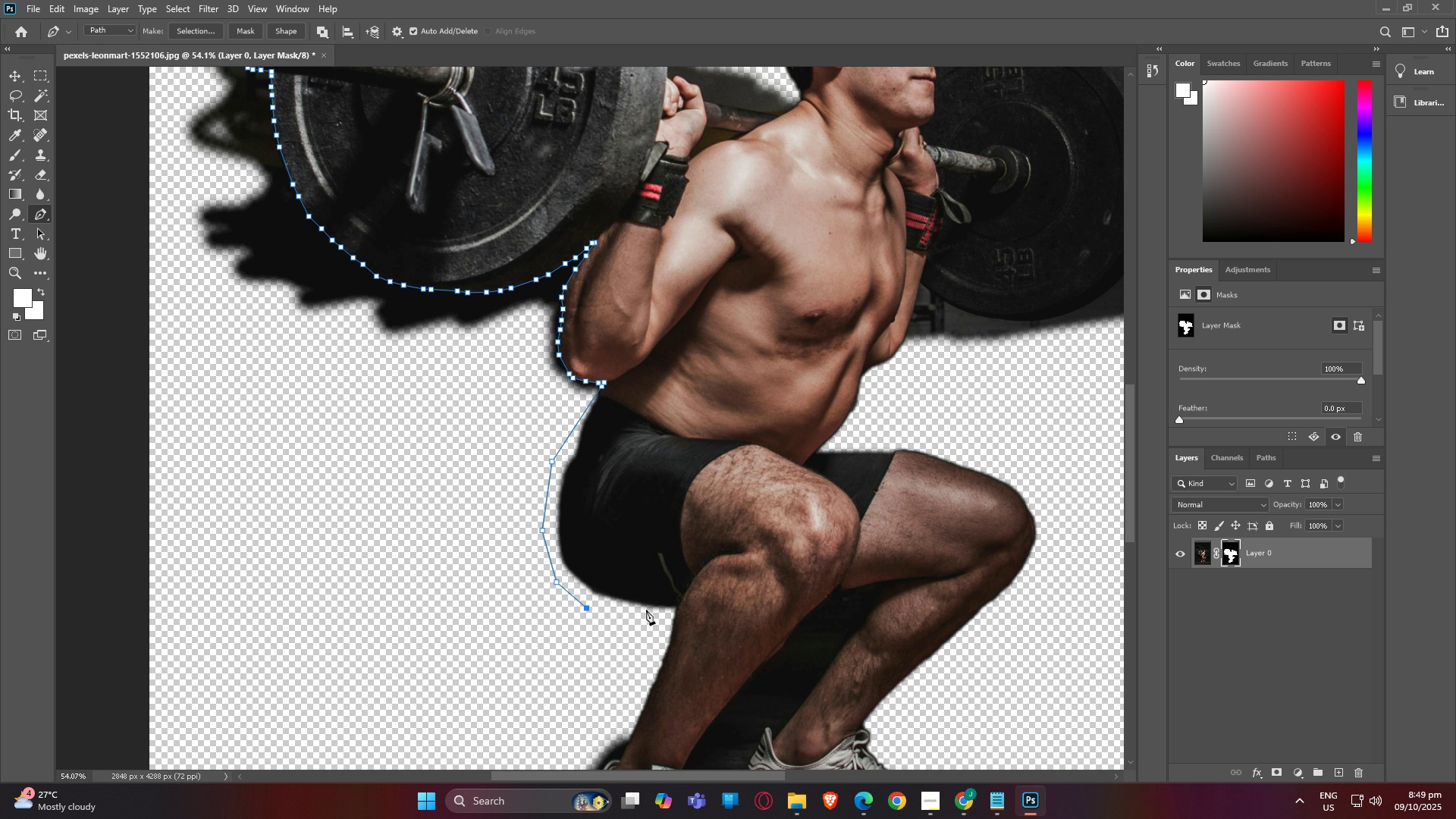 
left_click([646, 610])
 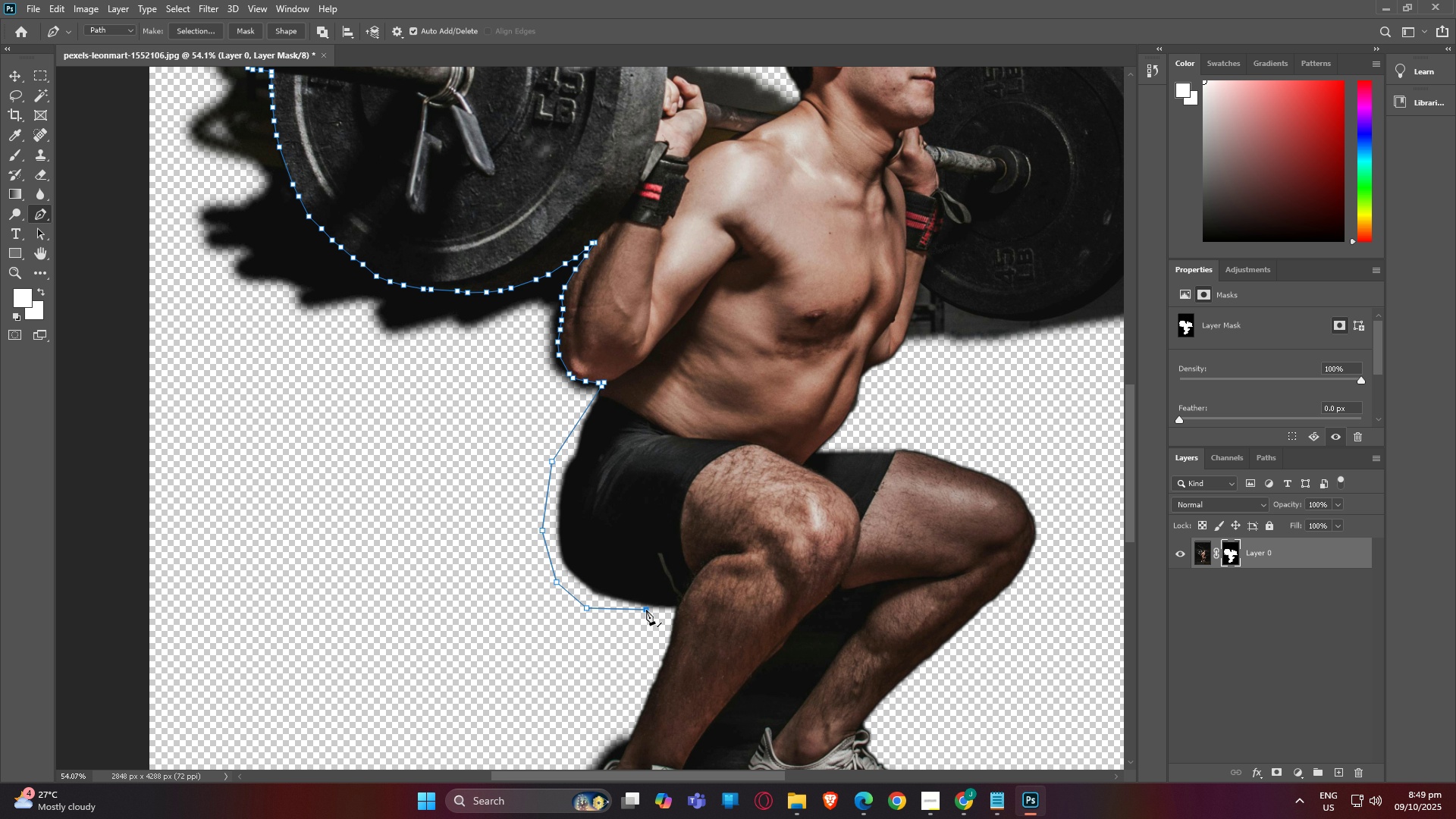 
wait(9.33)
 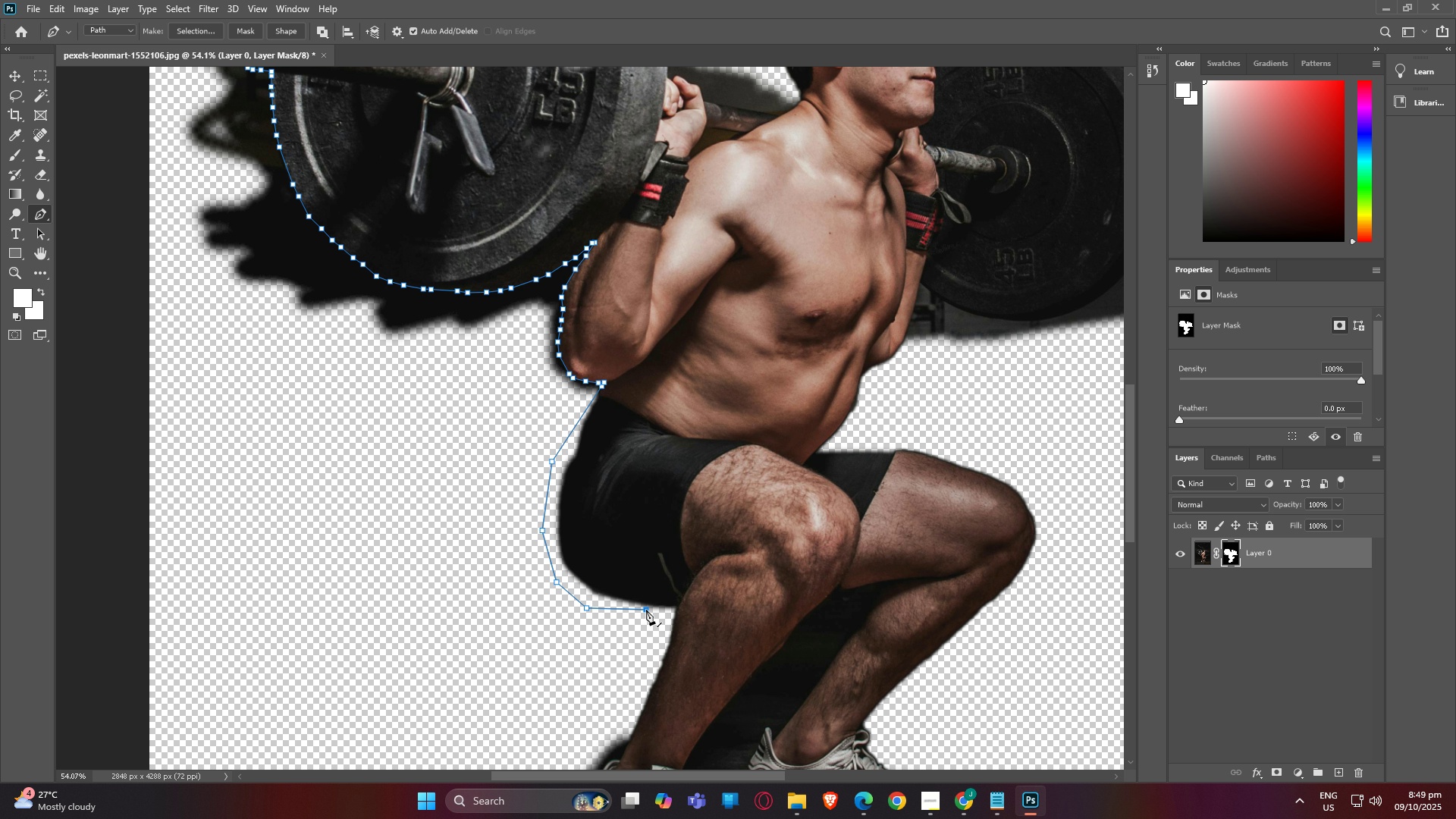 
left_click([664, 618])
 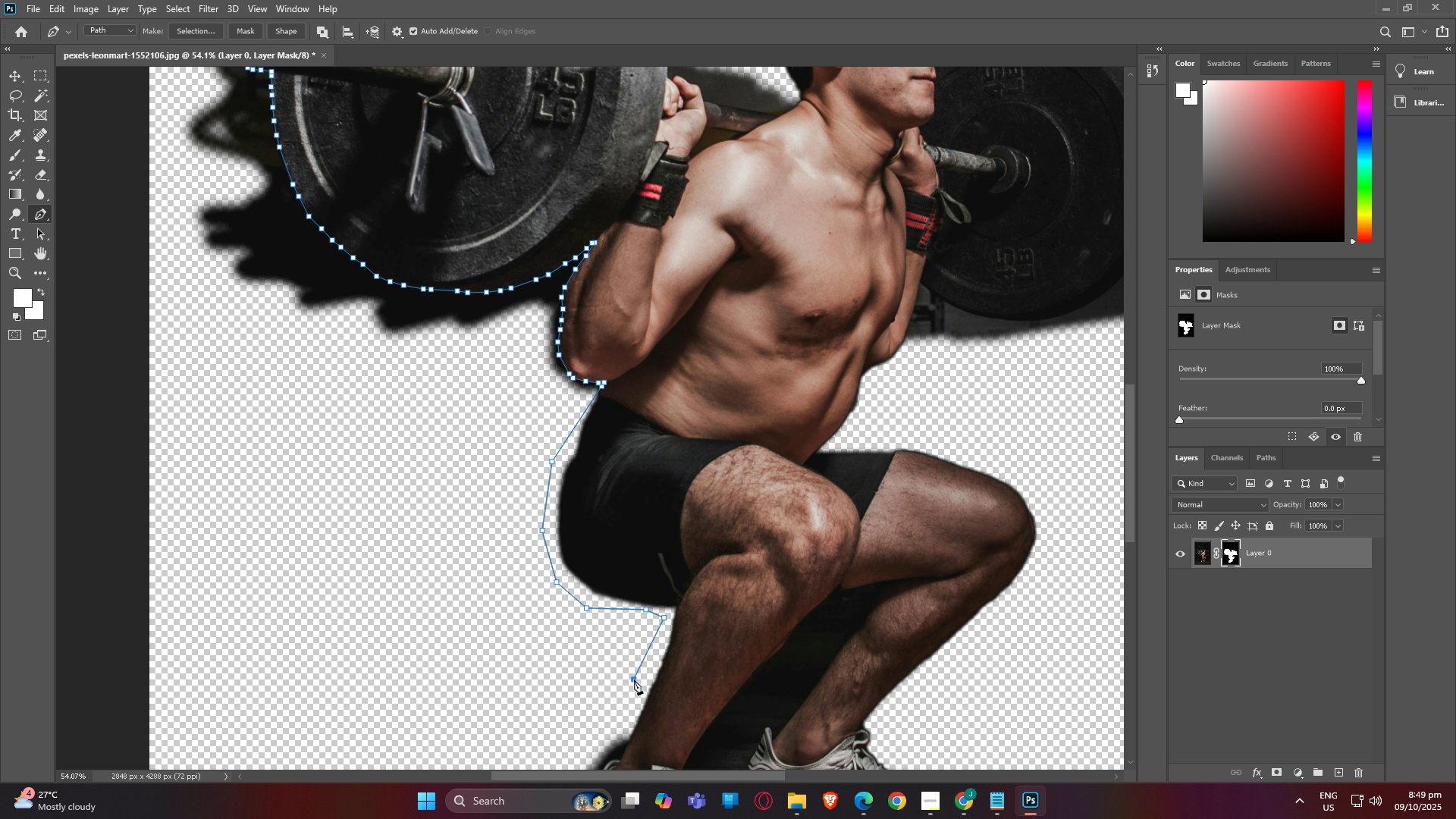 
left_click([634, 679])
 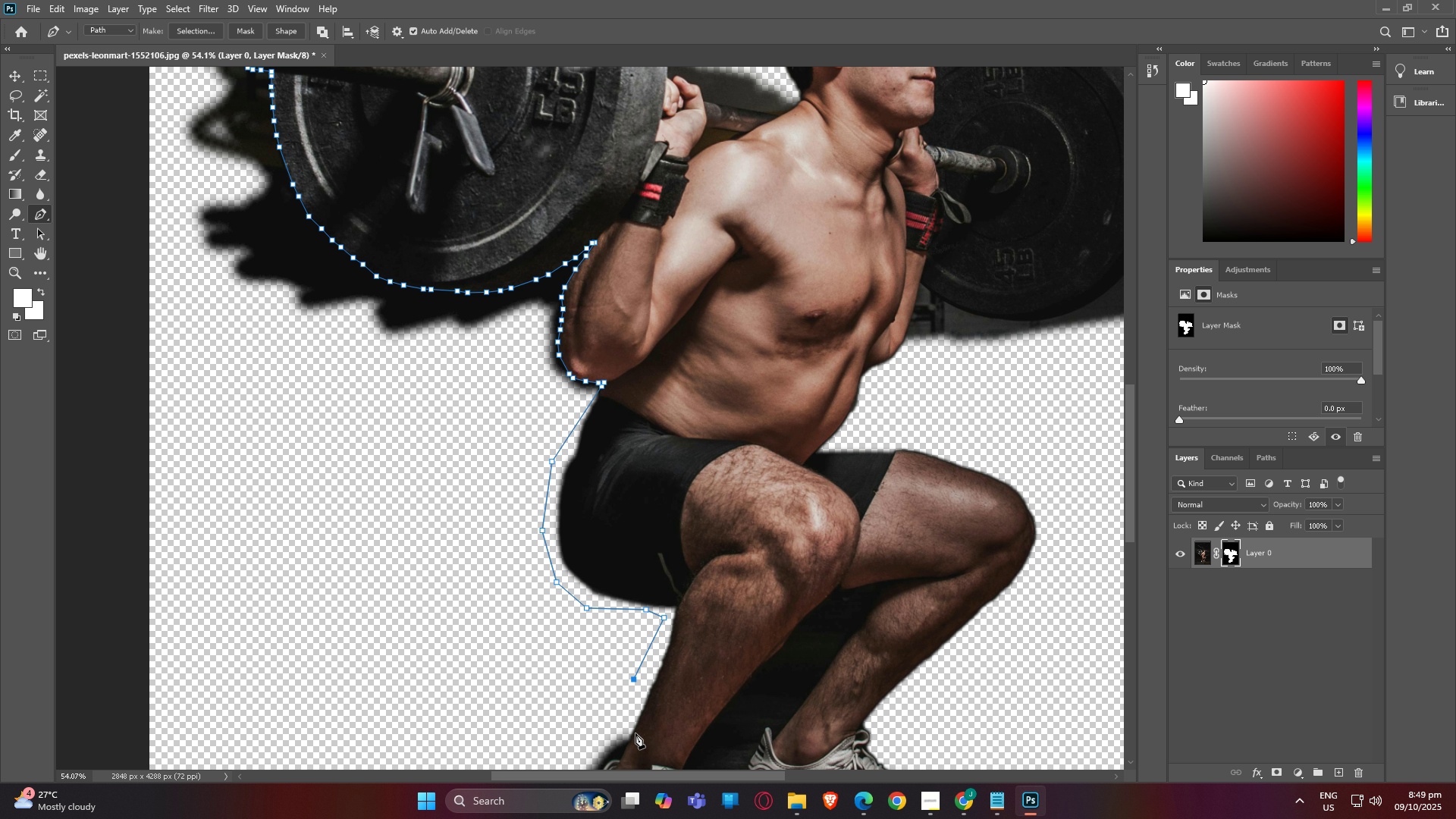 
left_click([635, 732])
 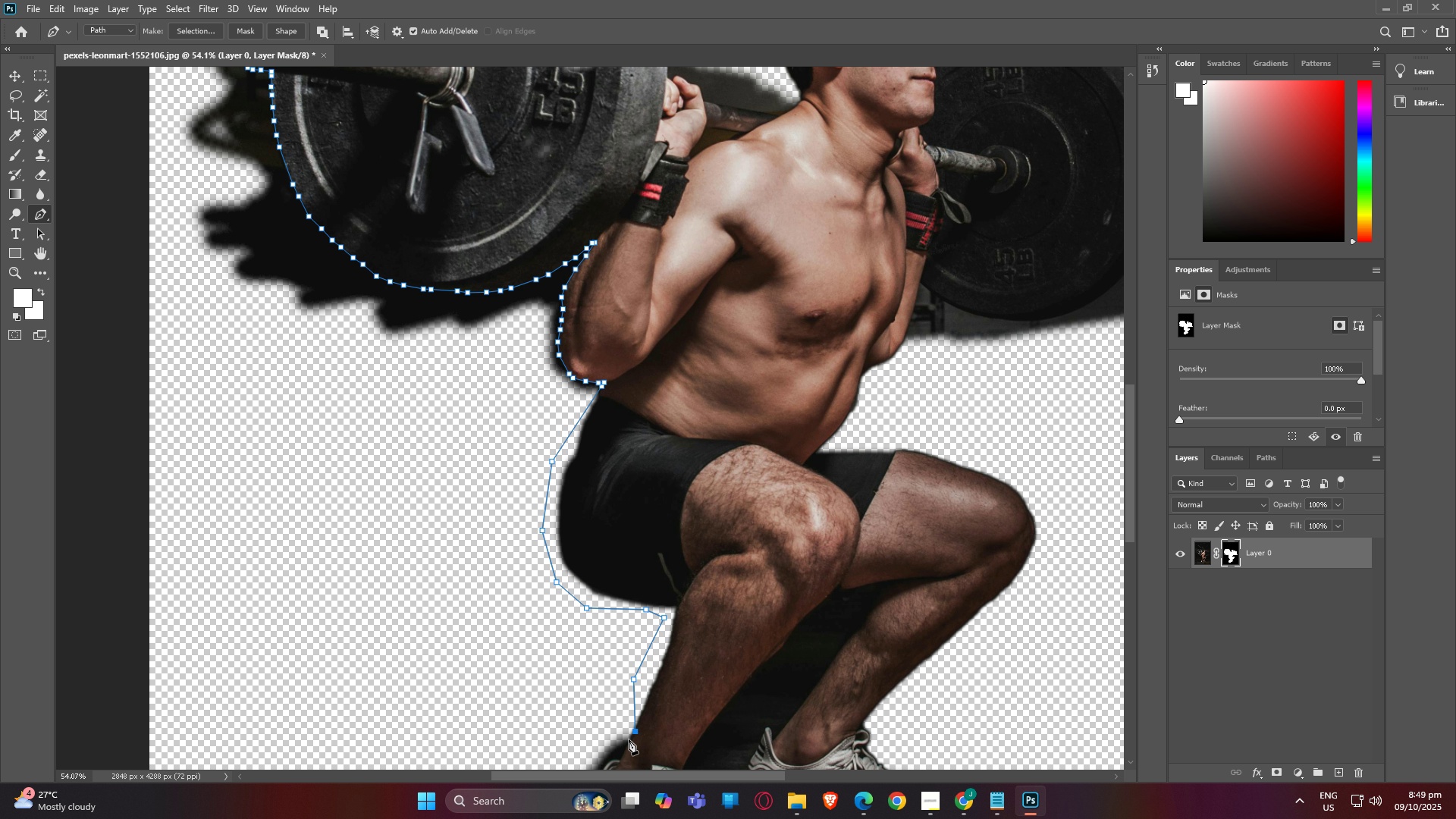 
scroll: coordinate [708, 717], scroll_direction: up, amount: 14.0
 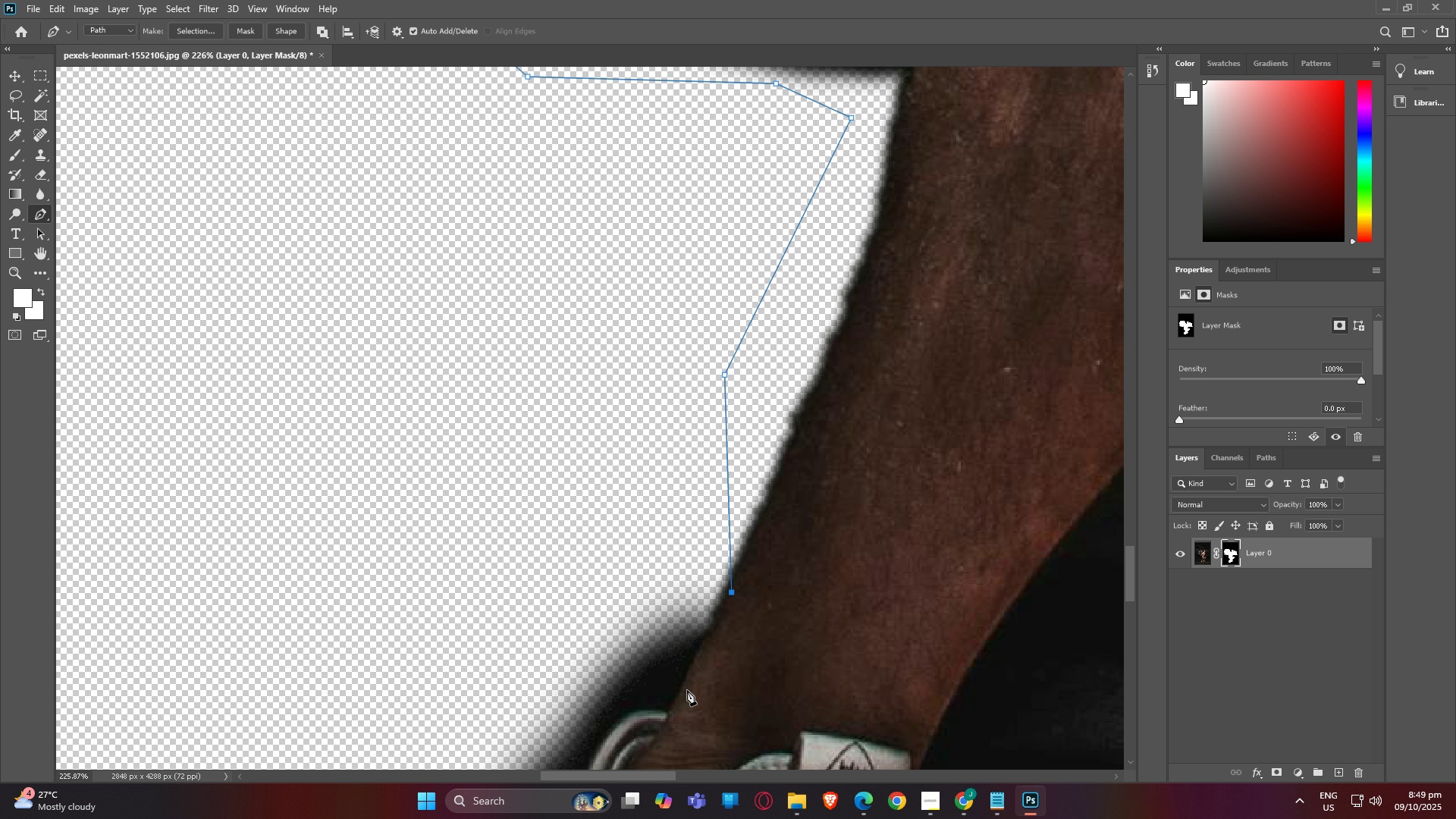 
hold_key(key=AltLeft, duration=1.52)
 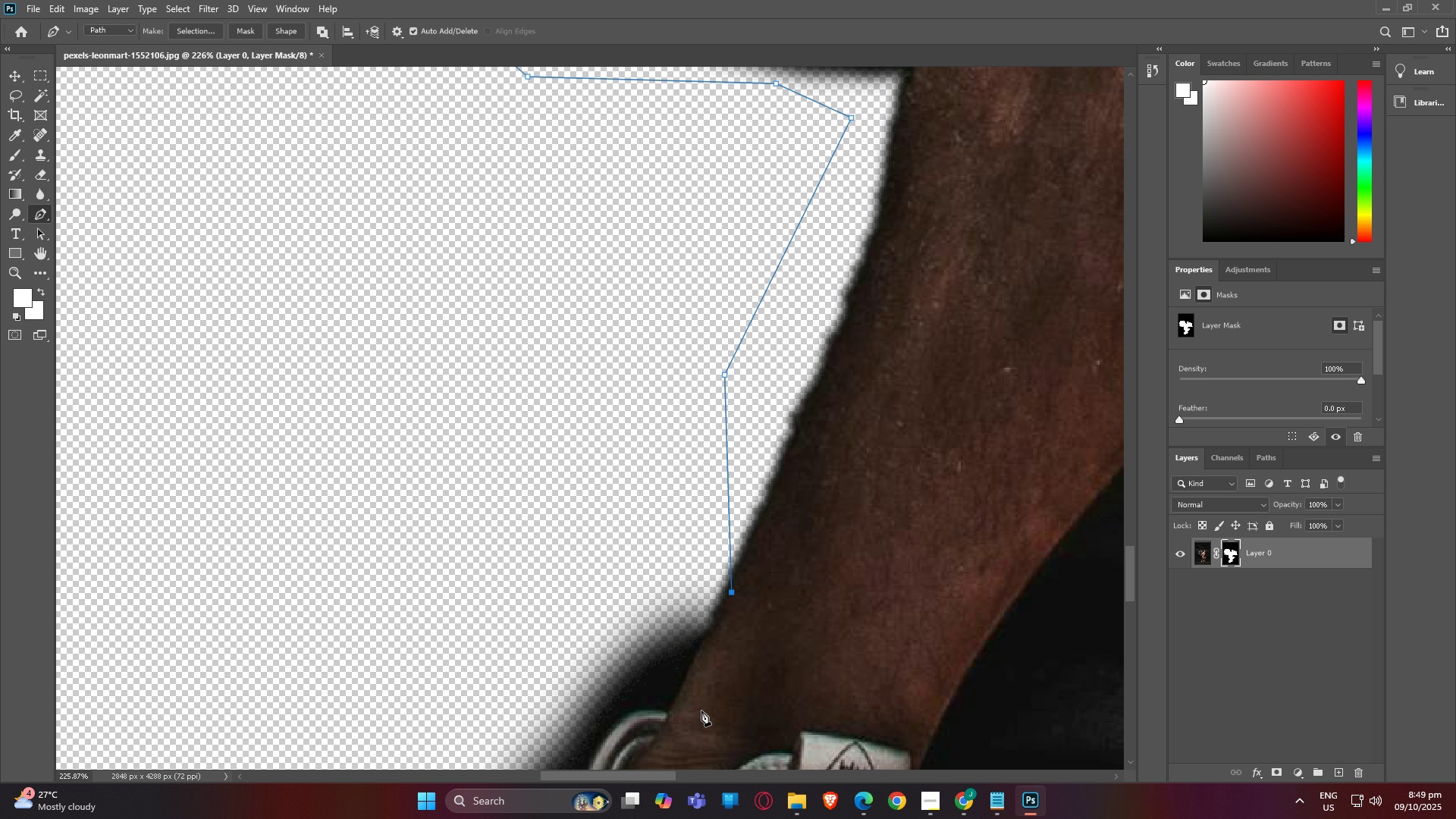 
hold_key(key=AltLeft, duration=0.71)
 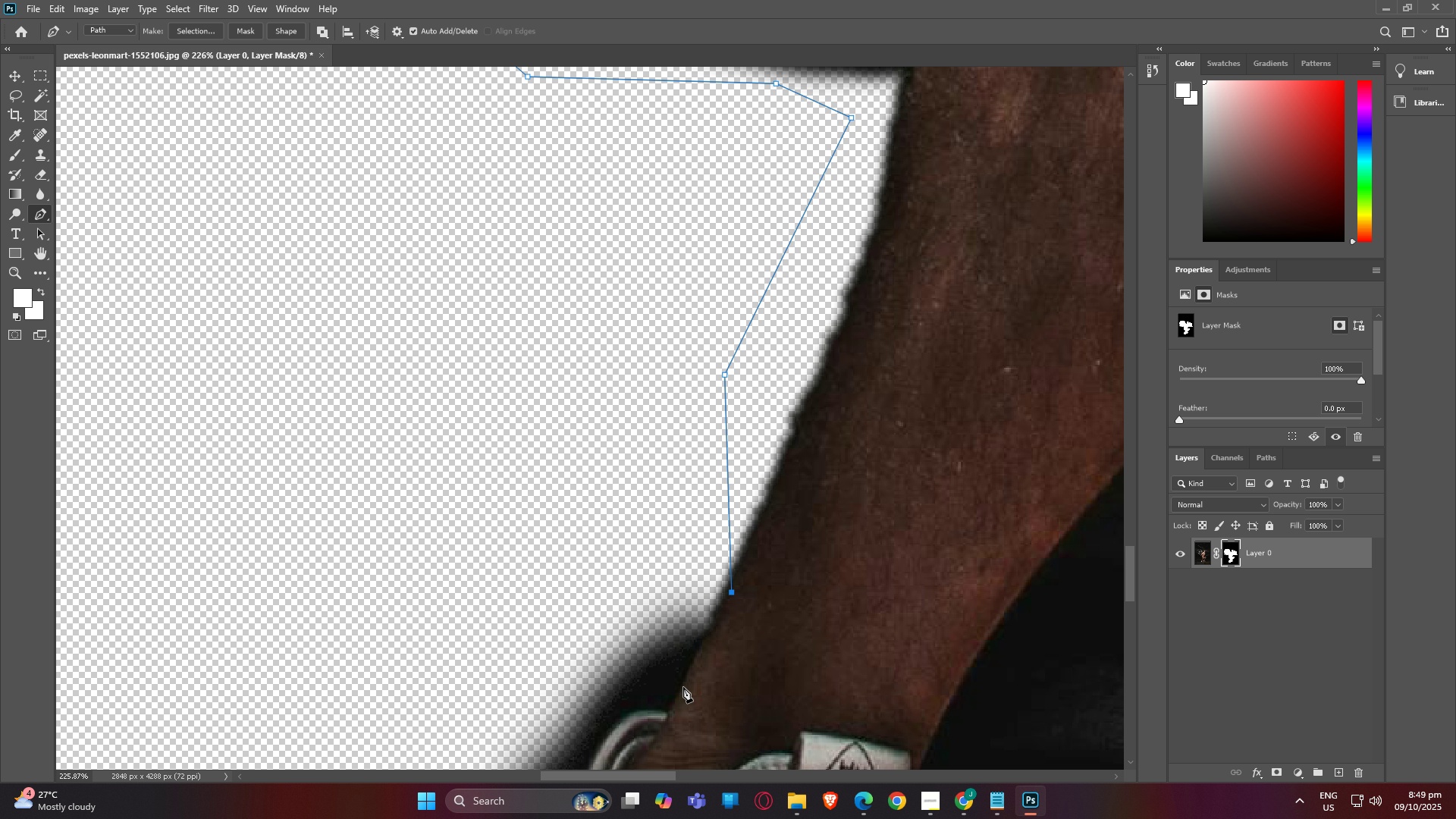 
left_click([682, 687])
 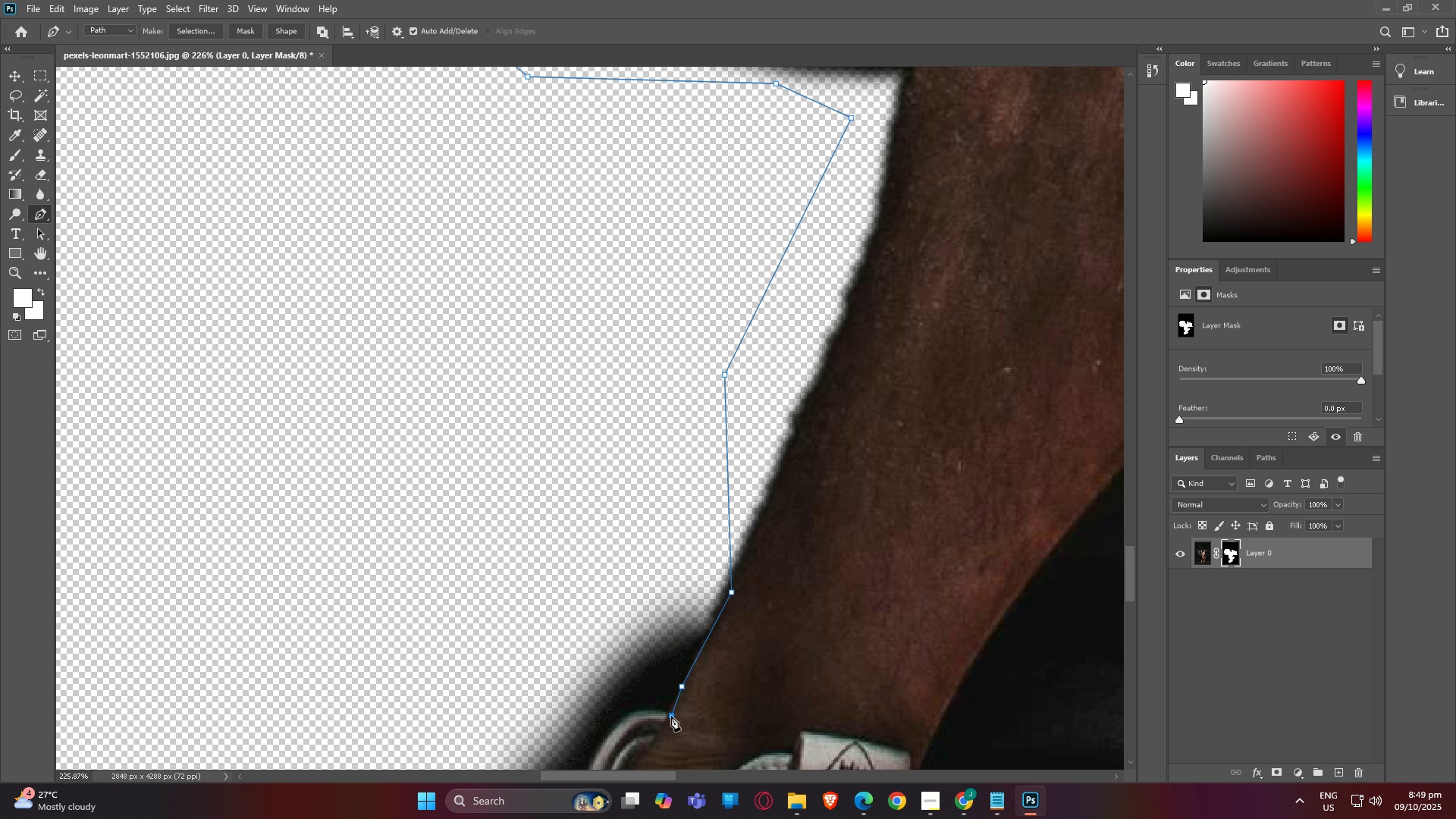 
left_click([671, 716])
 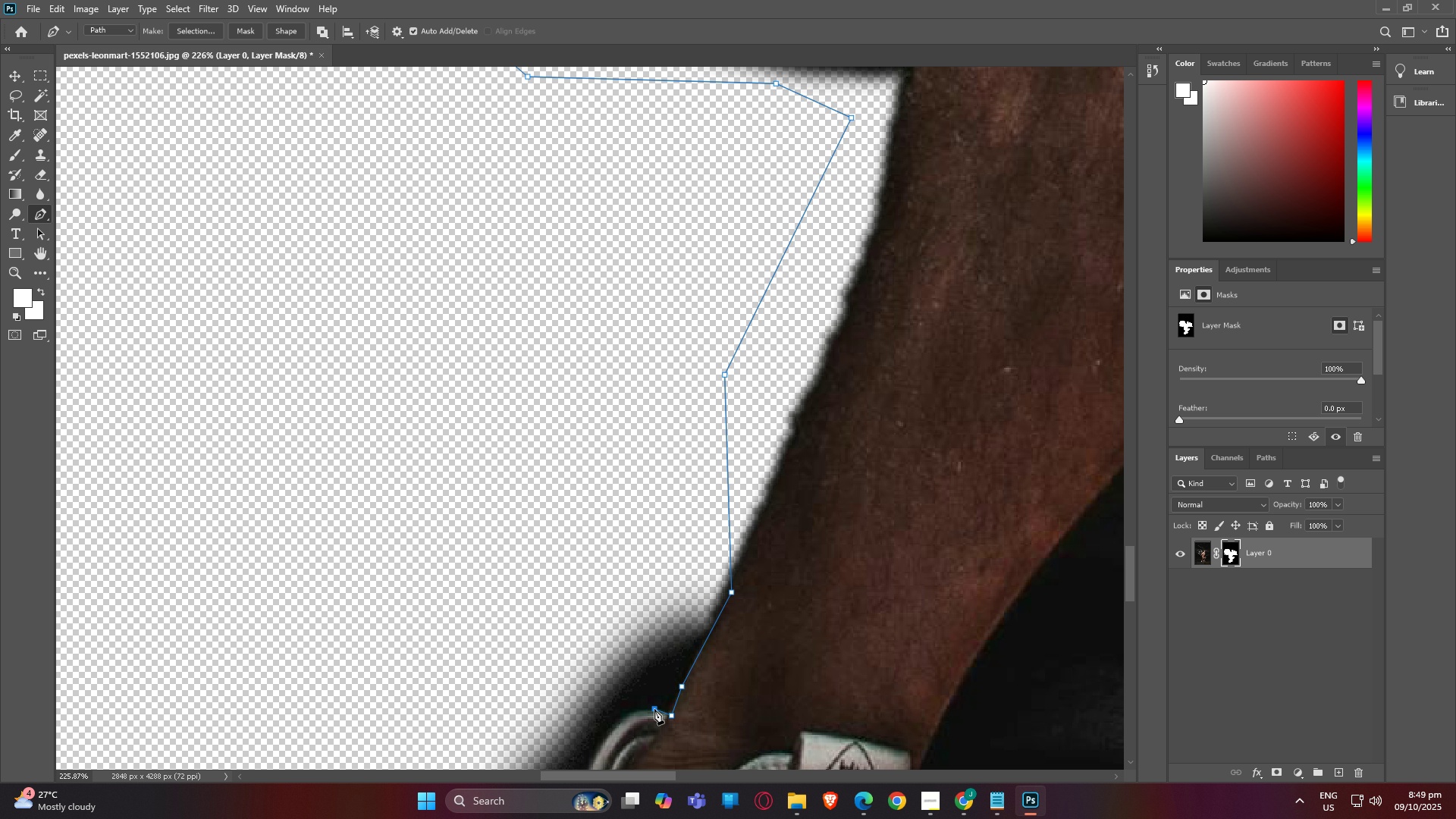 
left_click([654, 709])
 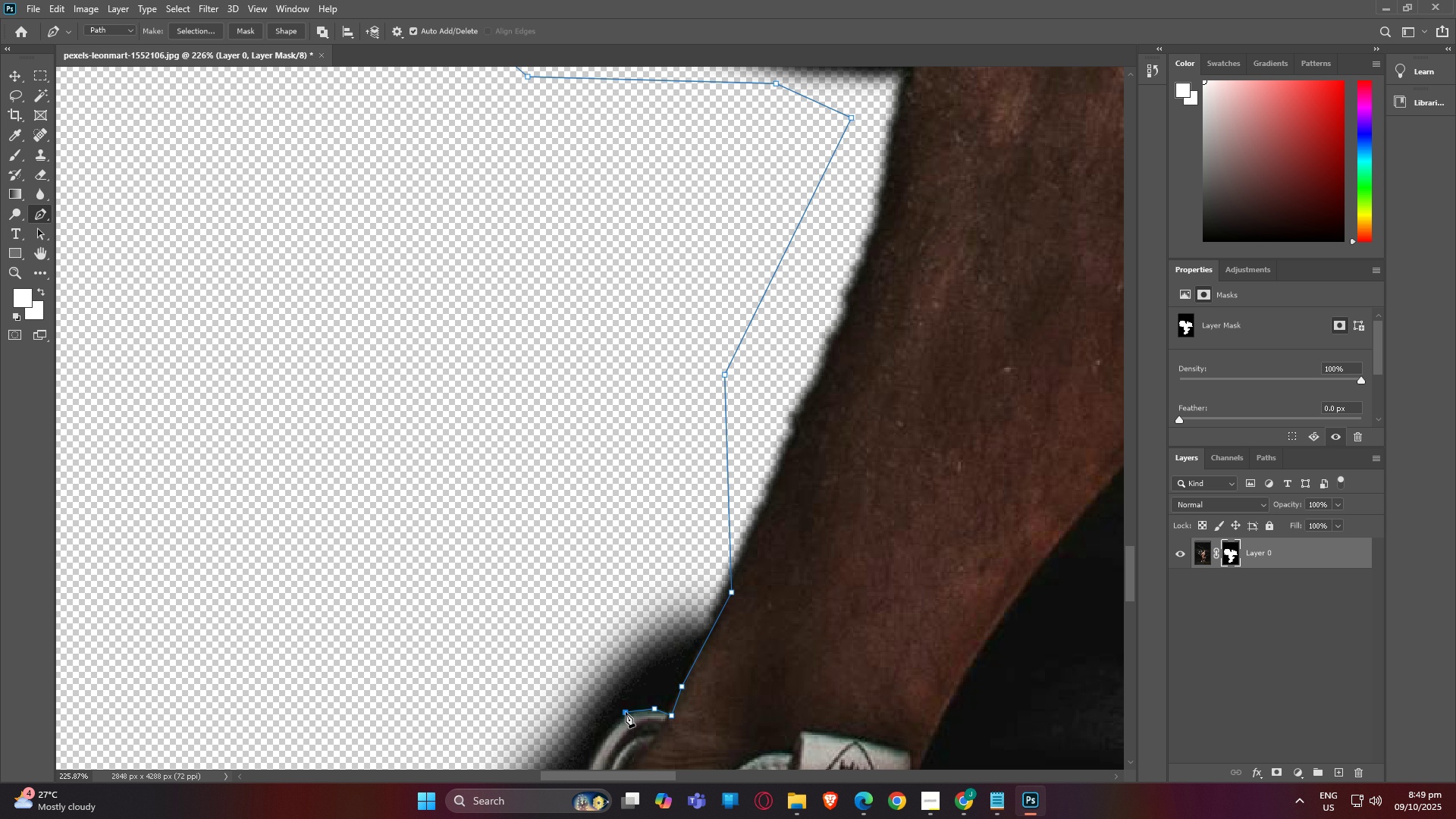 
left_click([626, 712])
 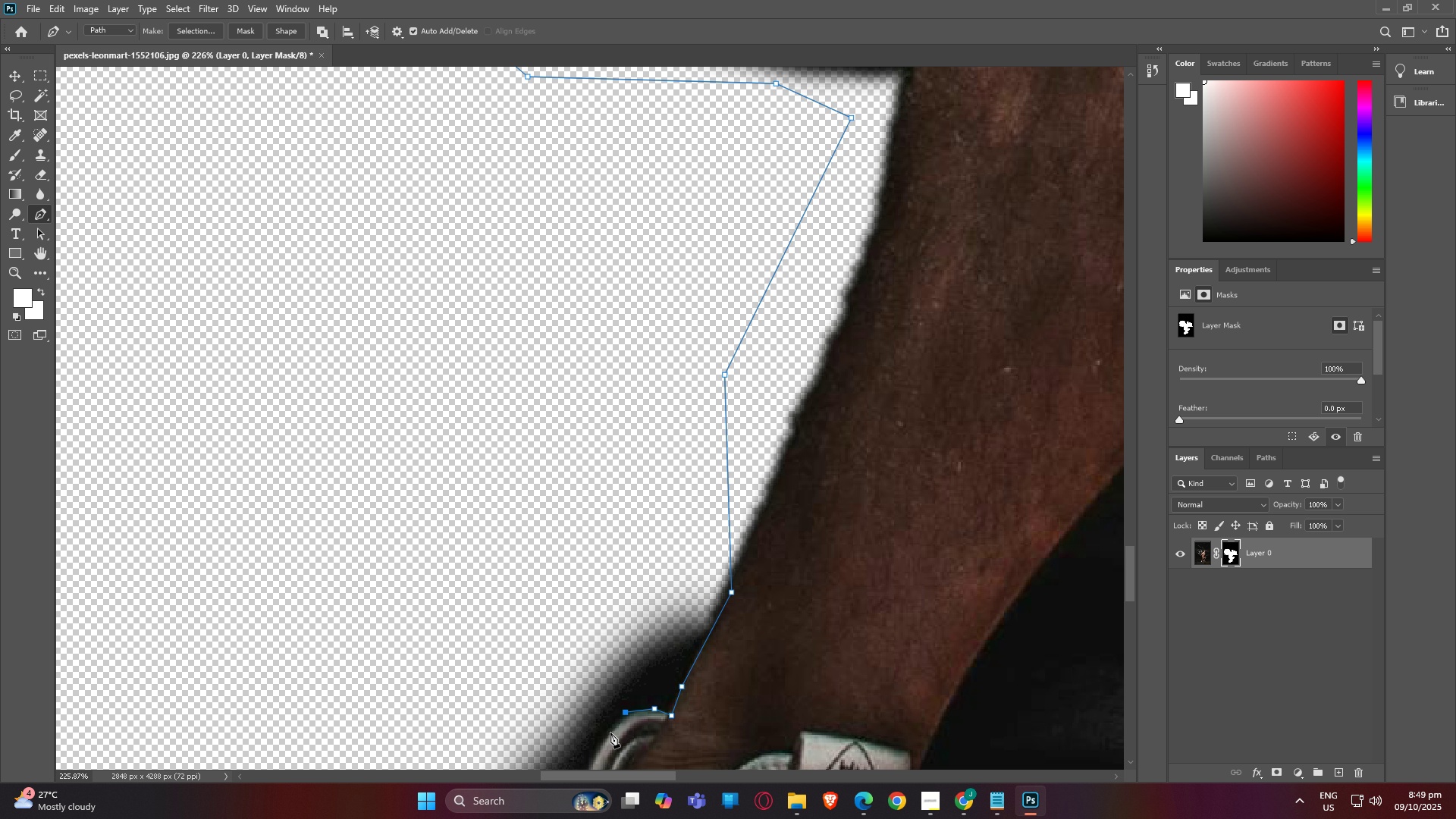 
left_click([610, 733])
 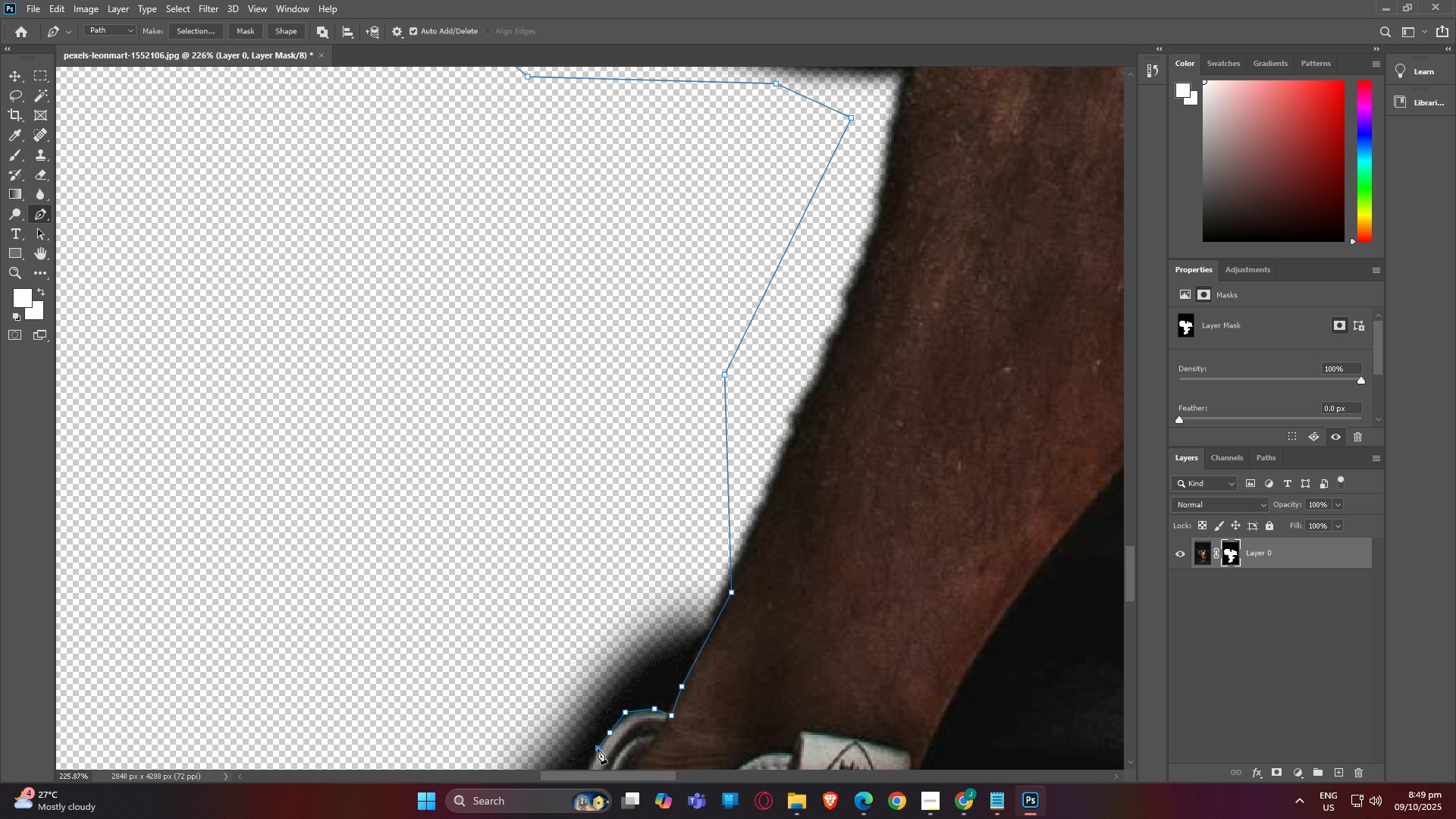 
left_click([598, 748])
 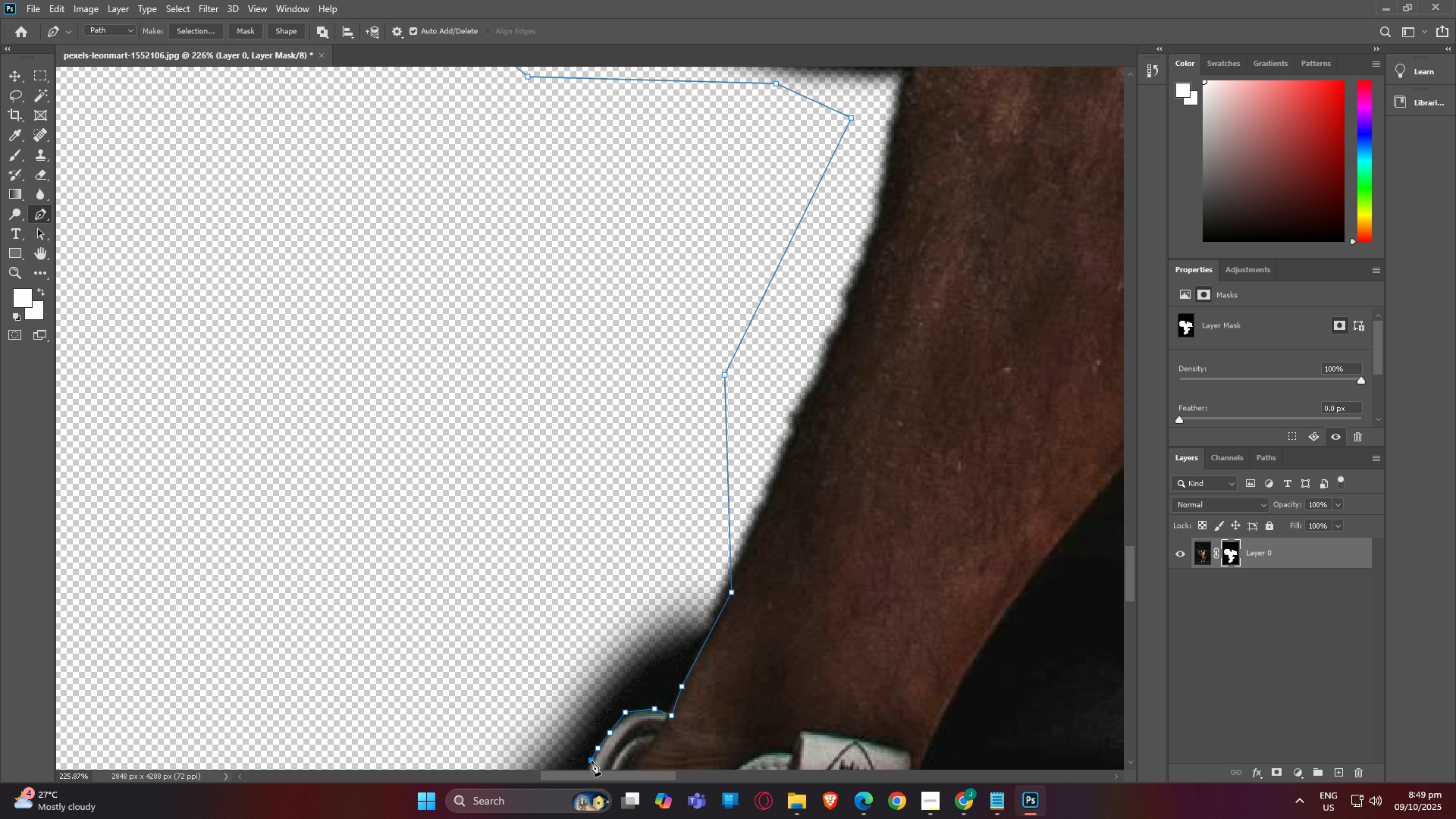 
left_click([592, 761])
 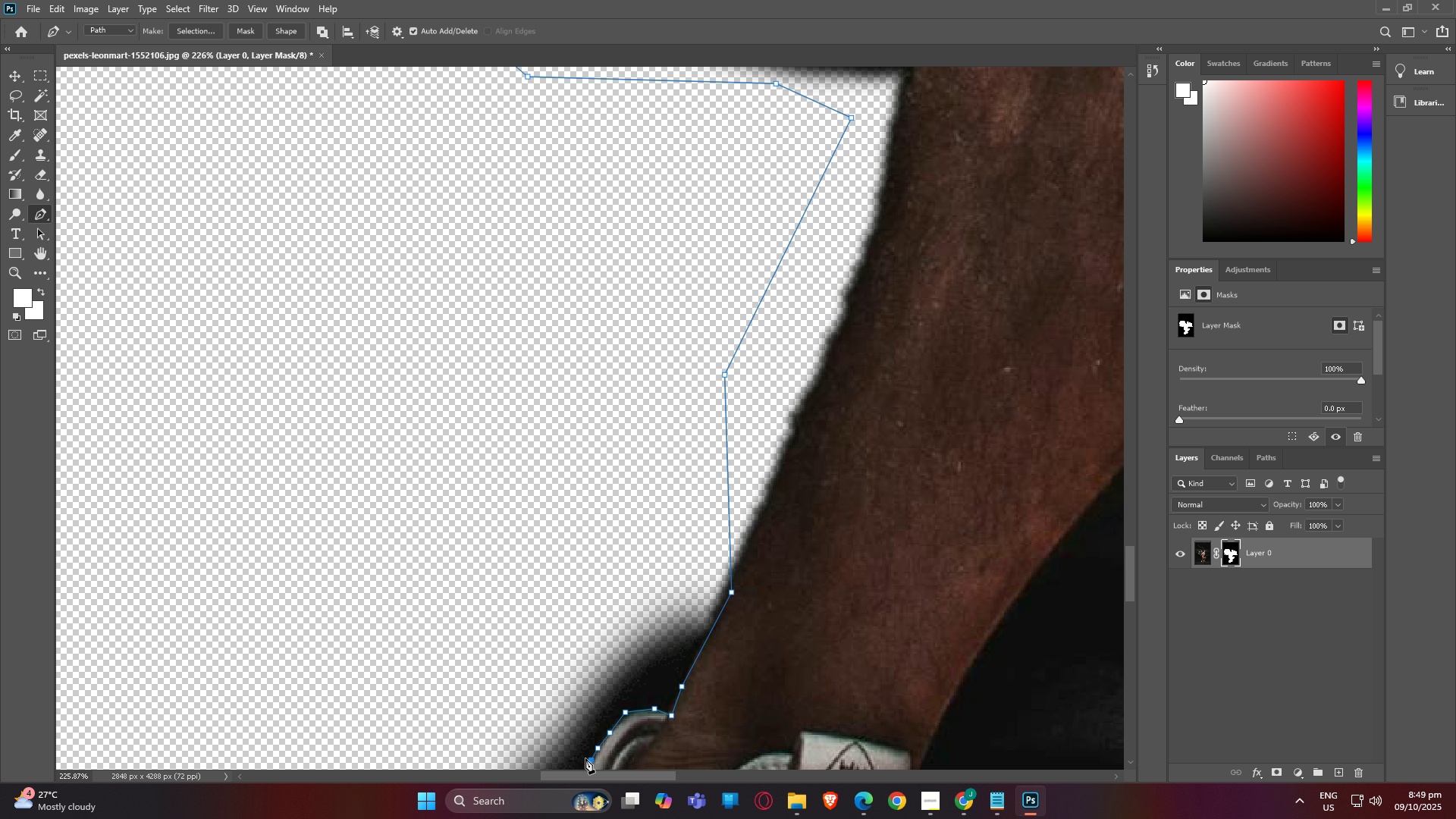 
hold_key(key=AltLeft, duration=0.54)
 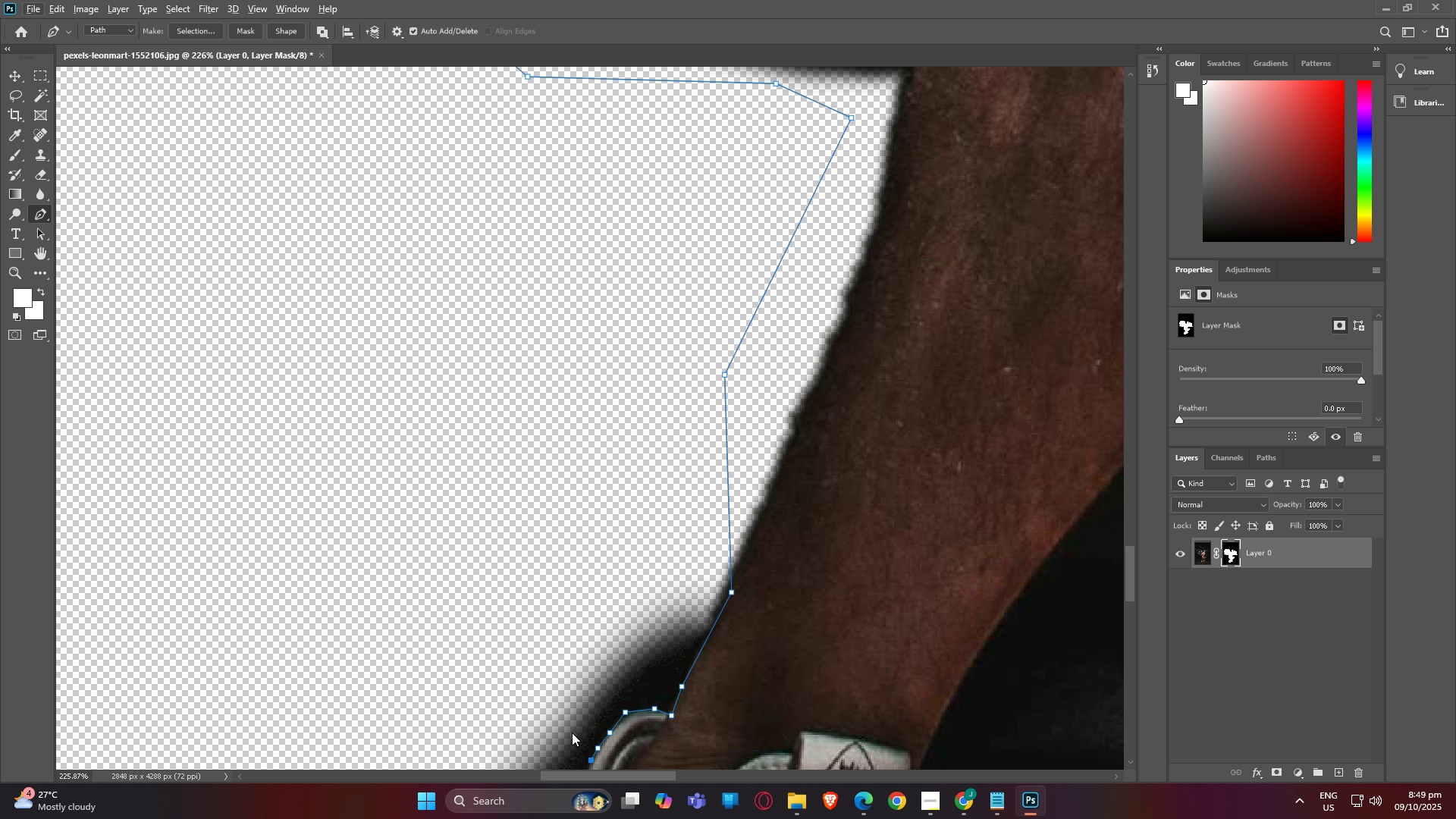 
key(H)
 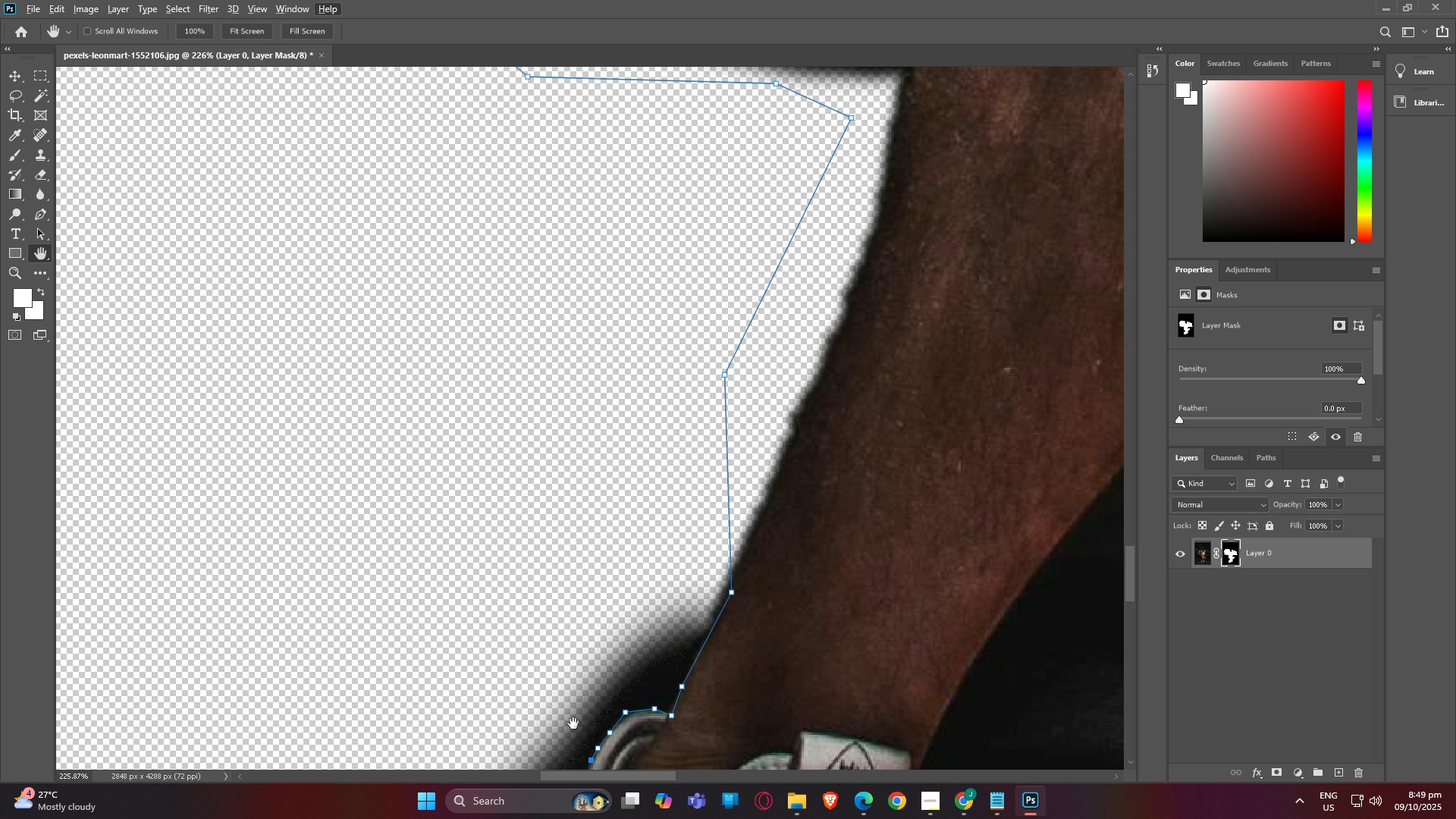 
left_click_drag(start_coordinate=[573, 729], to_coordinate=[650, 566])
 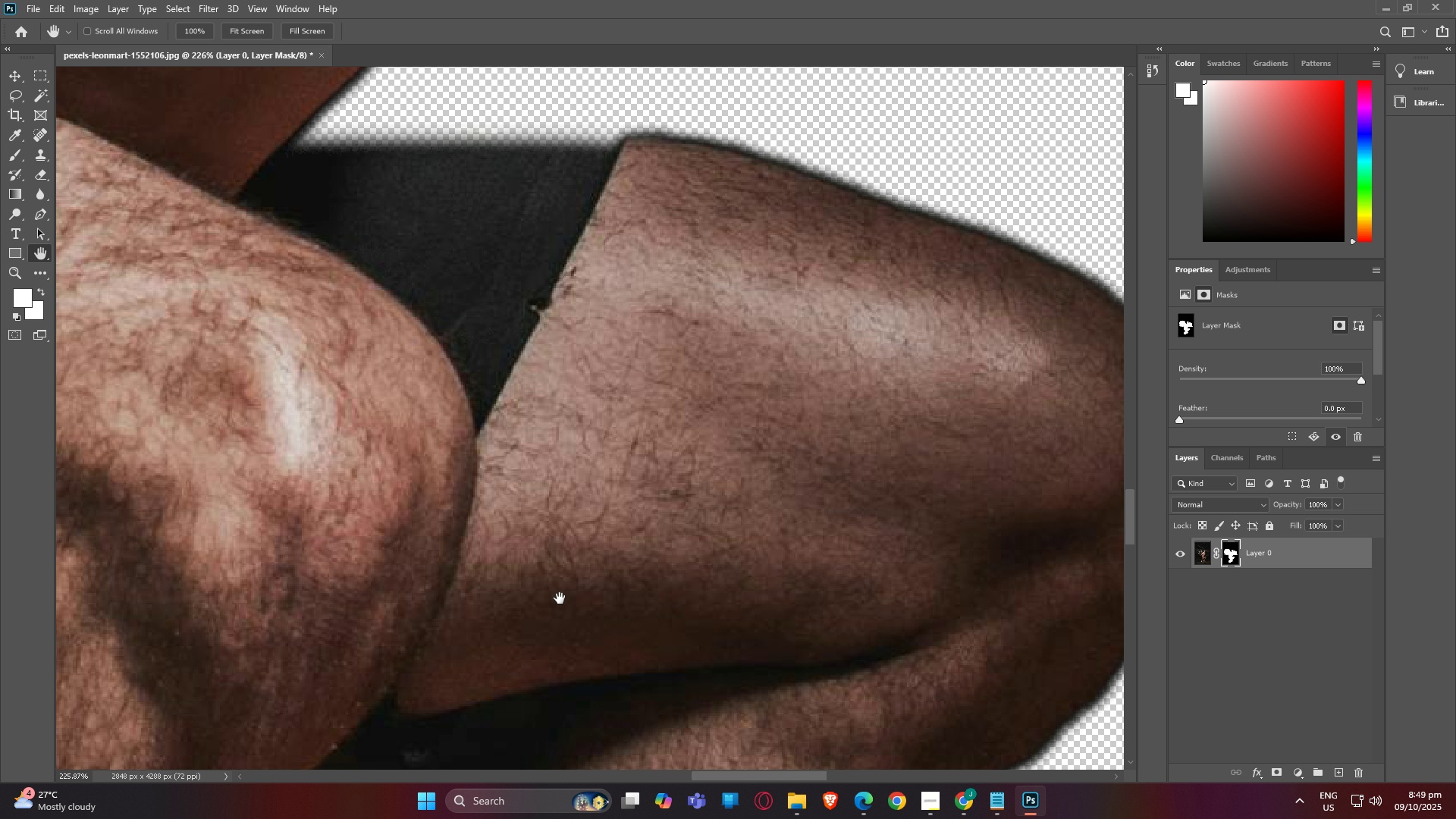 
left_click_drag(start_coordinate=[271, 629], to_coordinate=[971, 424])
 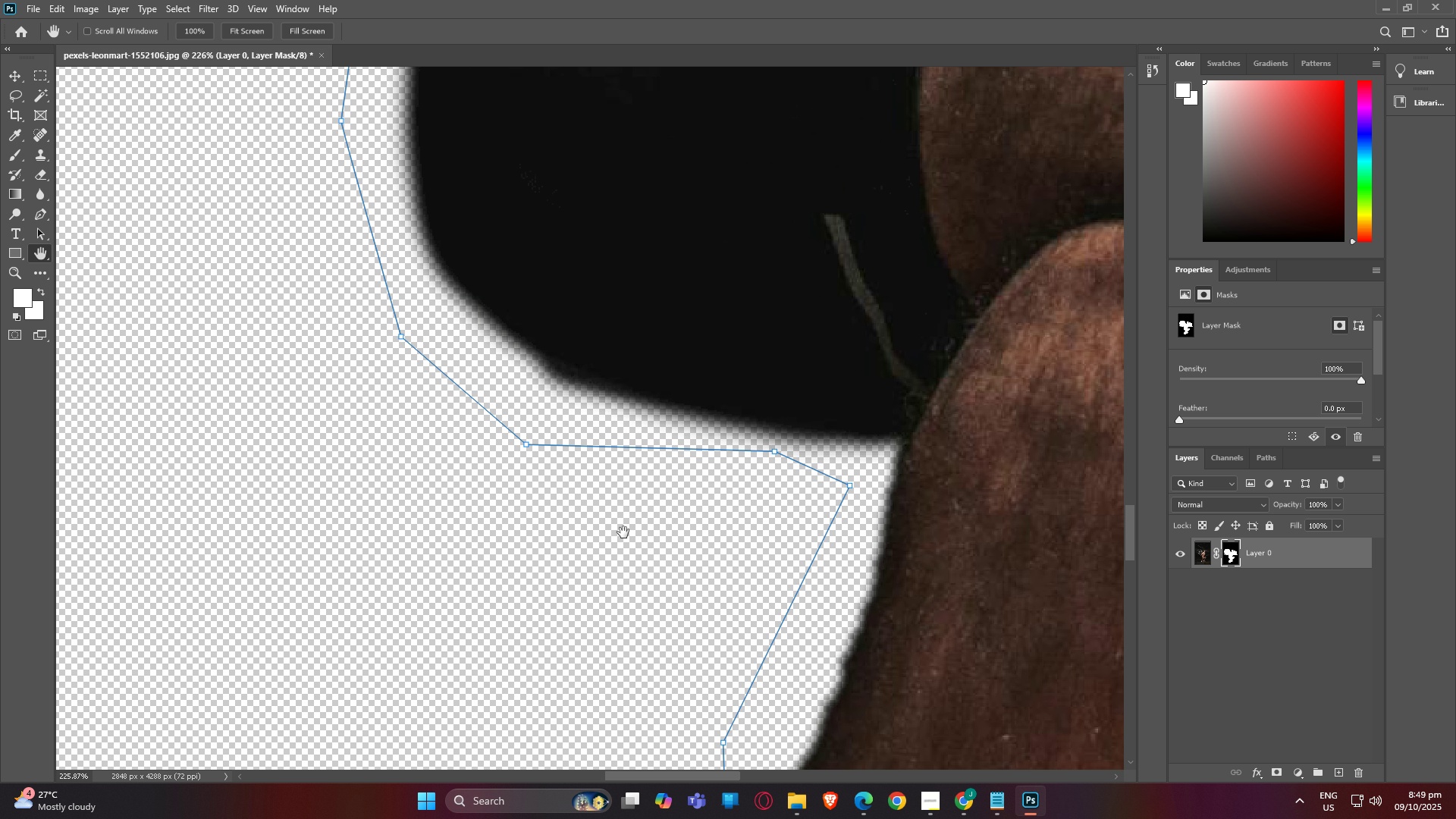 
left_click_drag(start_coordinate=[623, 532], to_coordinate=[771, 184])
 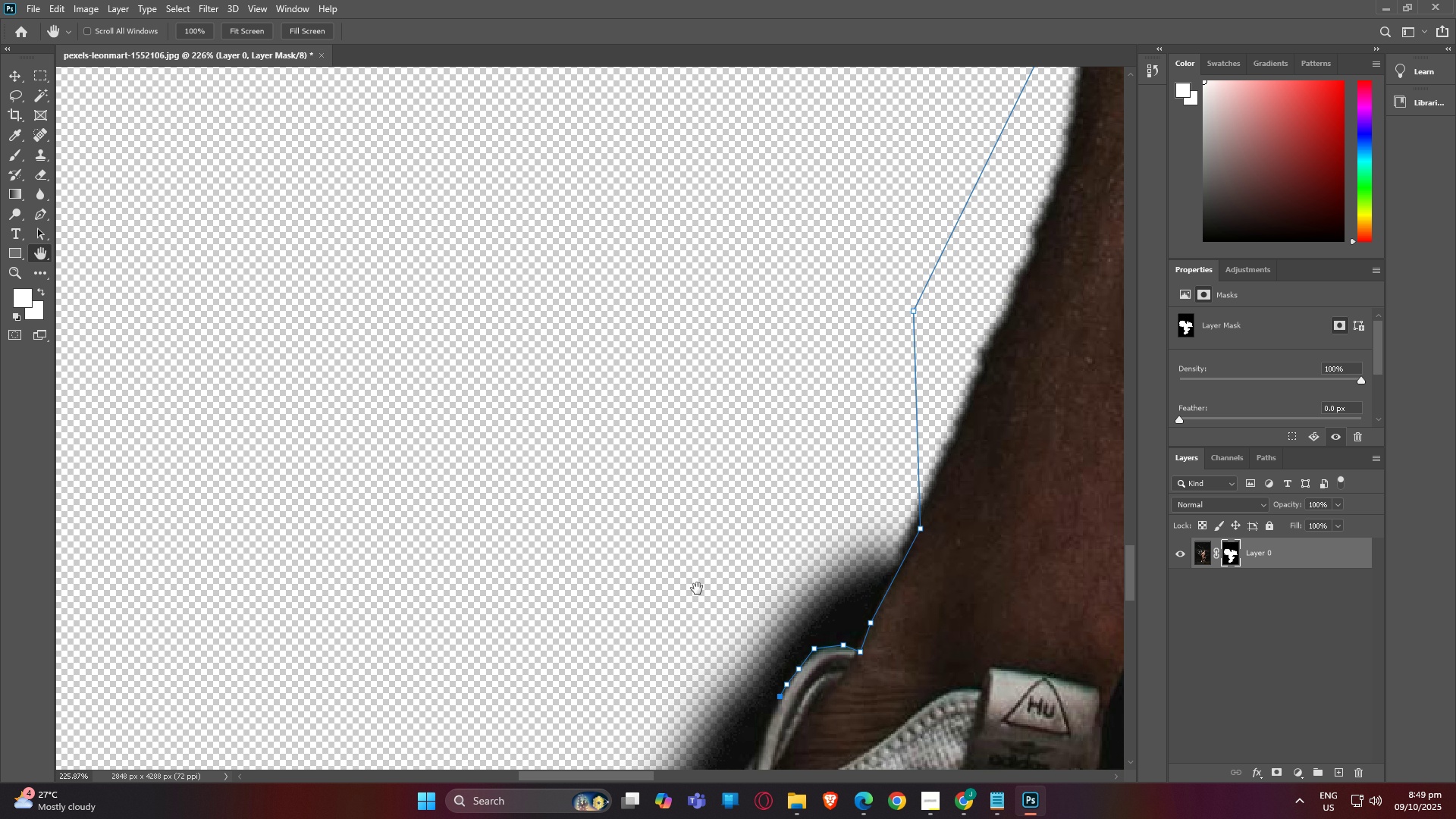 
left_click_drag(start_coordinate=[697, 589], to_coordinate=[716, 178])
 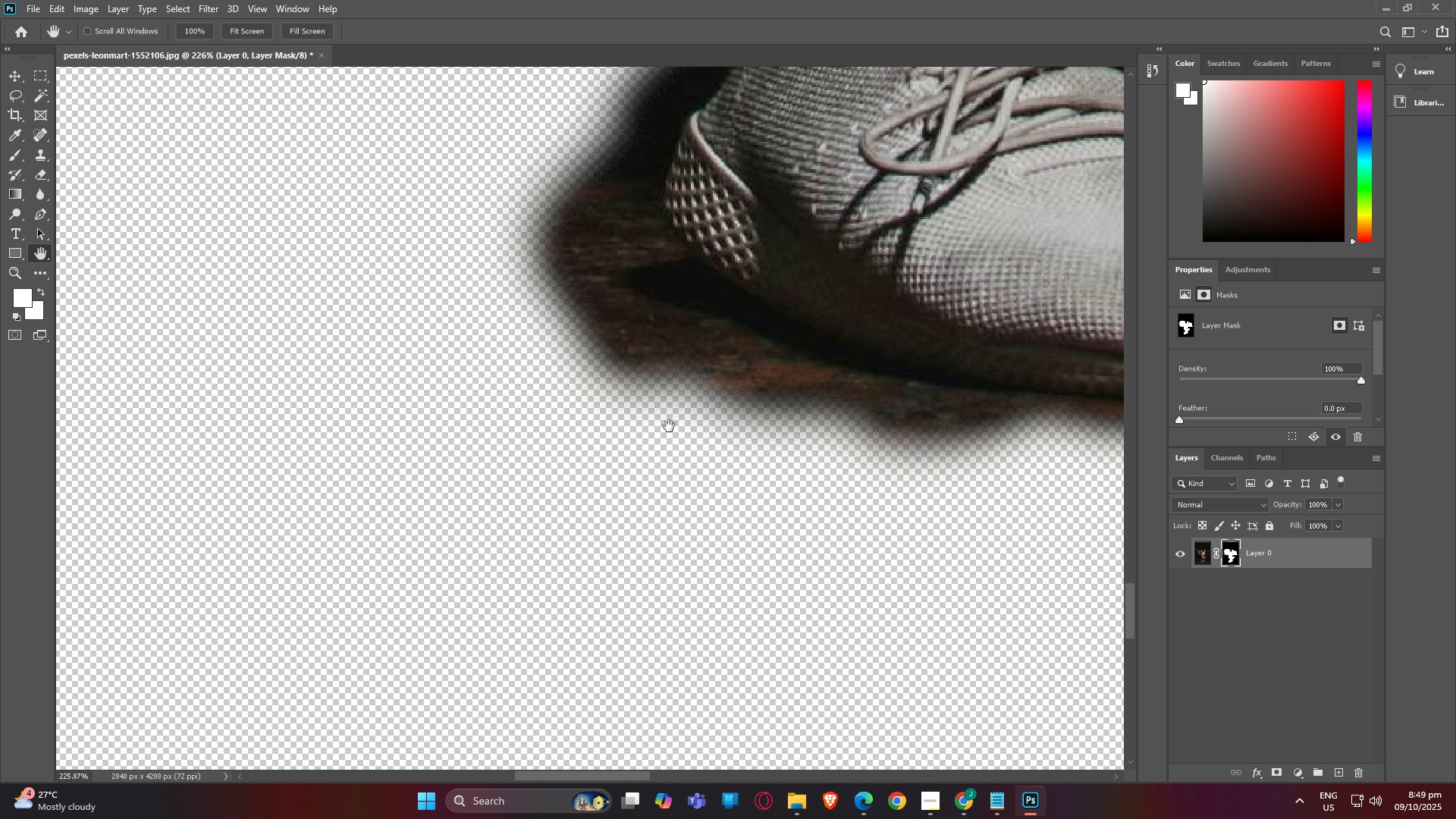 
left_click_drag(start_coordinate=[669, 426], to_coordinate=[602, 668])
 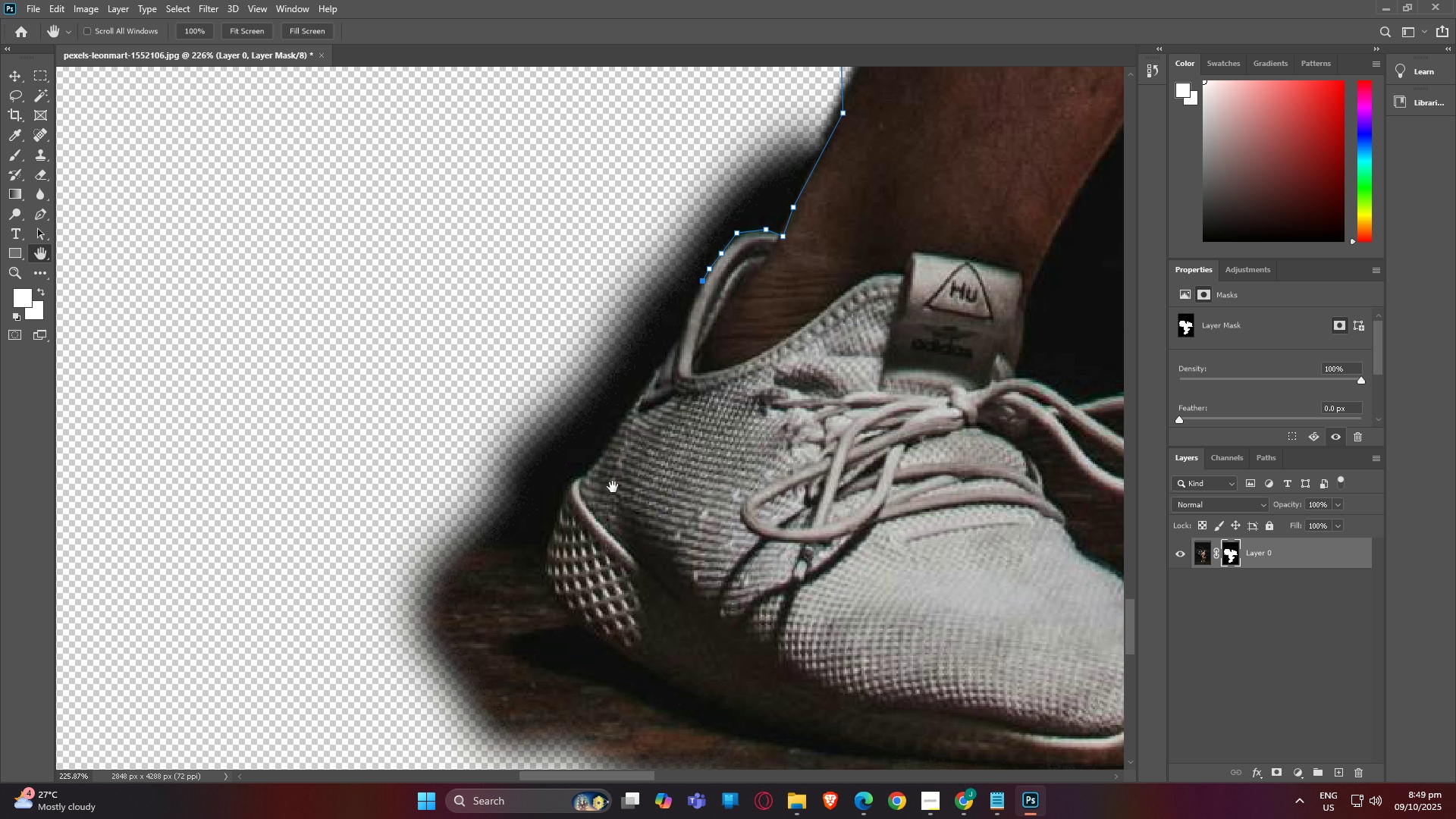 
left_click_drag(start_coordinate=[613, 487], to_coordinate=[613, 491])
 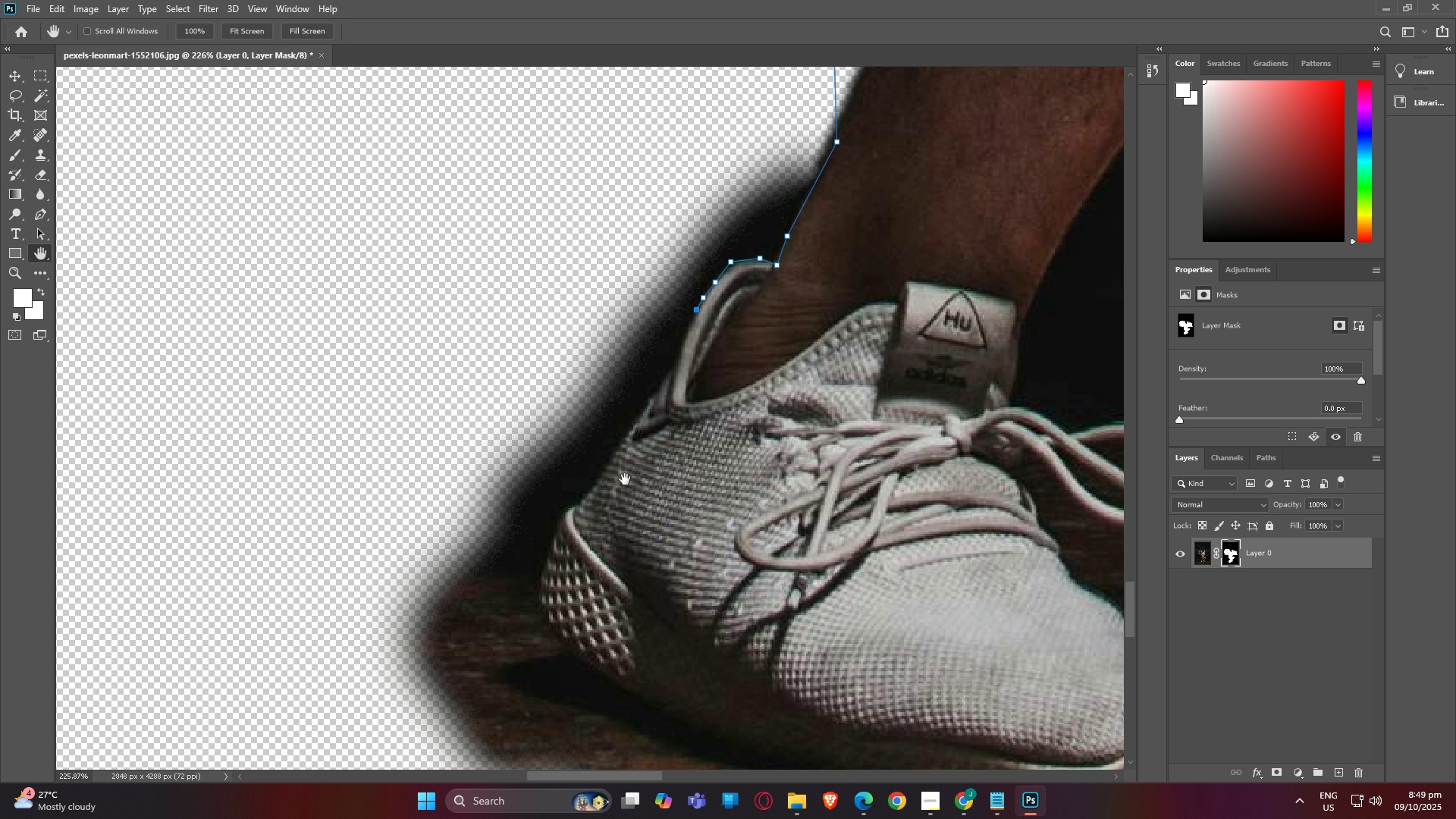 
key(P)
 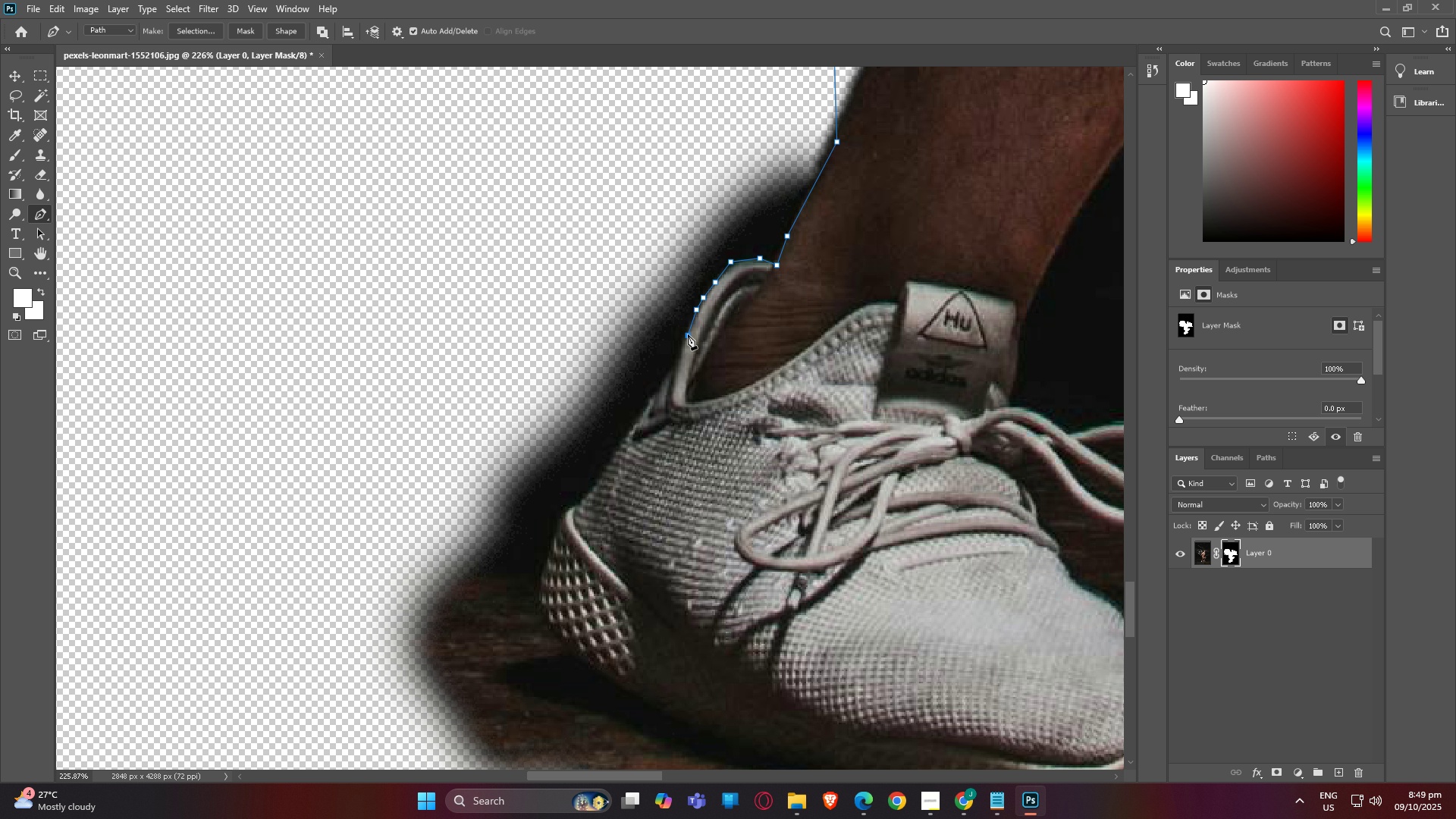 
left_click([688, 334])
 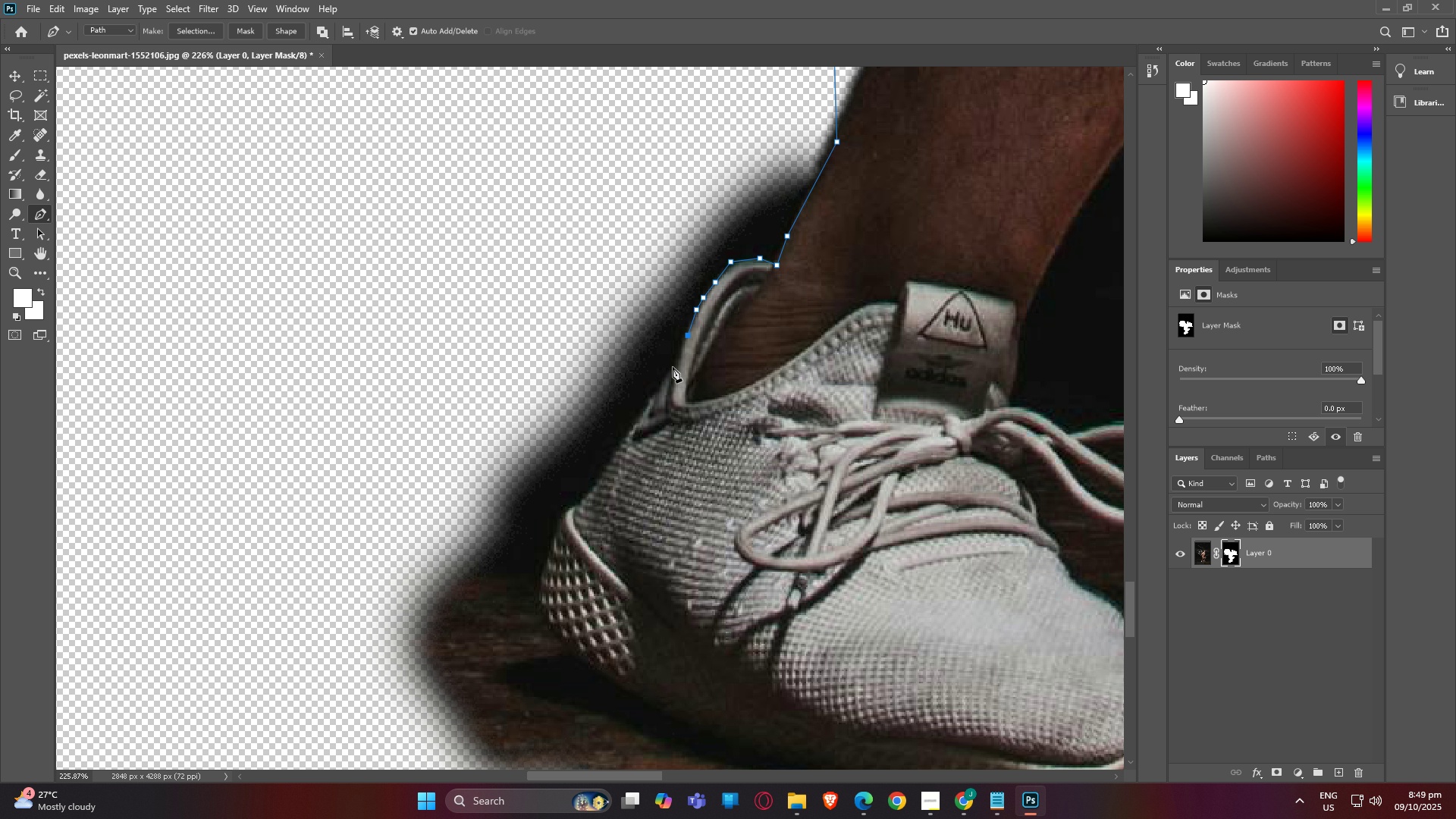 
left_click([673, 368])
 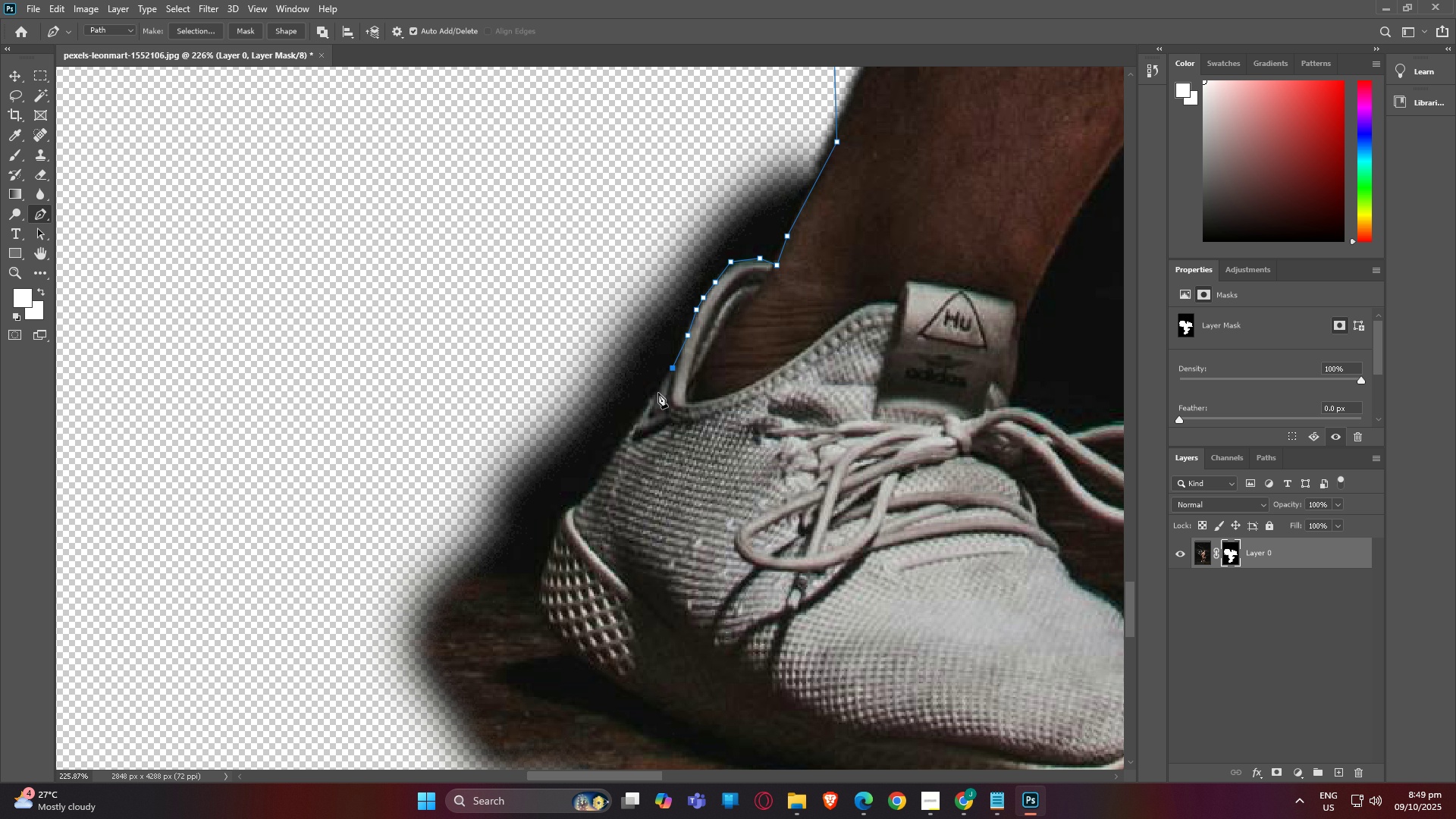 
left_click([658, 393])
 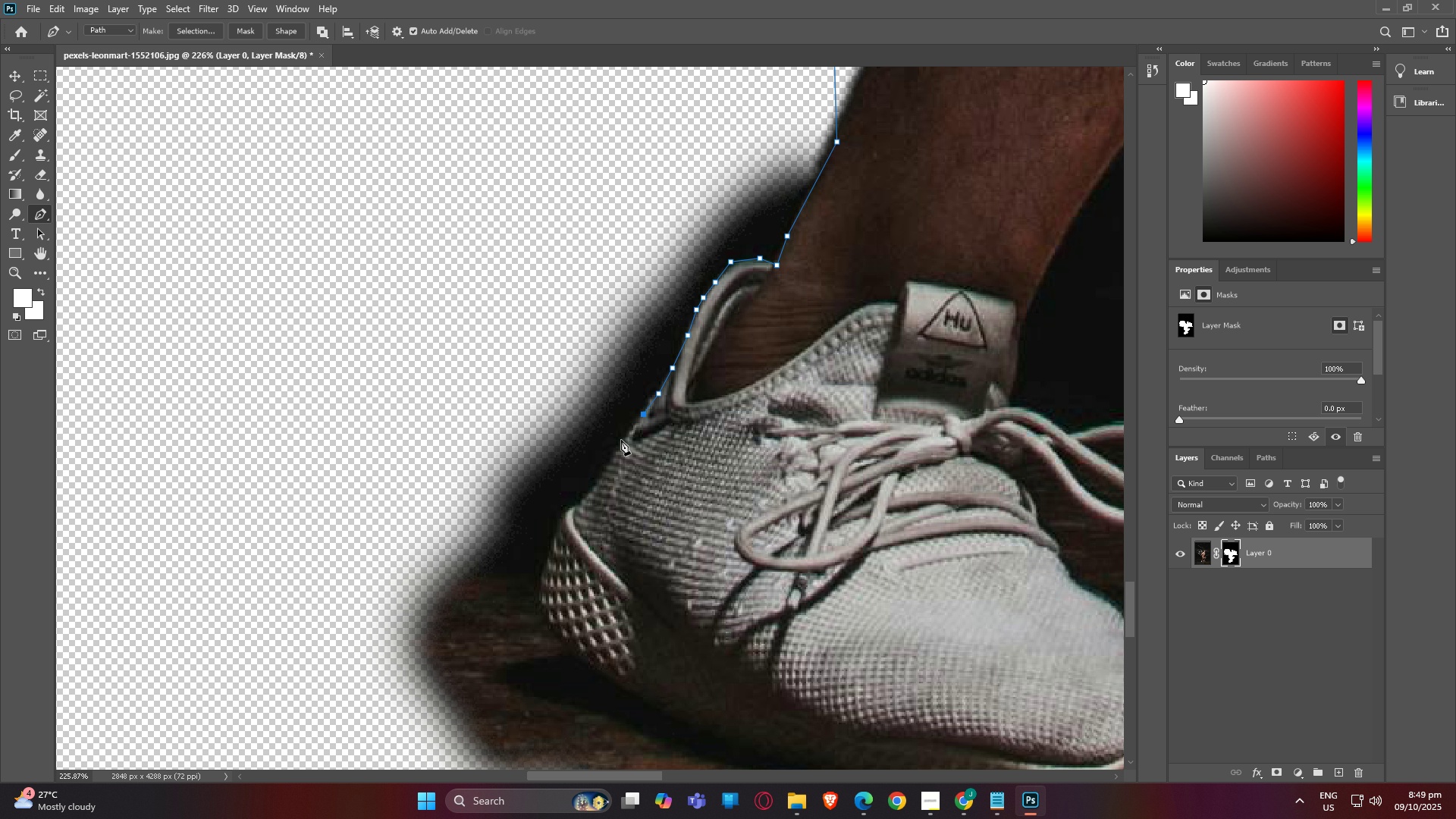 
double_click([620, 441])
 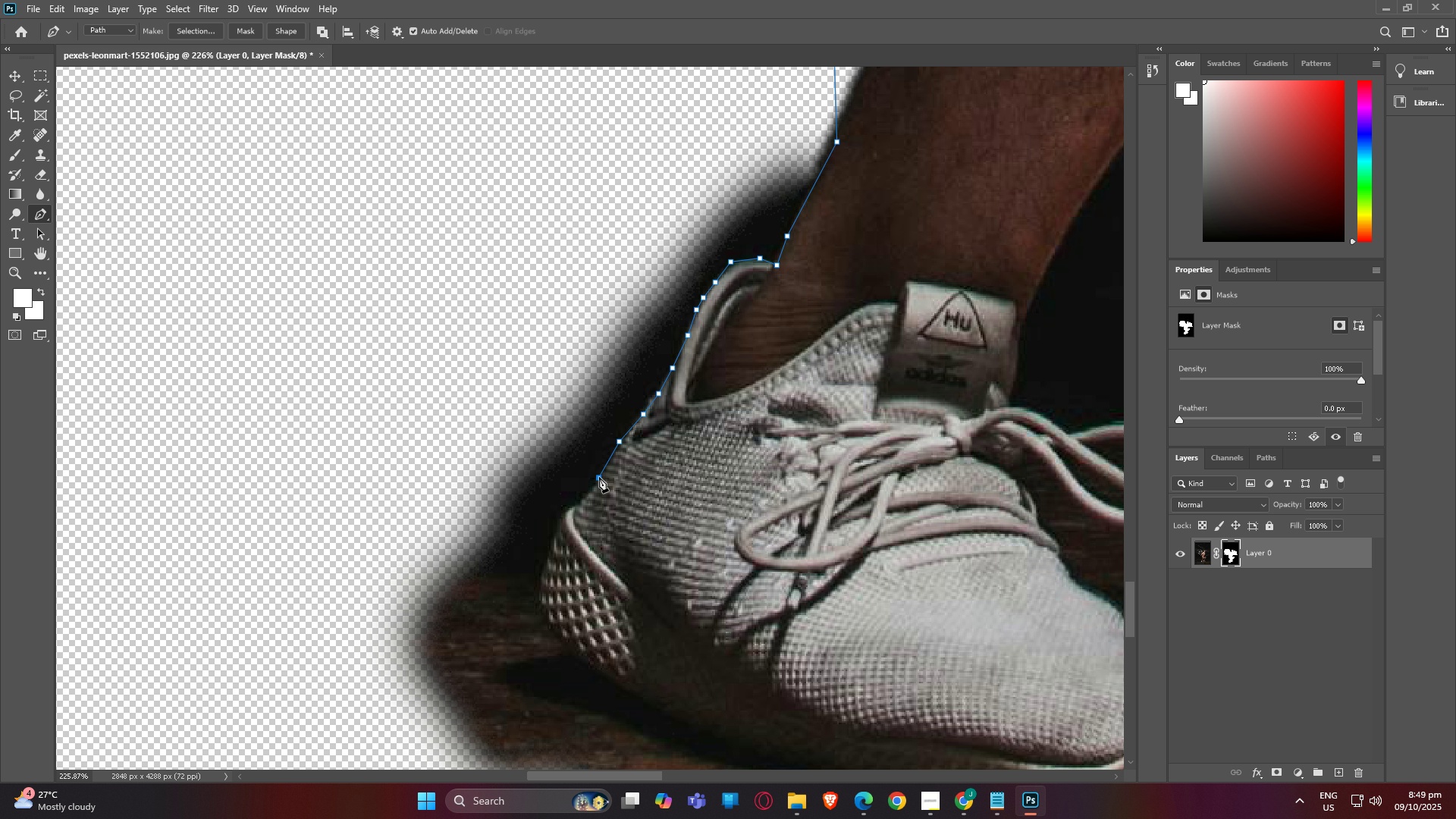 
left_click([599, 477])
 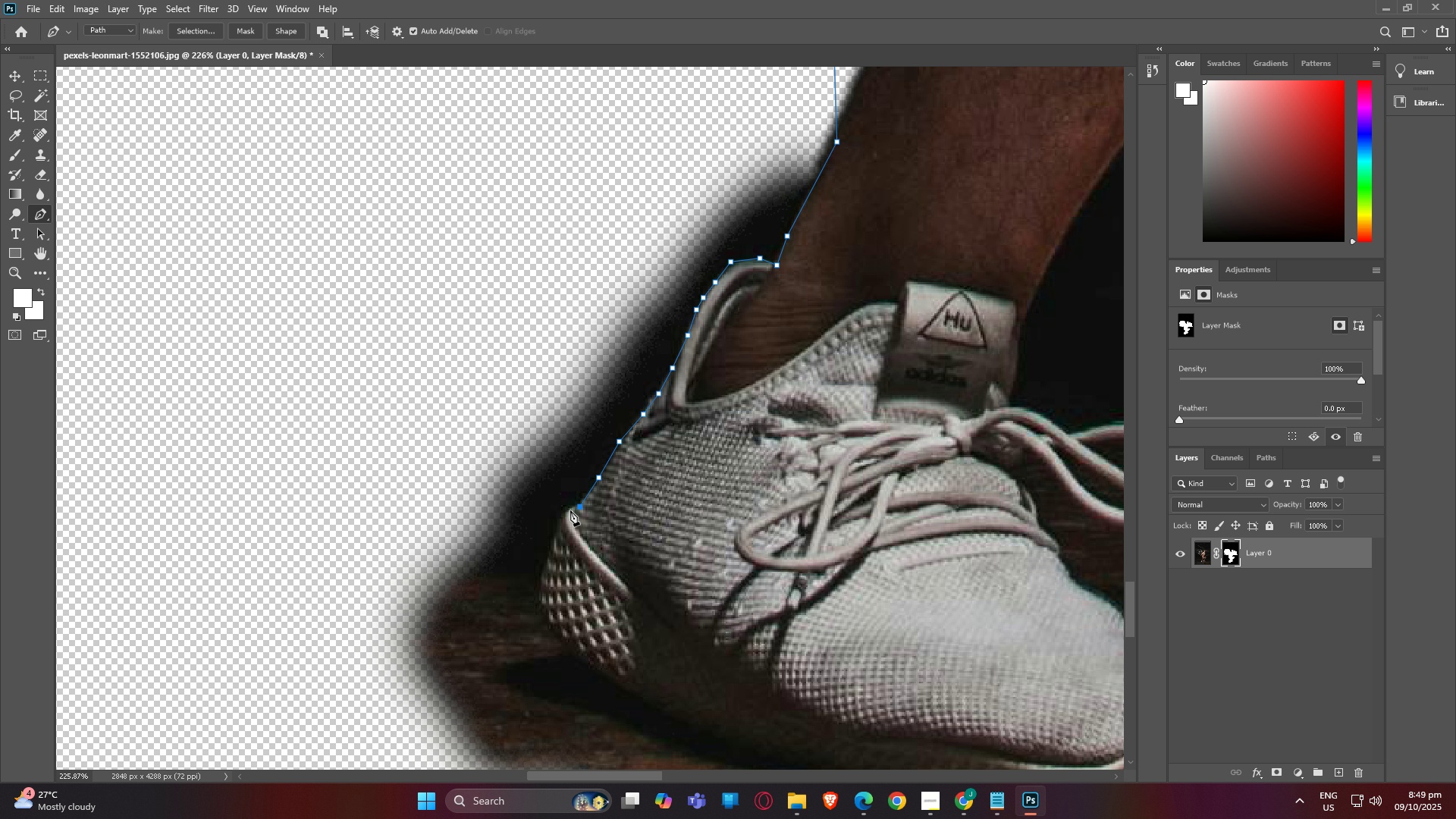 
double_click([567, 510])
 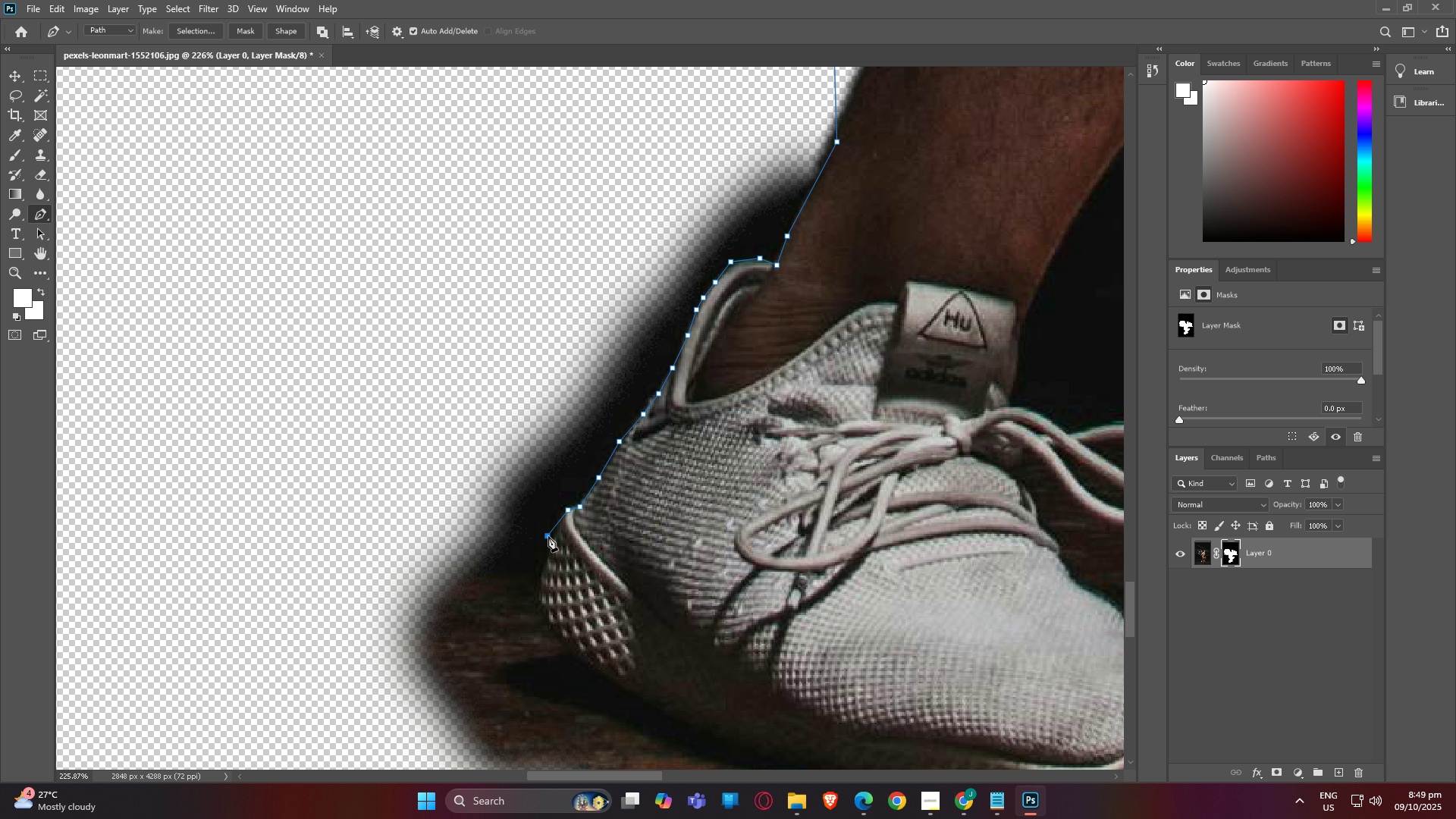 
triple_click([548, 536])
 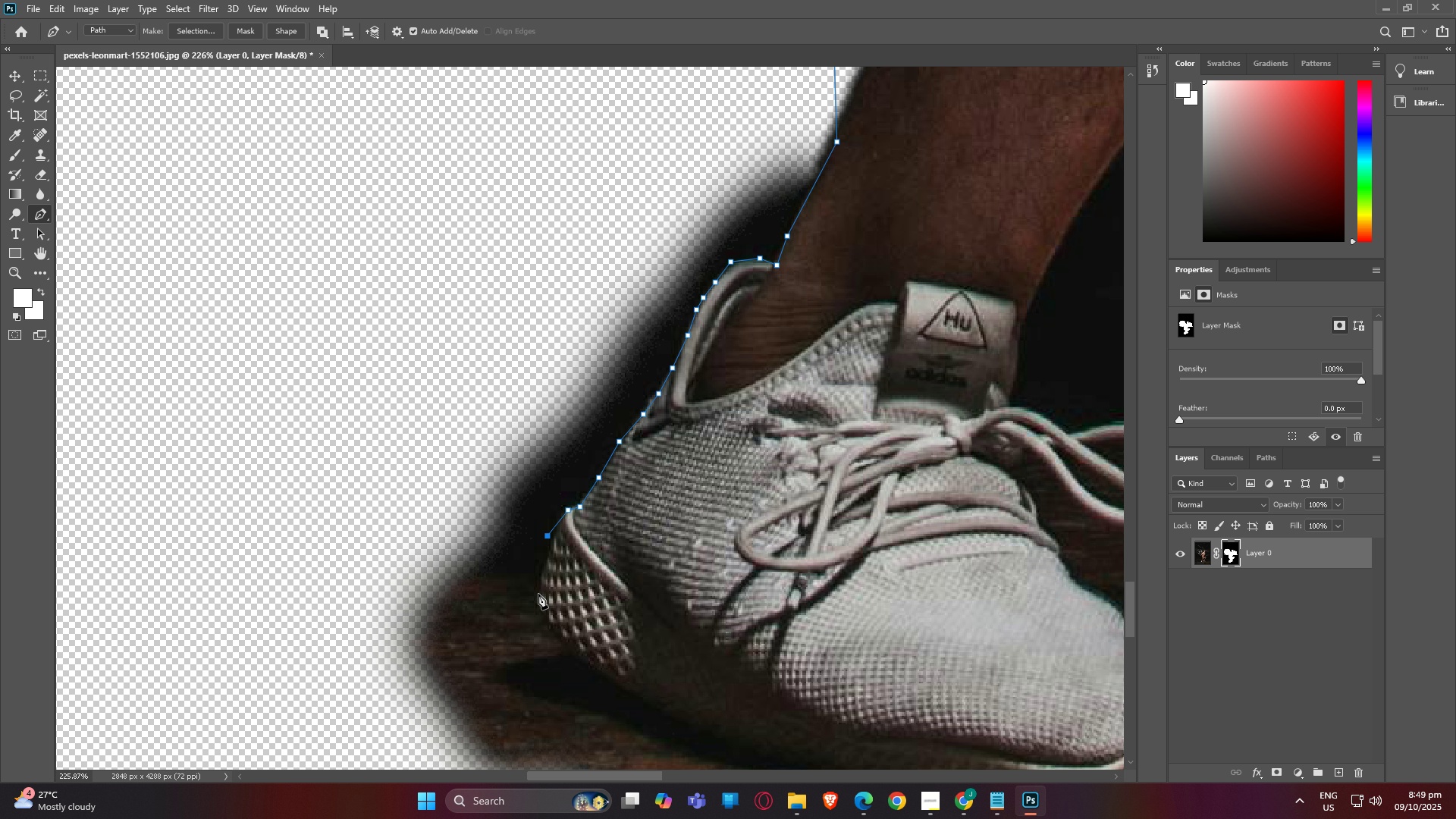 
left_click([538, 594])
 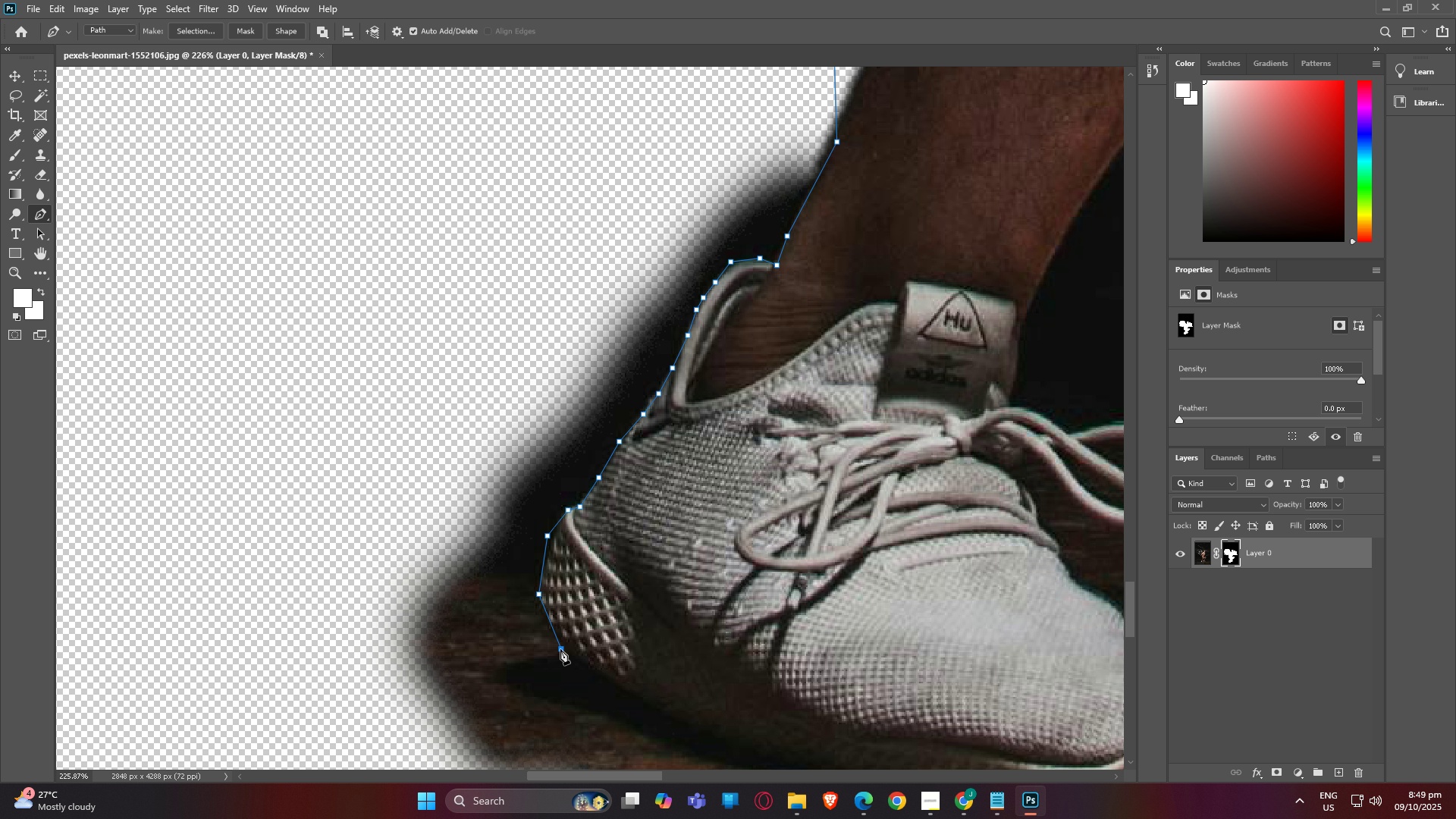 
left_click([560, 649])
 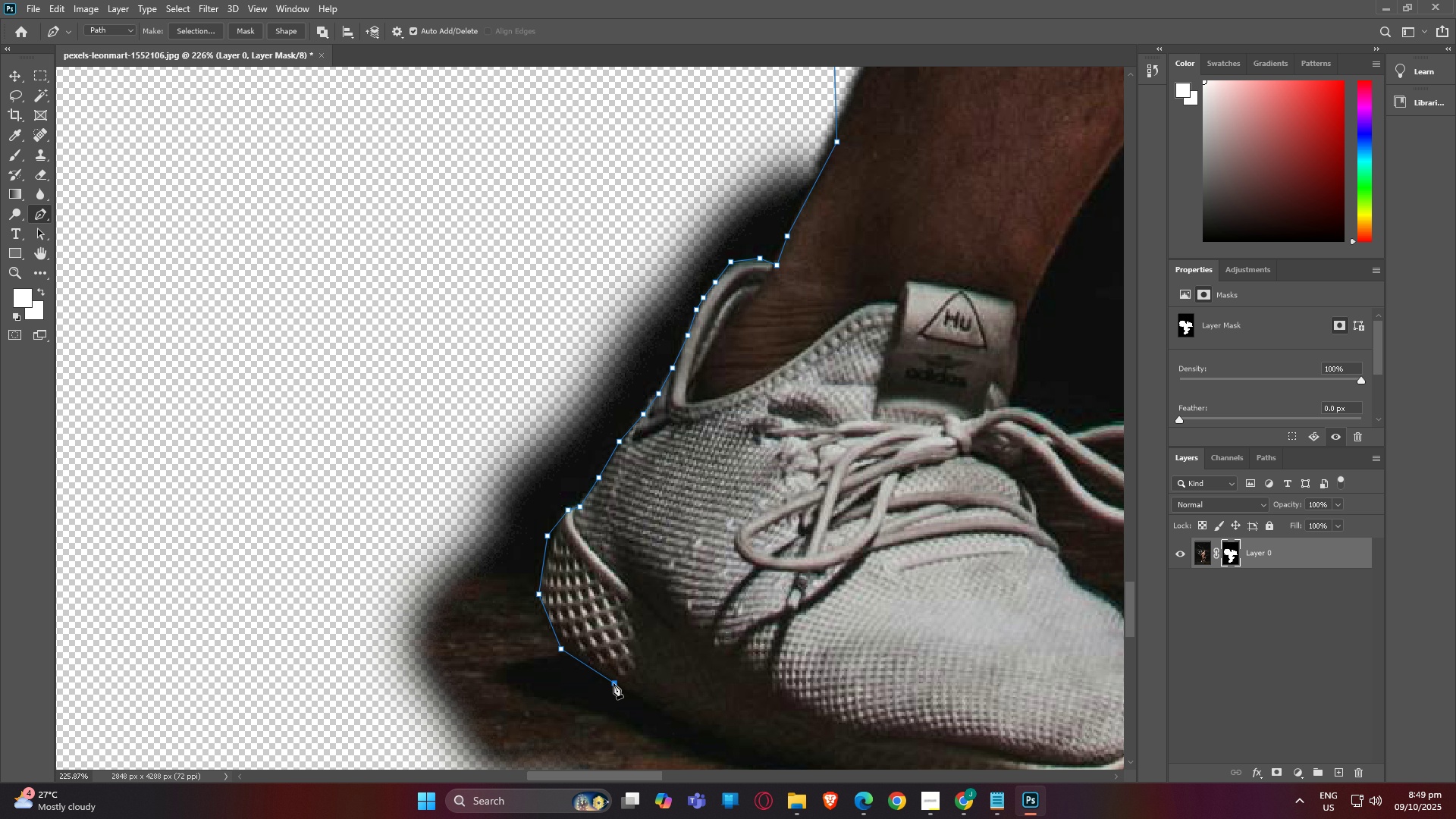 
left_click([613, 683])
 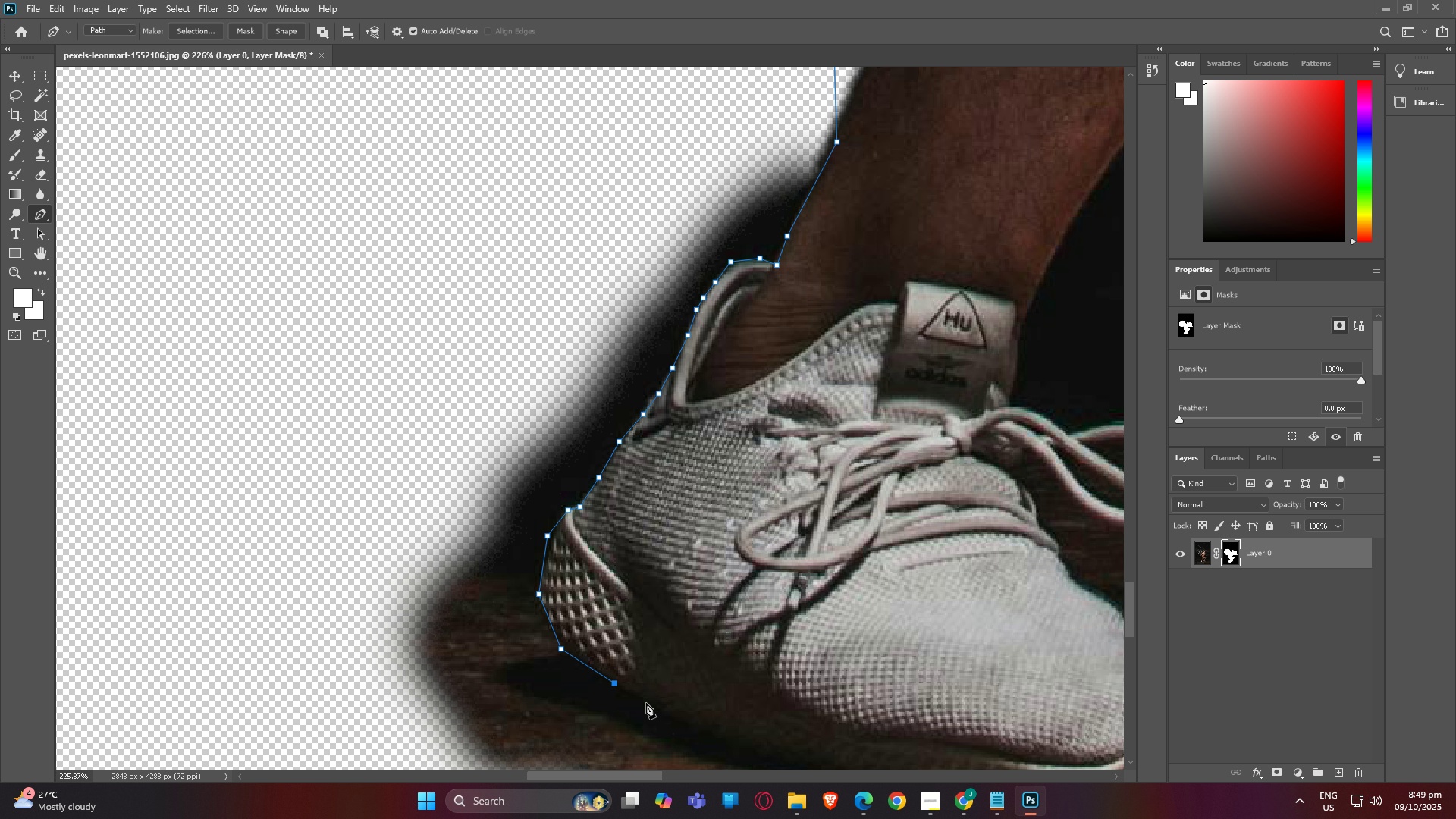 
left_click([646, 703])
 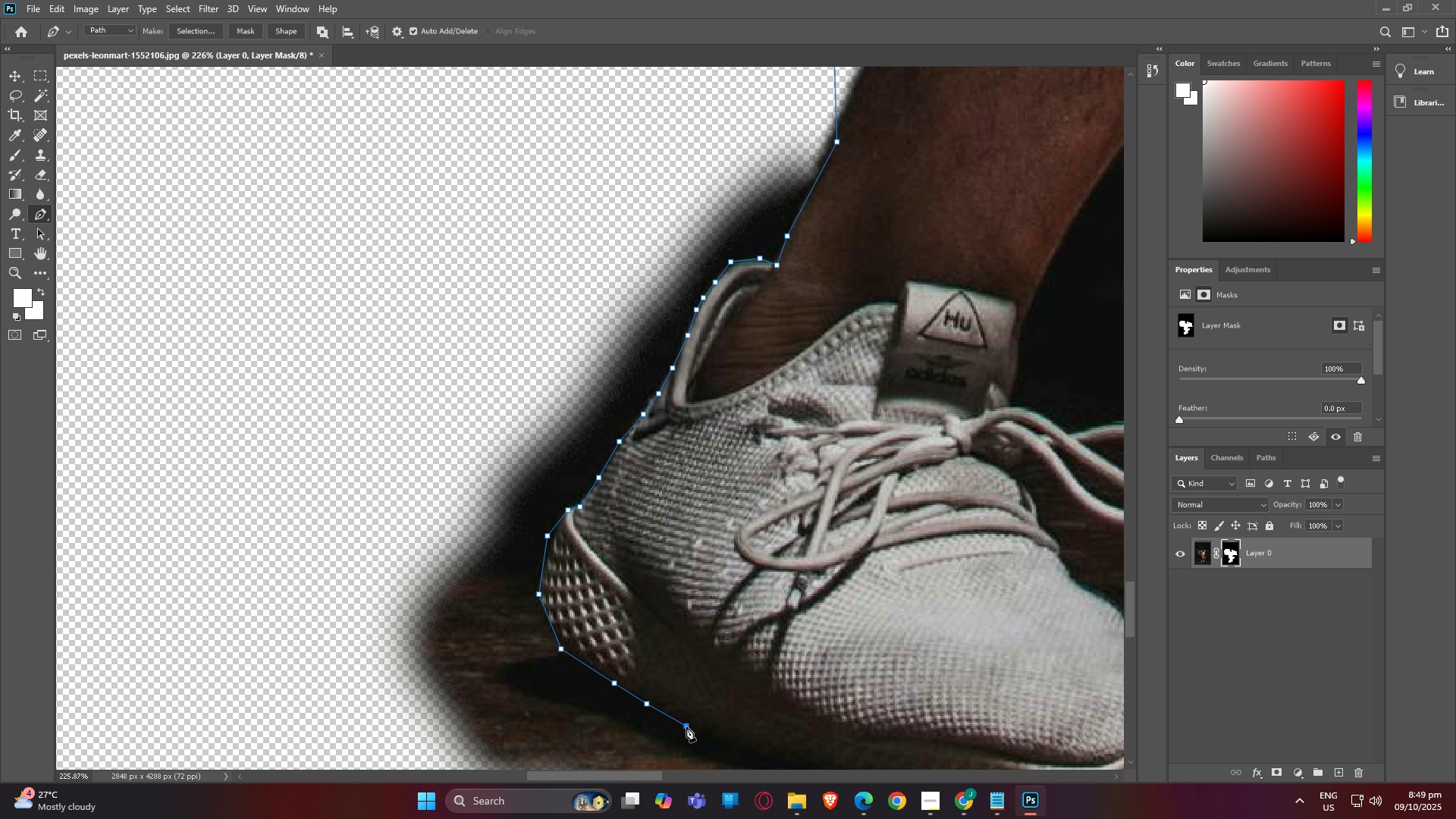 
left_click([686, 726])
 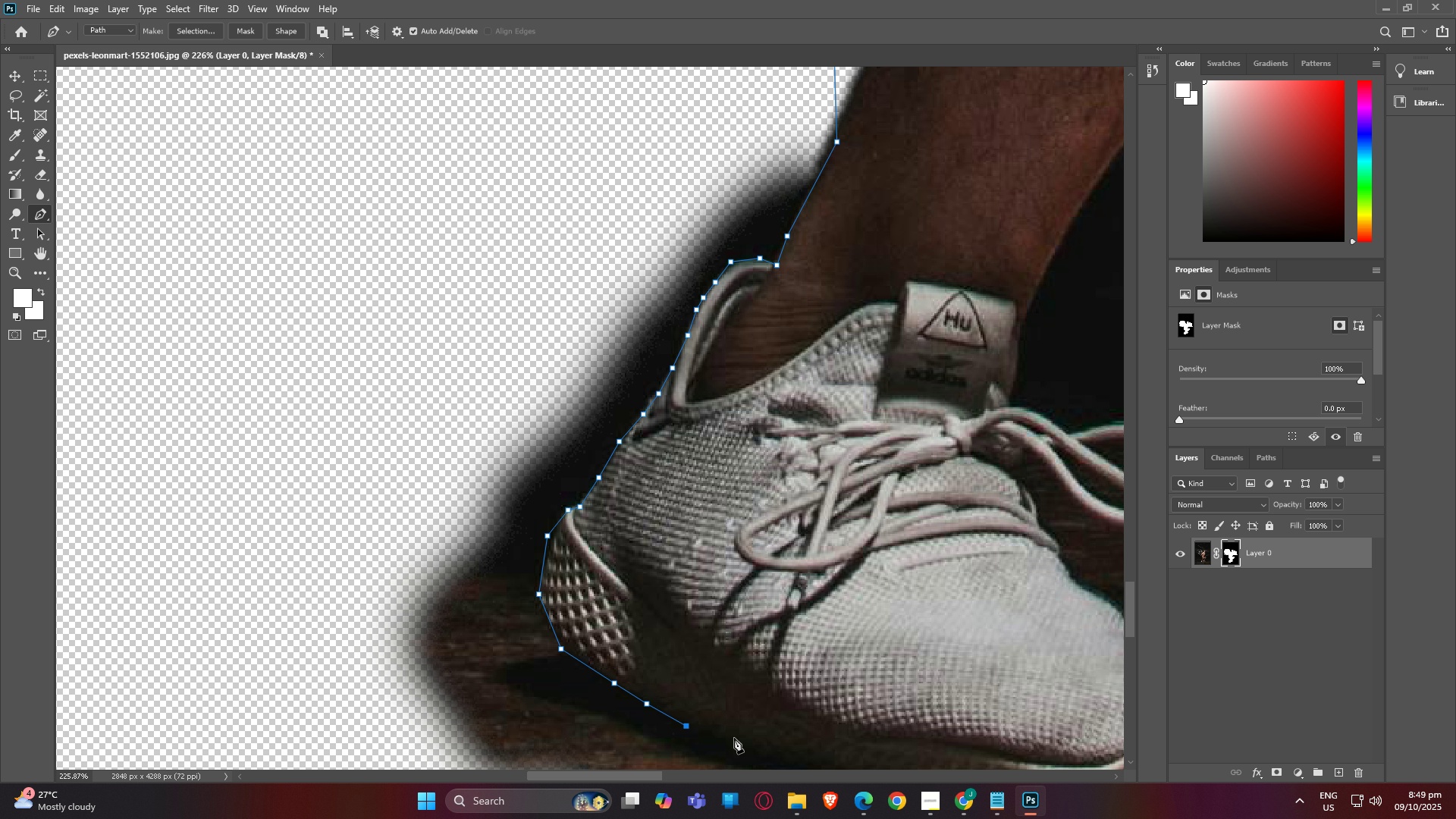 
type(hp)
 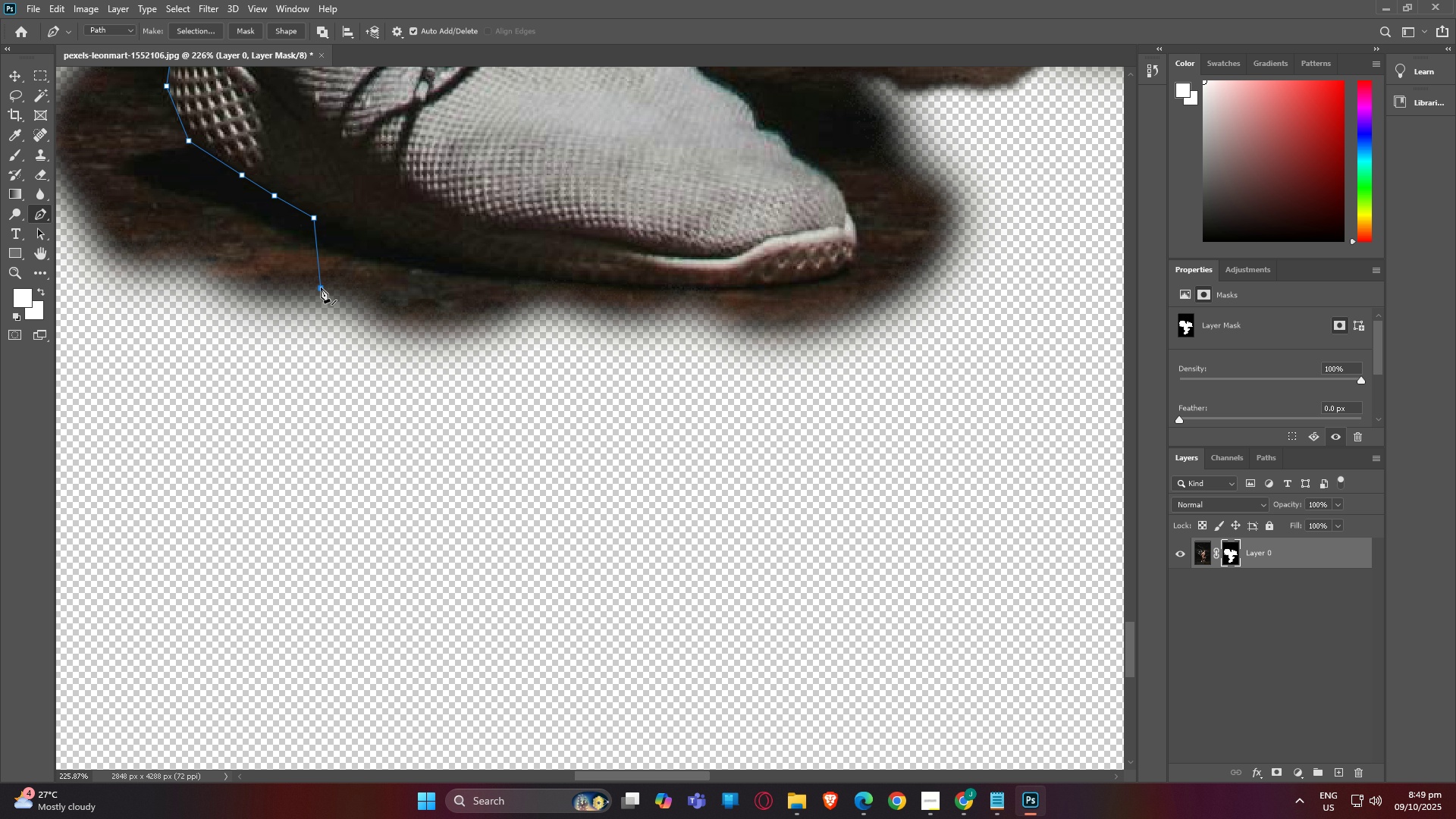 
left_click_drag(start_coordinate=[522, 641], to_coordinate=[253, 286])
 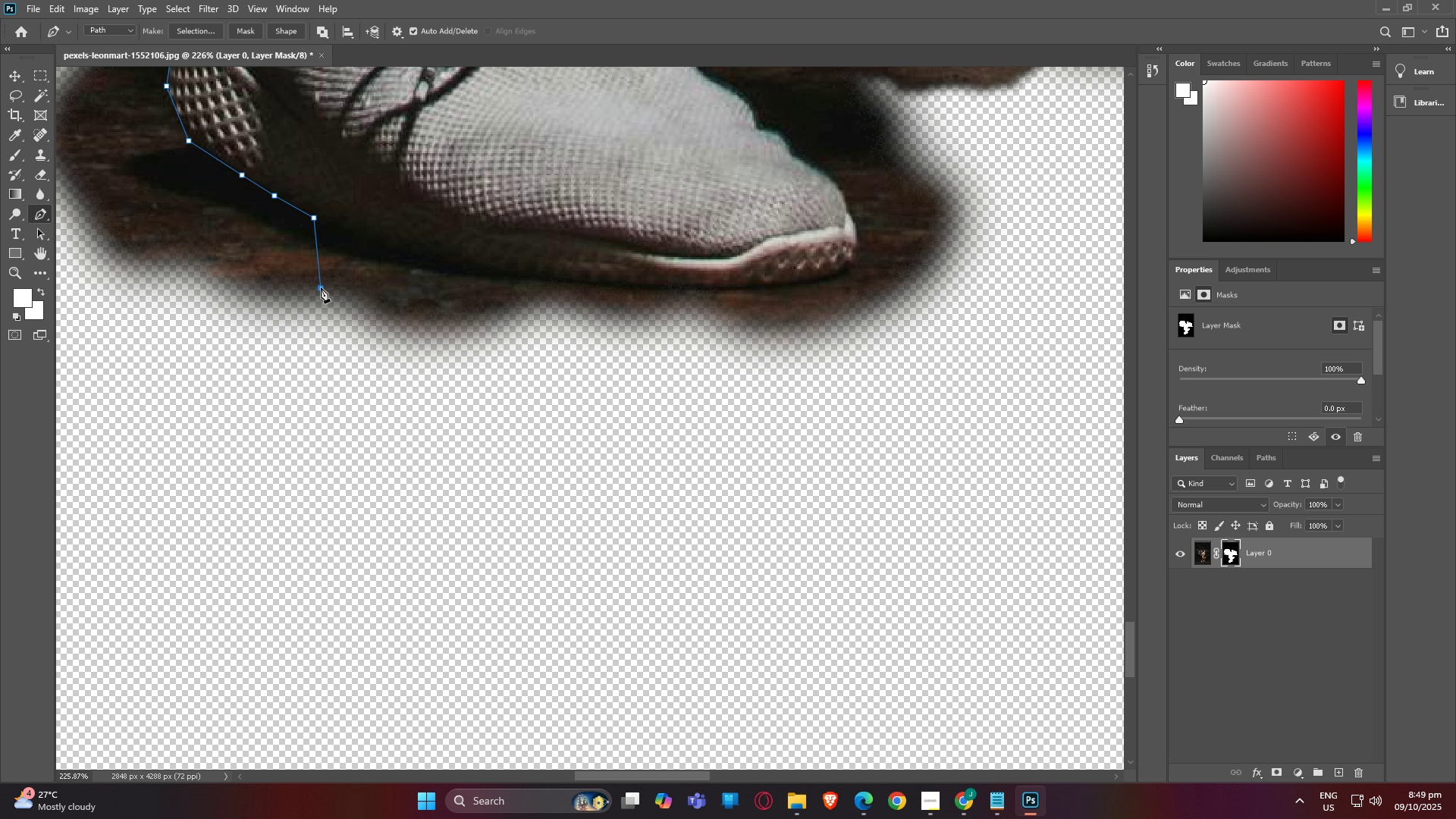 
left_click([321, 287])
 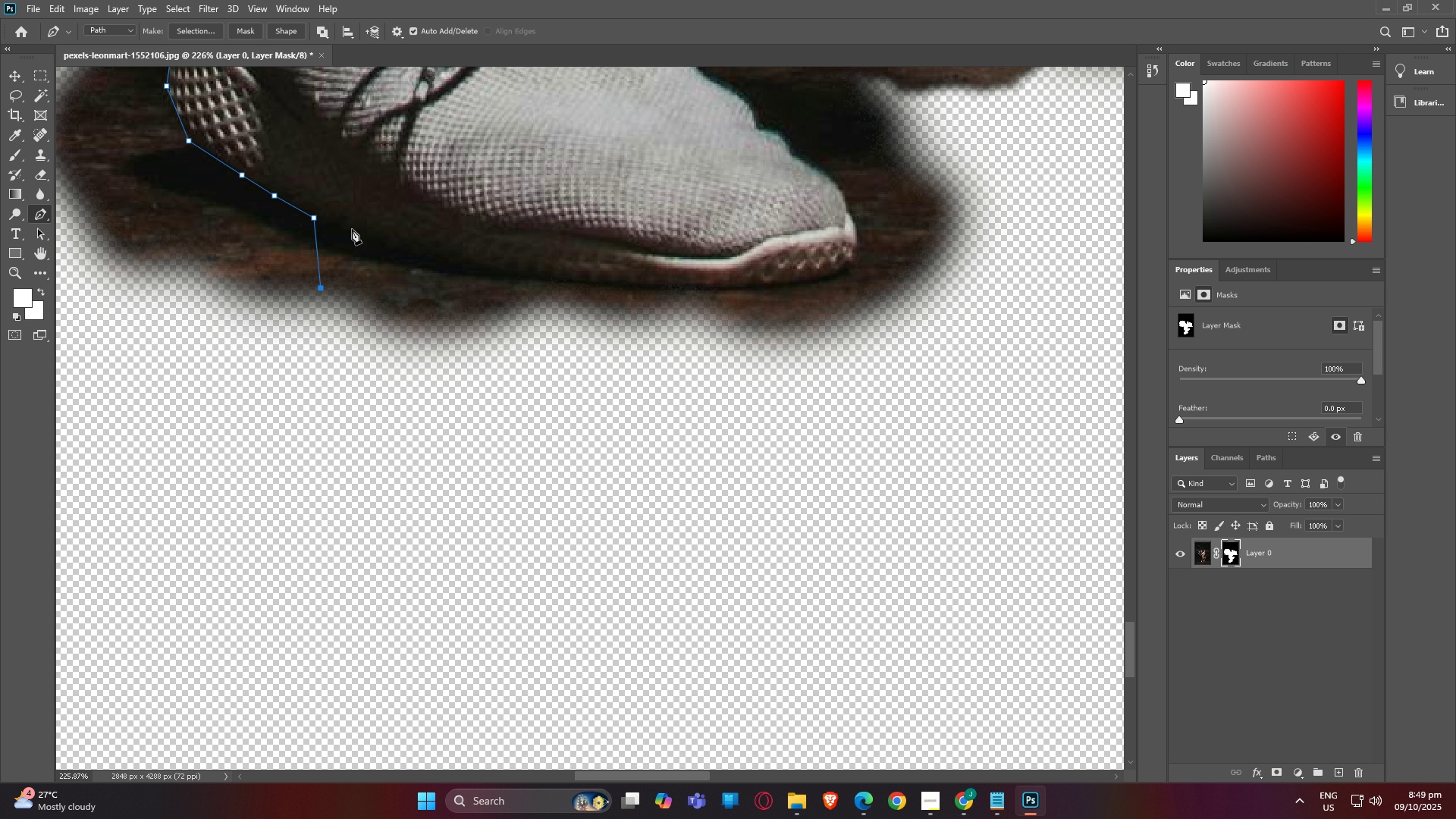 
key(Control+Z)
 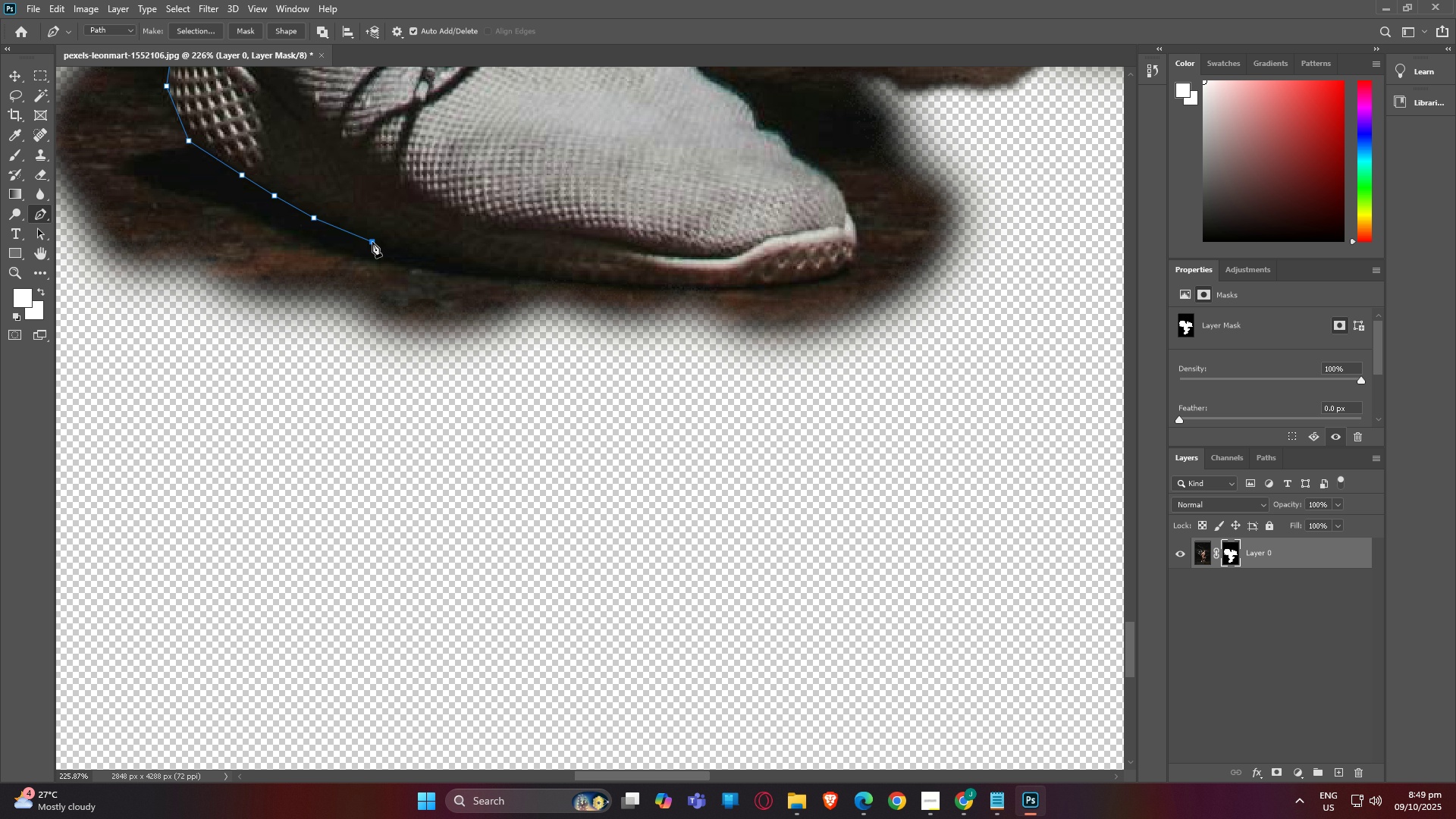 
left_click([372, 242])
 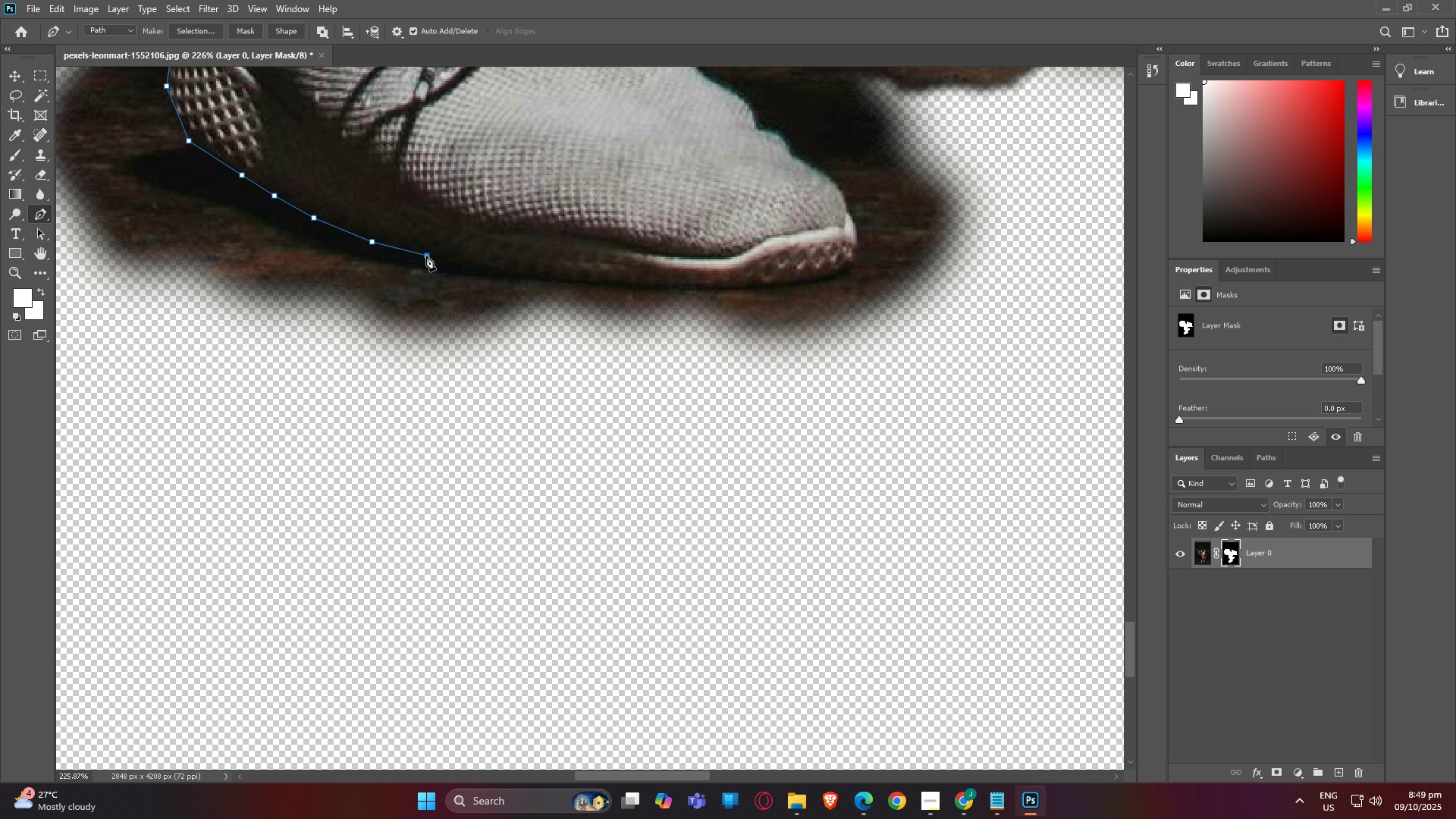 
left_click([426, 256])
 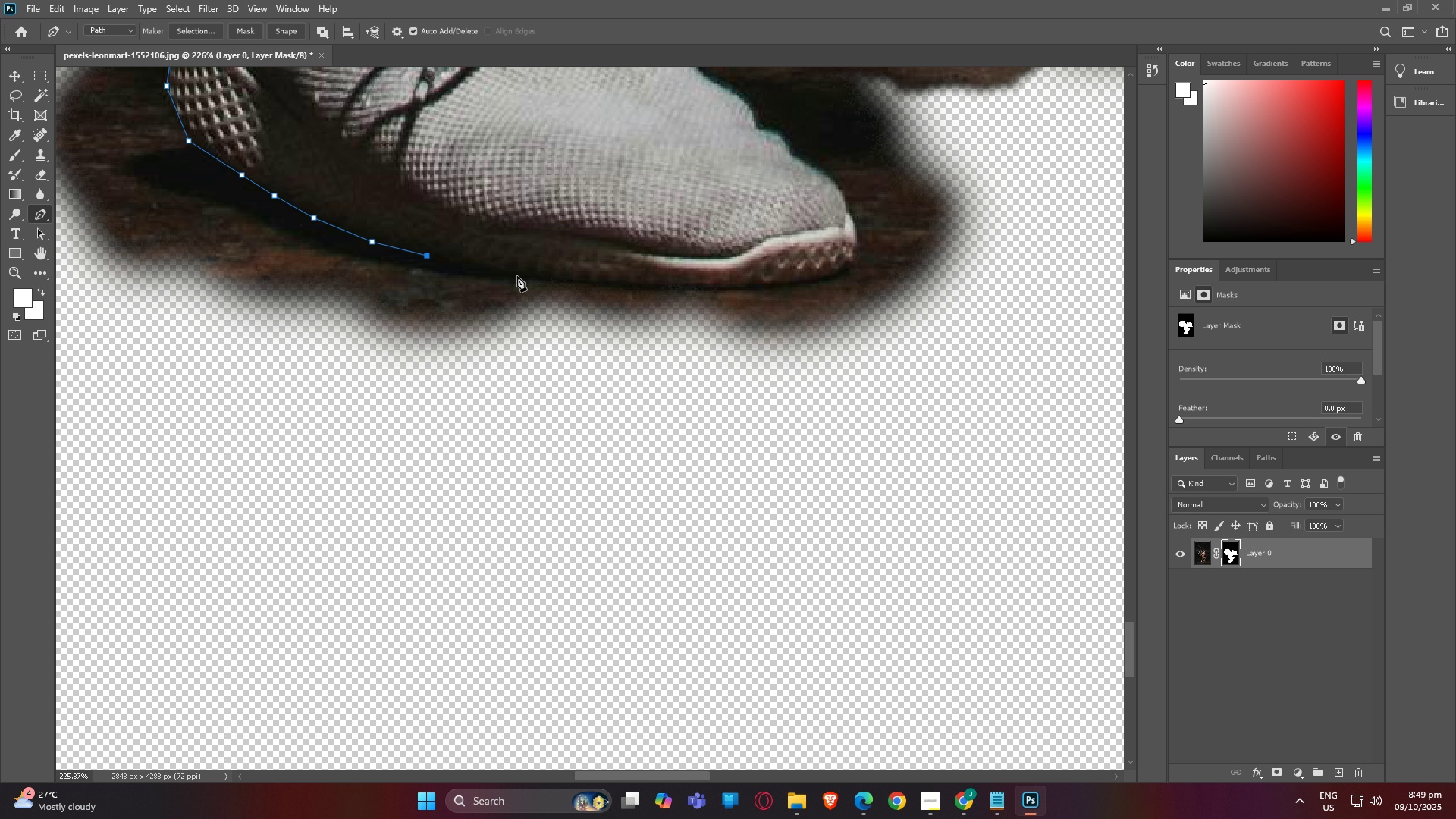 
left_click([517, 276])
 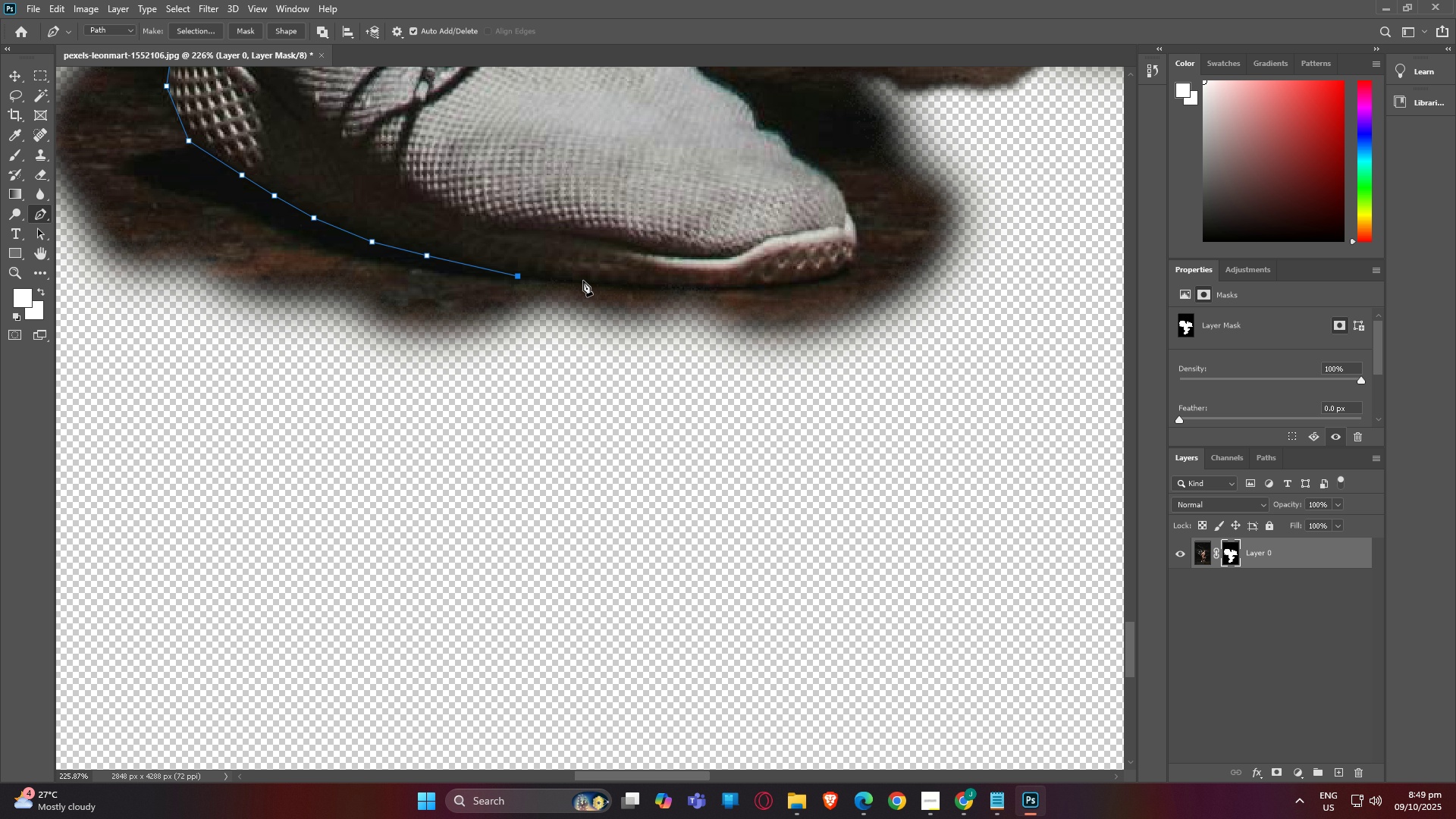 
left_click([588, 281])
 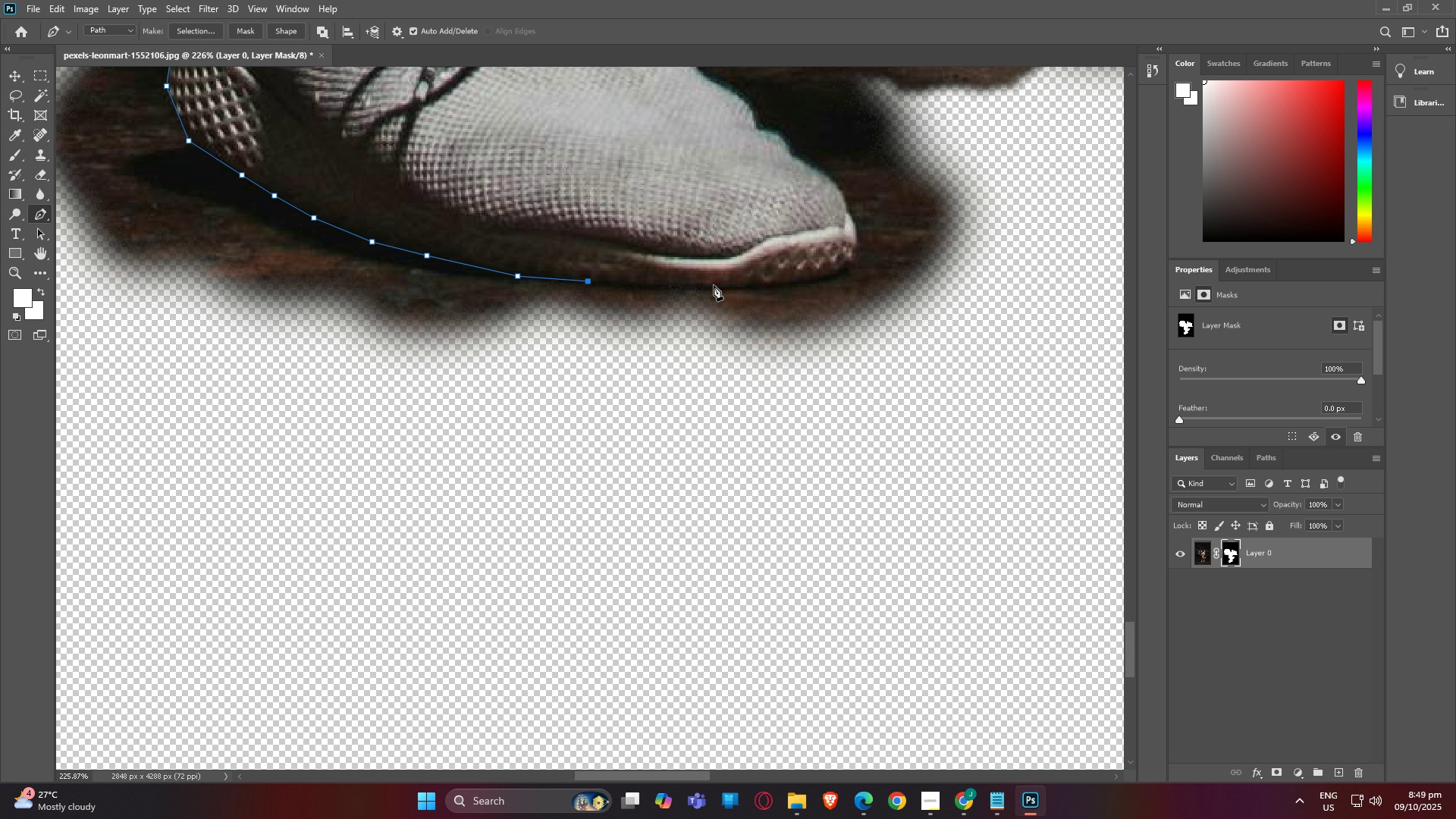 
left_click([715, 287])
 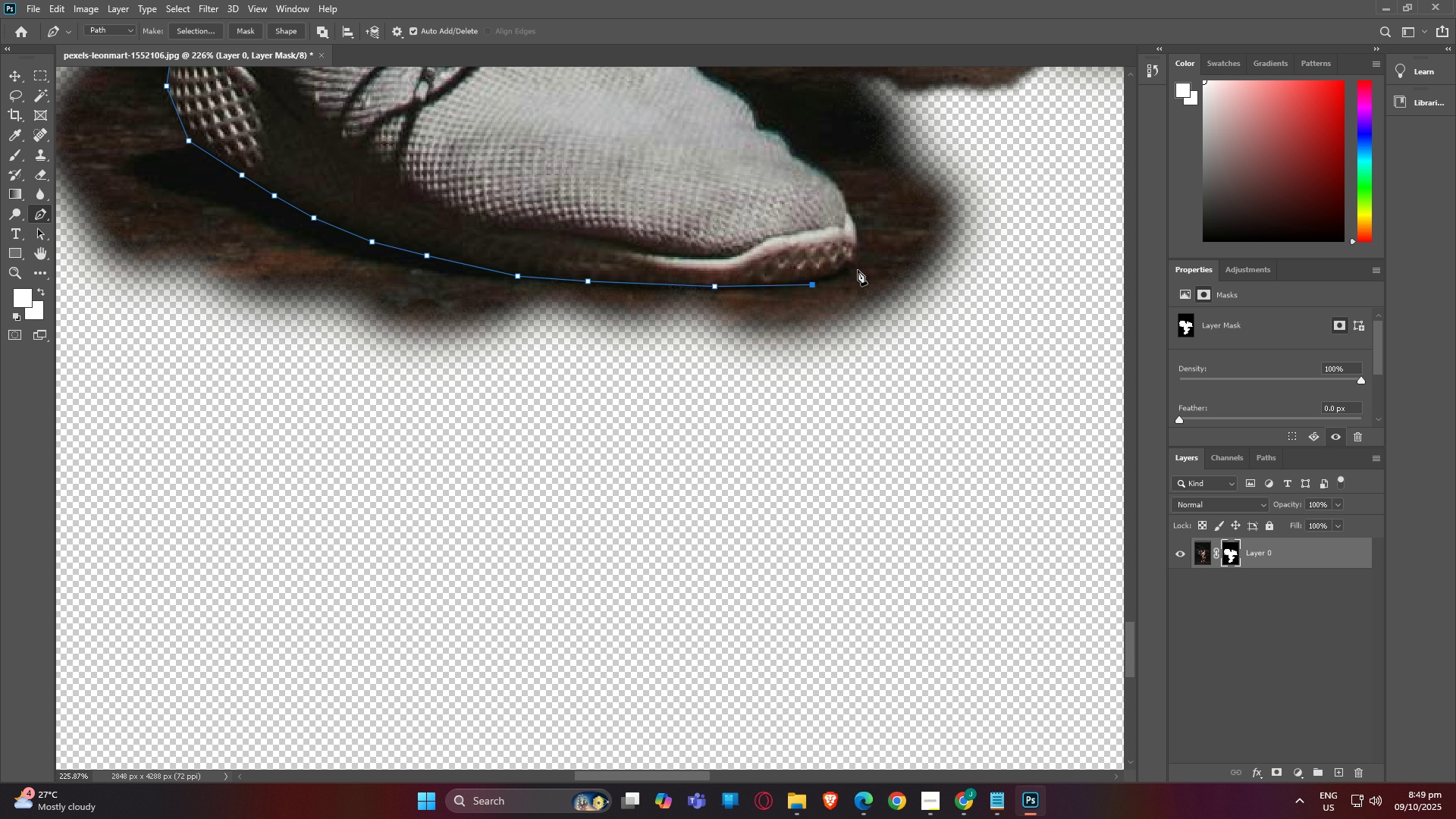 
left_click([859, 268])
 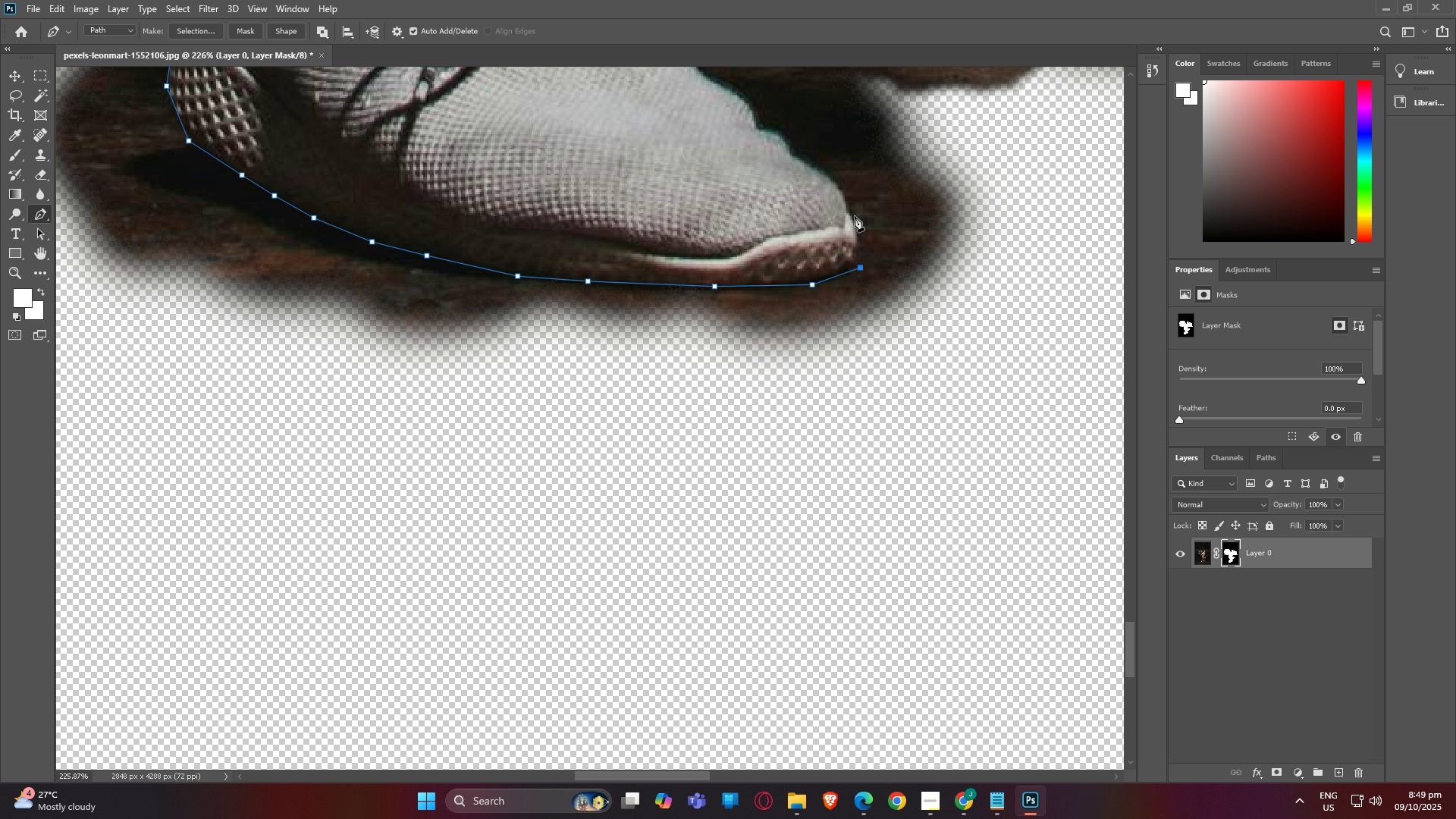 
left_click([855, 216])
 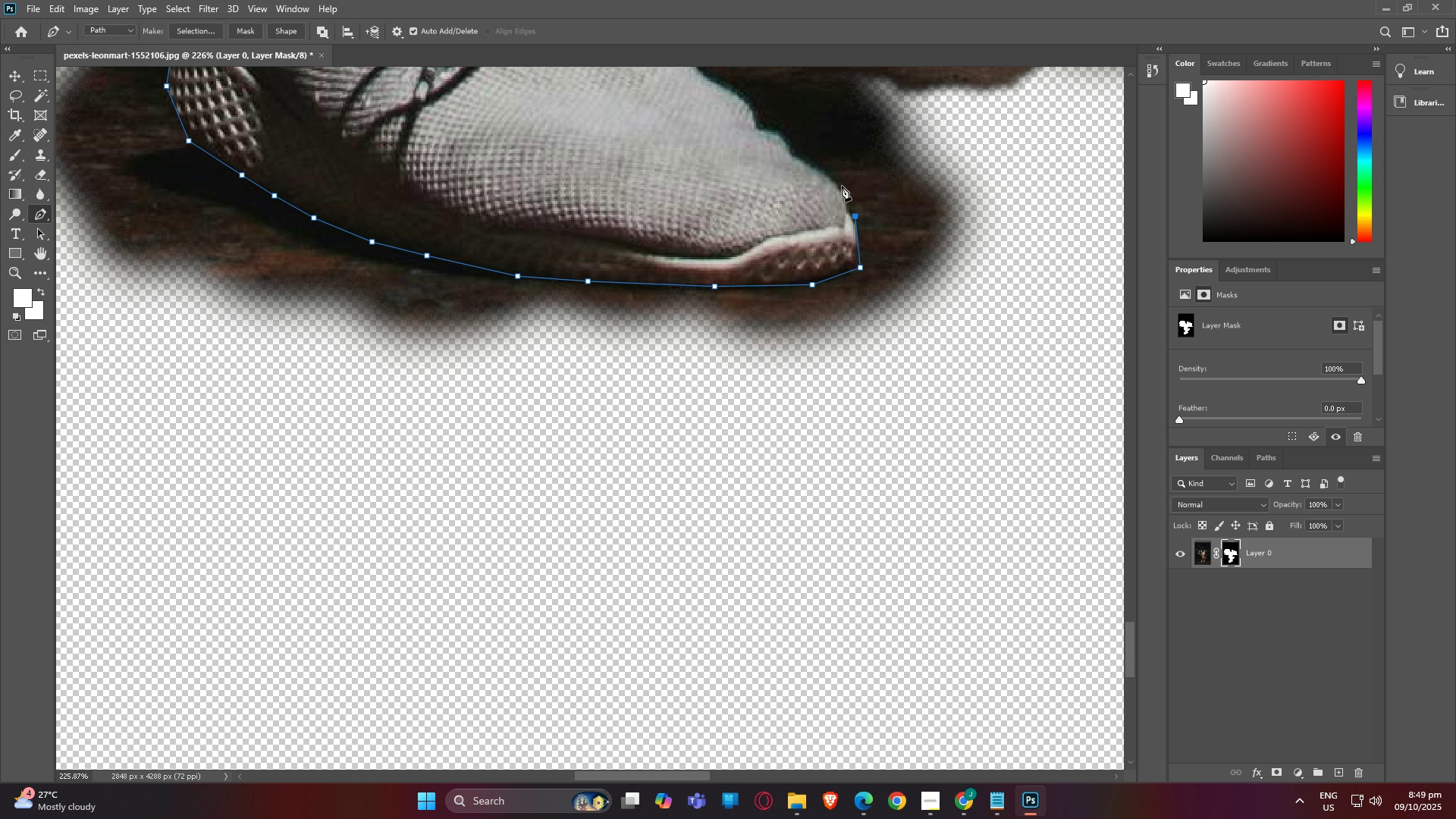 
left_click([842, 185])
 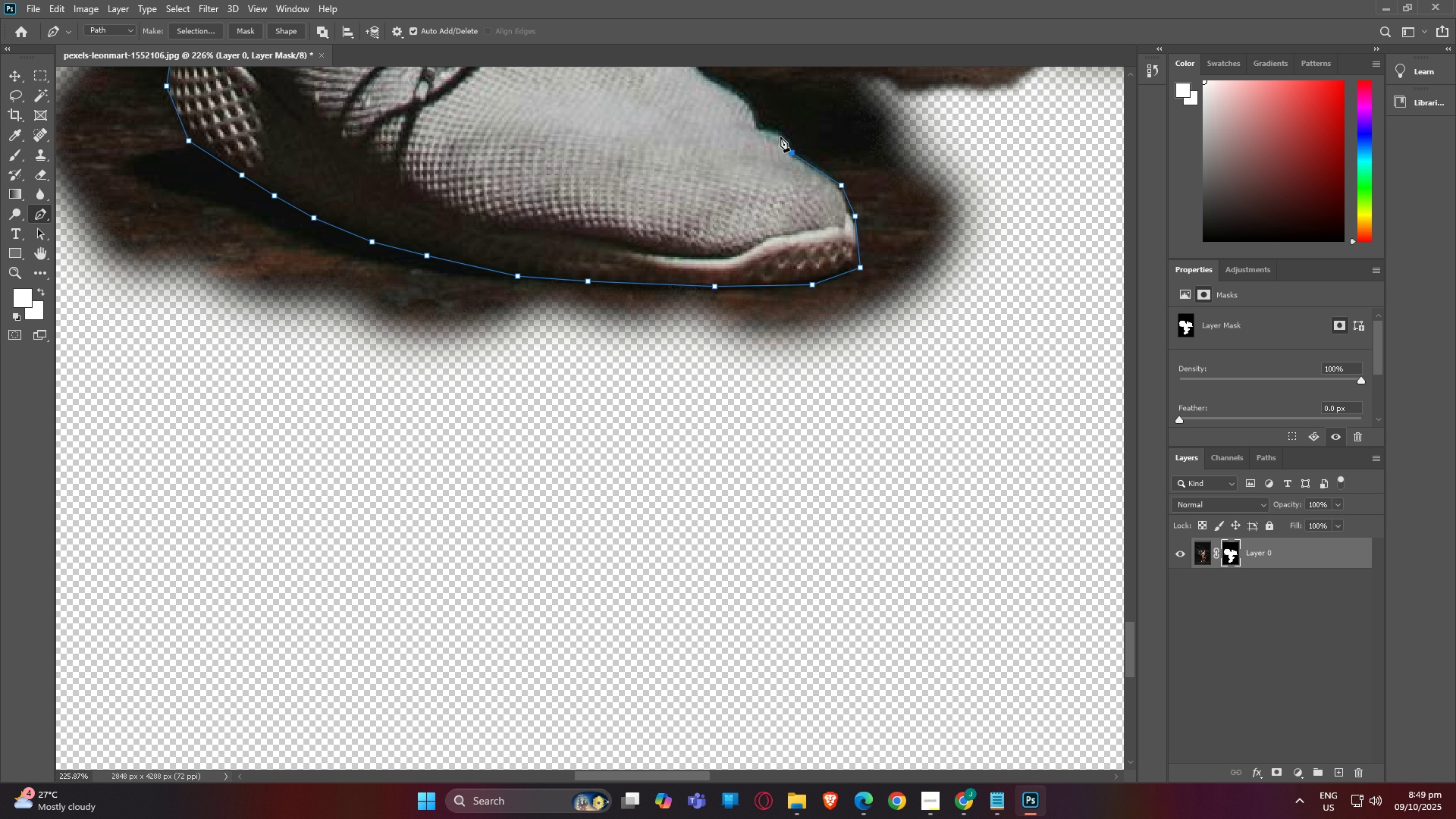 
left_click([784, 135])
 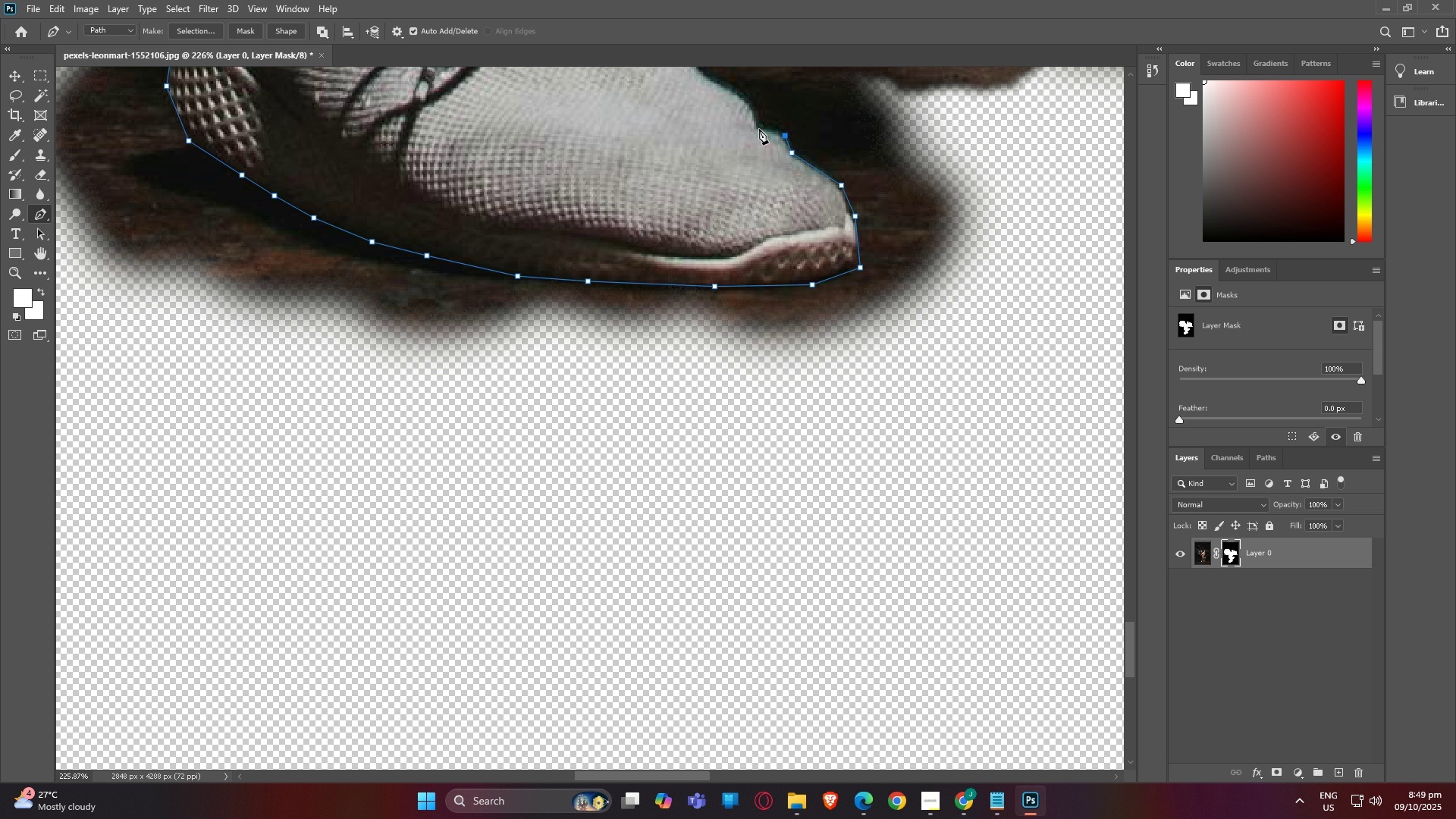 
left_click([759, 129])
 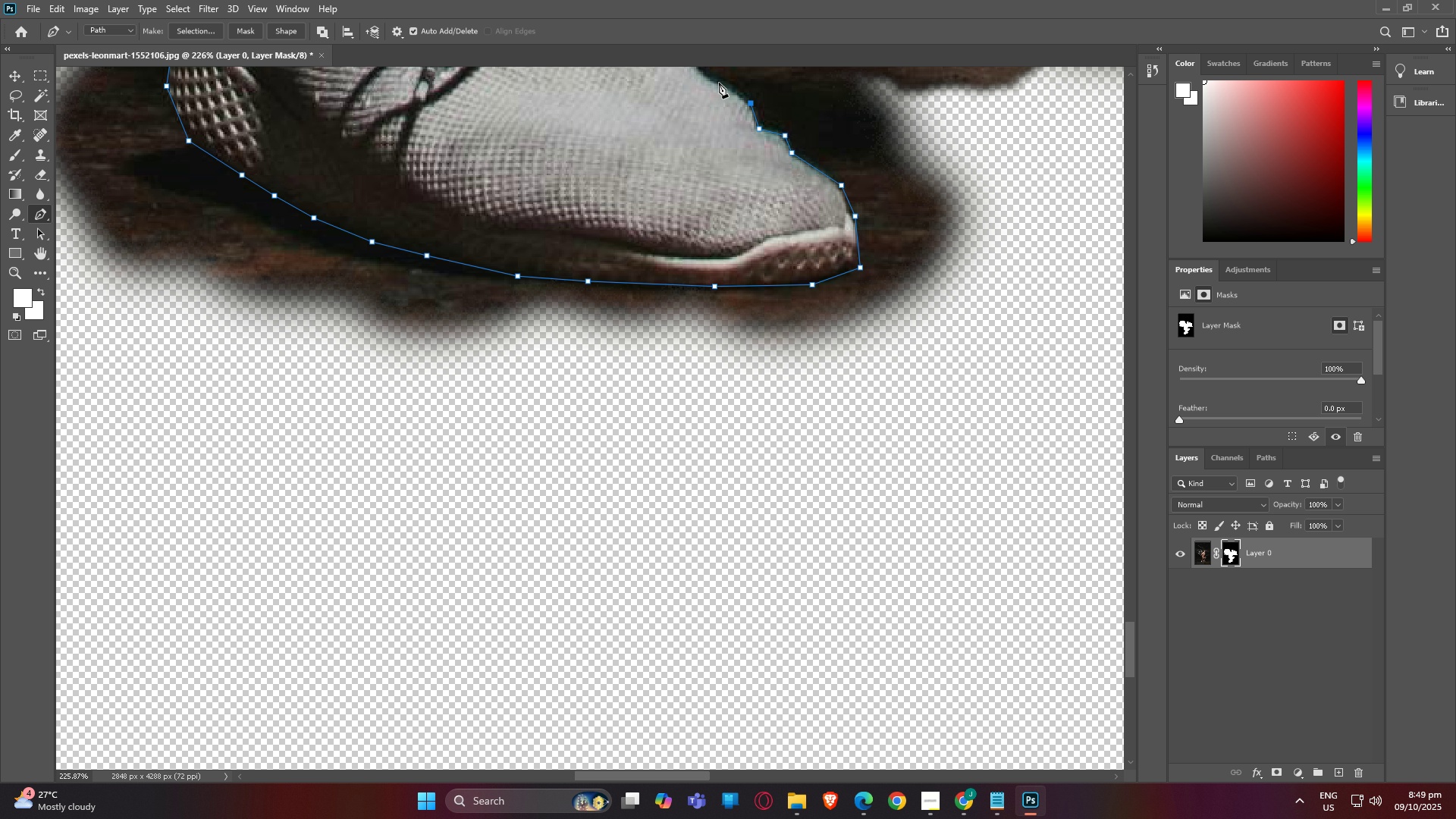 
type(hp)
 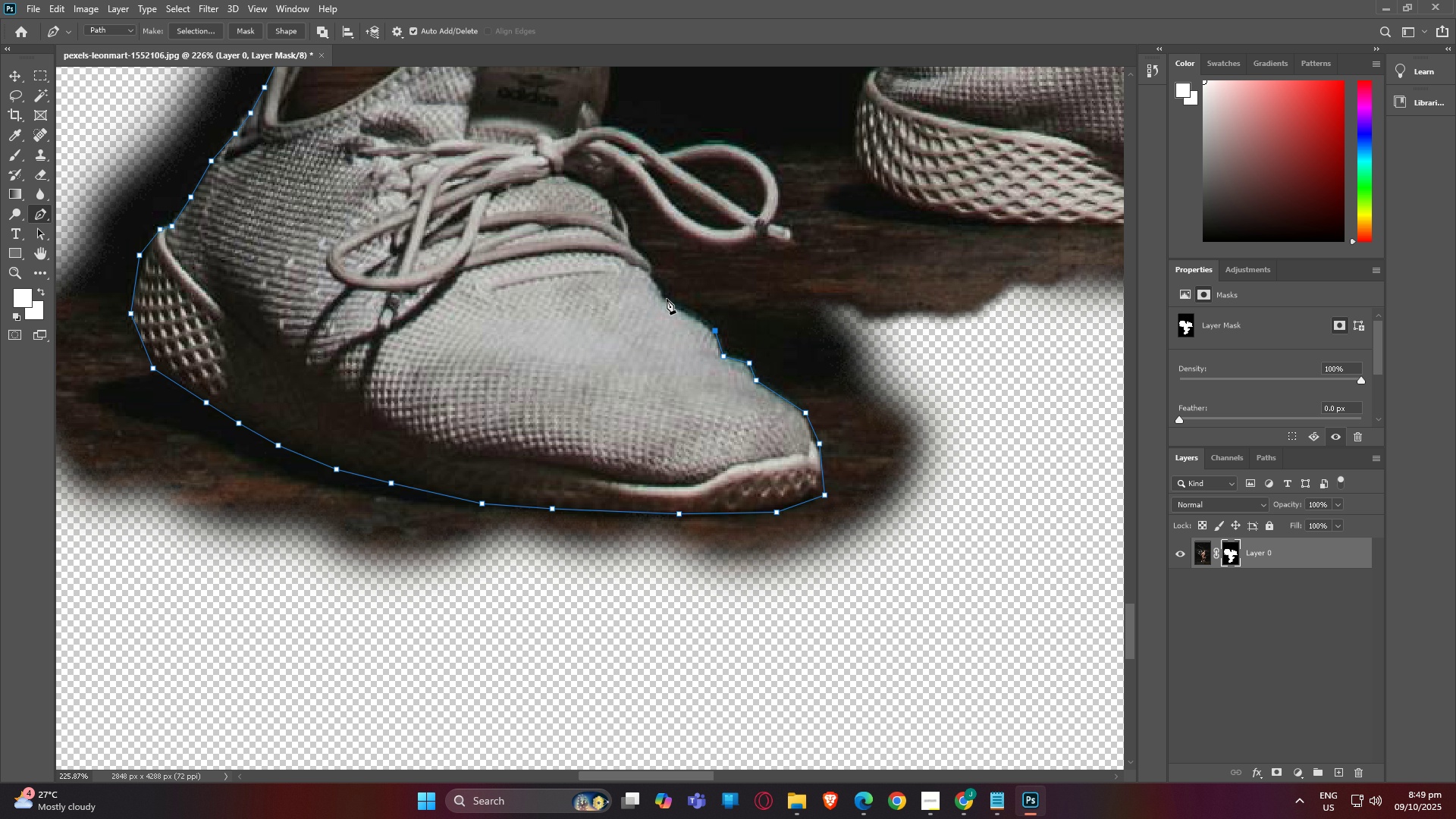 
left_click_drag(start_coordinate=[713, 100], to_coordinate=[677, 309])
 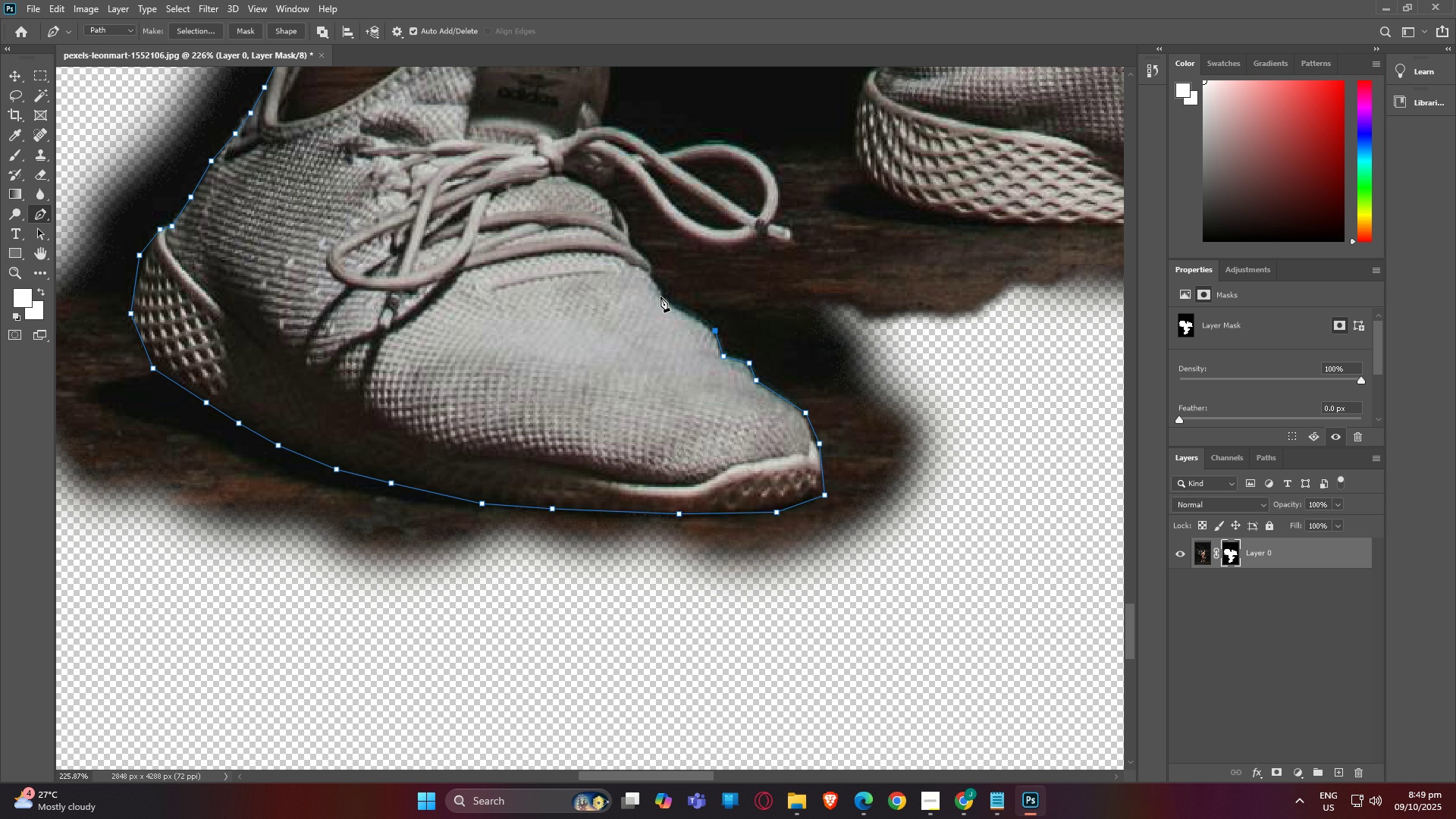 
left_click([661, 294])
 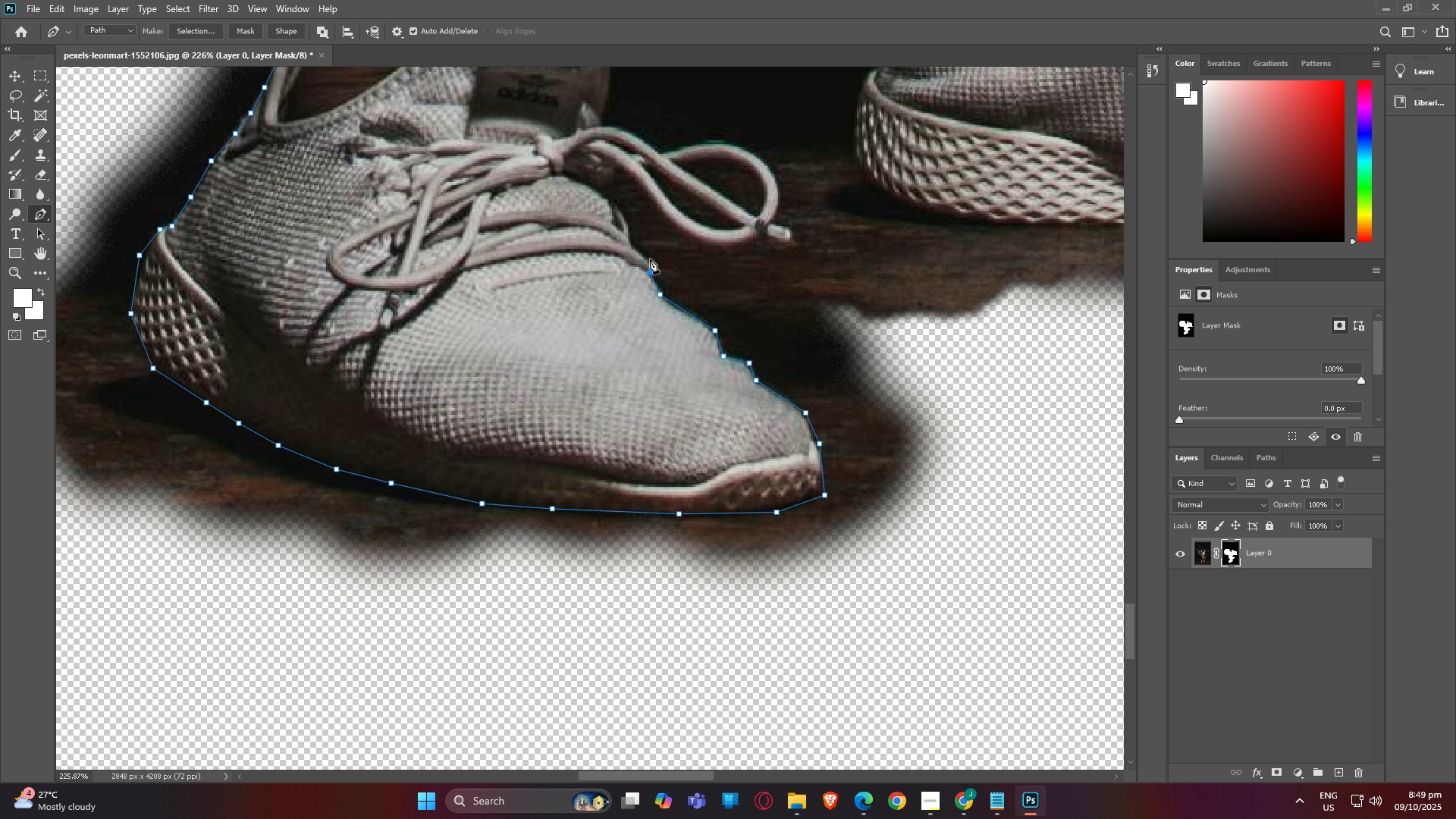 
double_click([651, 256])
 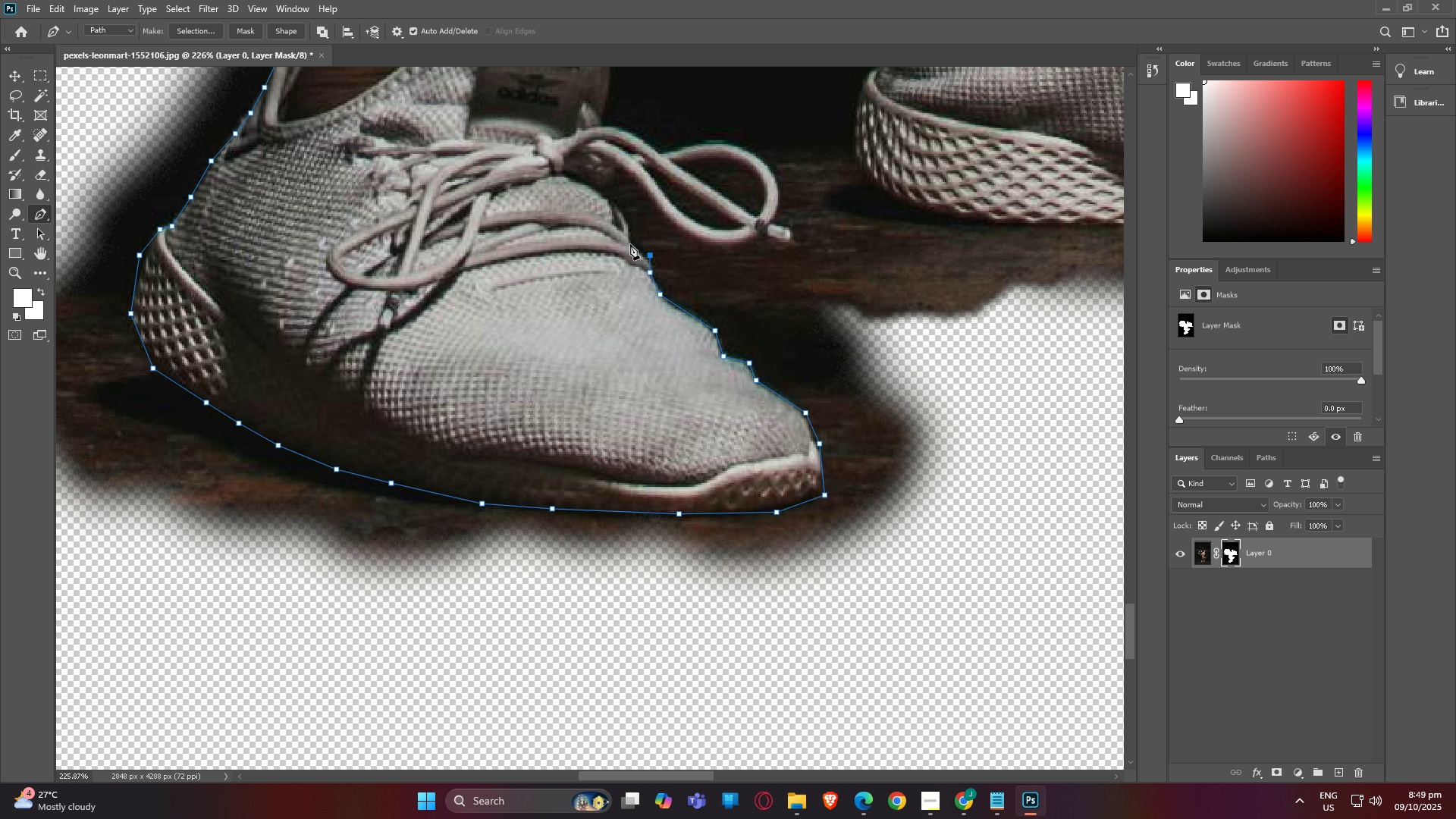 
left_click([629, 243])
 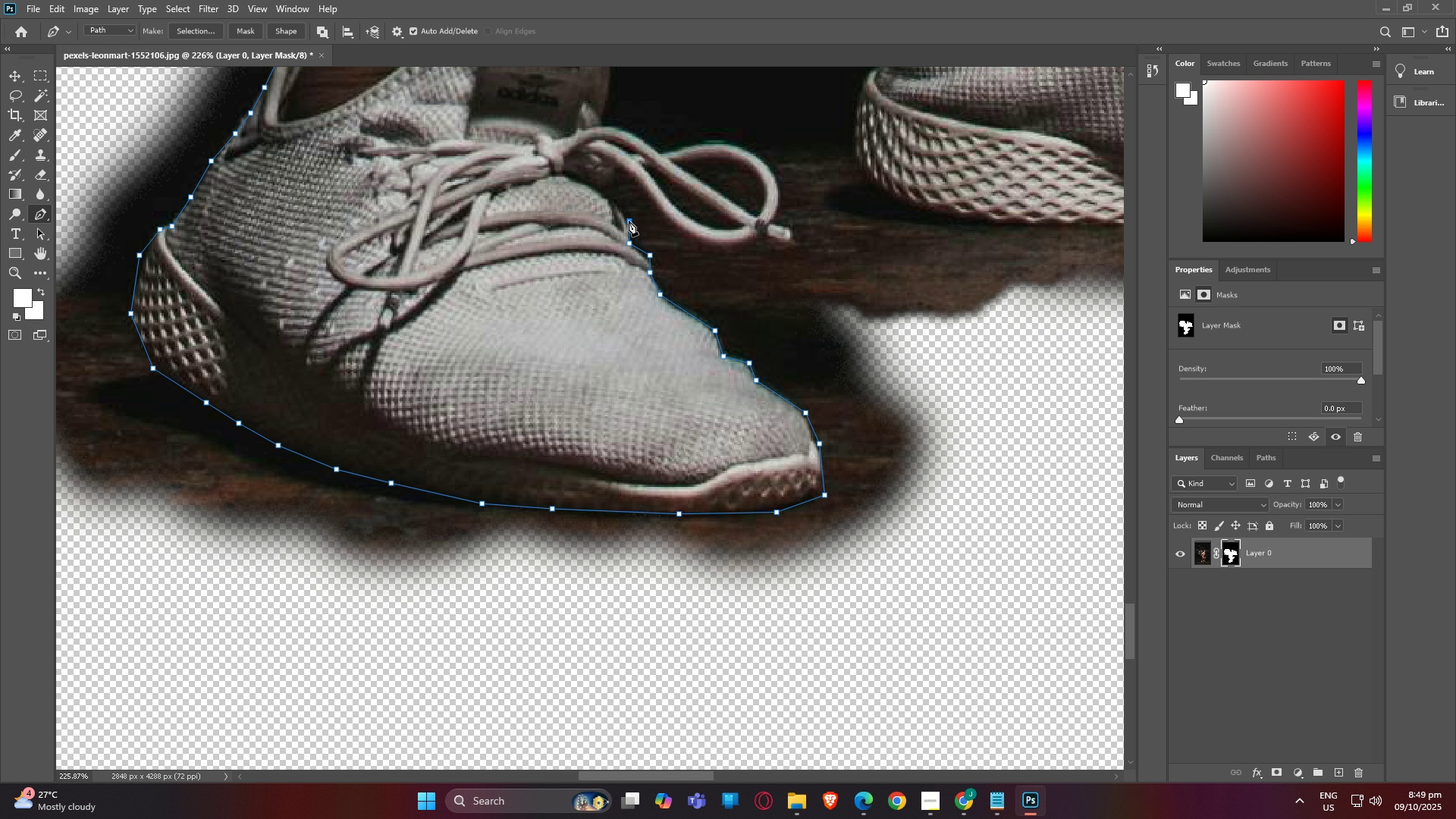 
left_click([629, 221])
 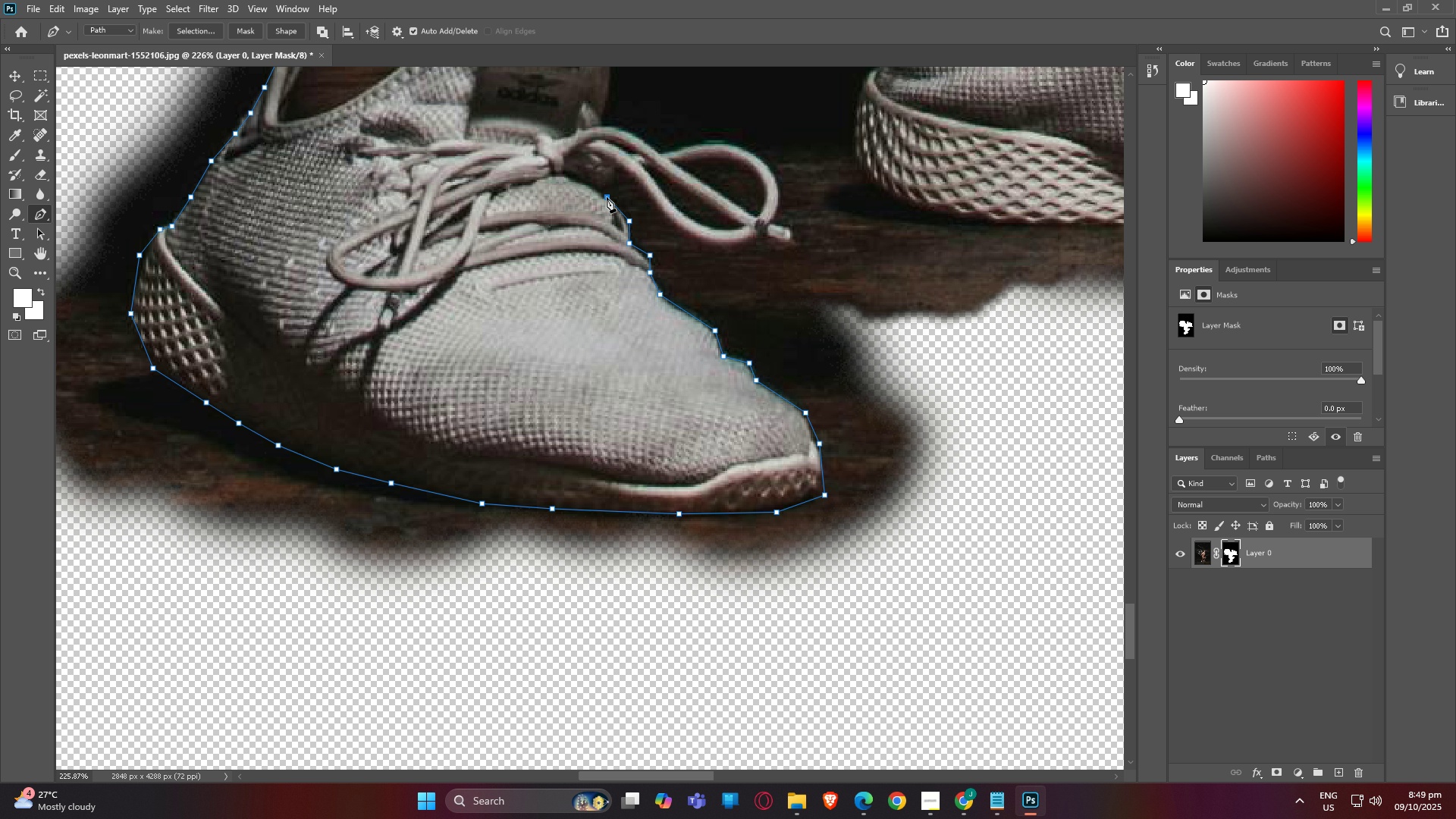 
left_click([607, 197])
 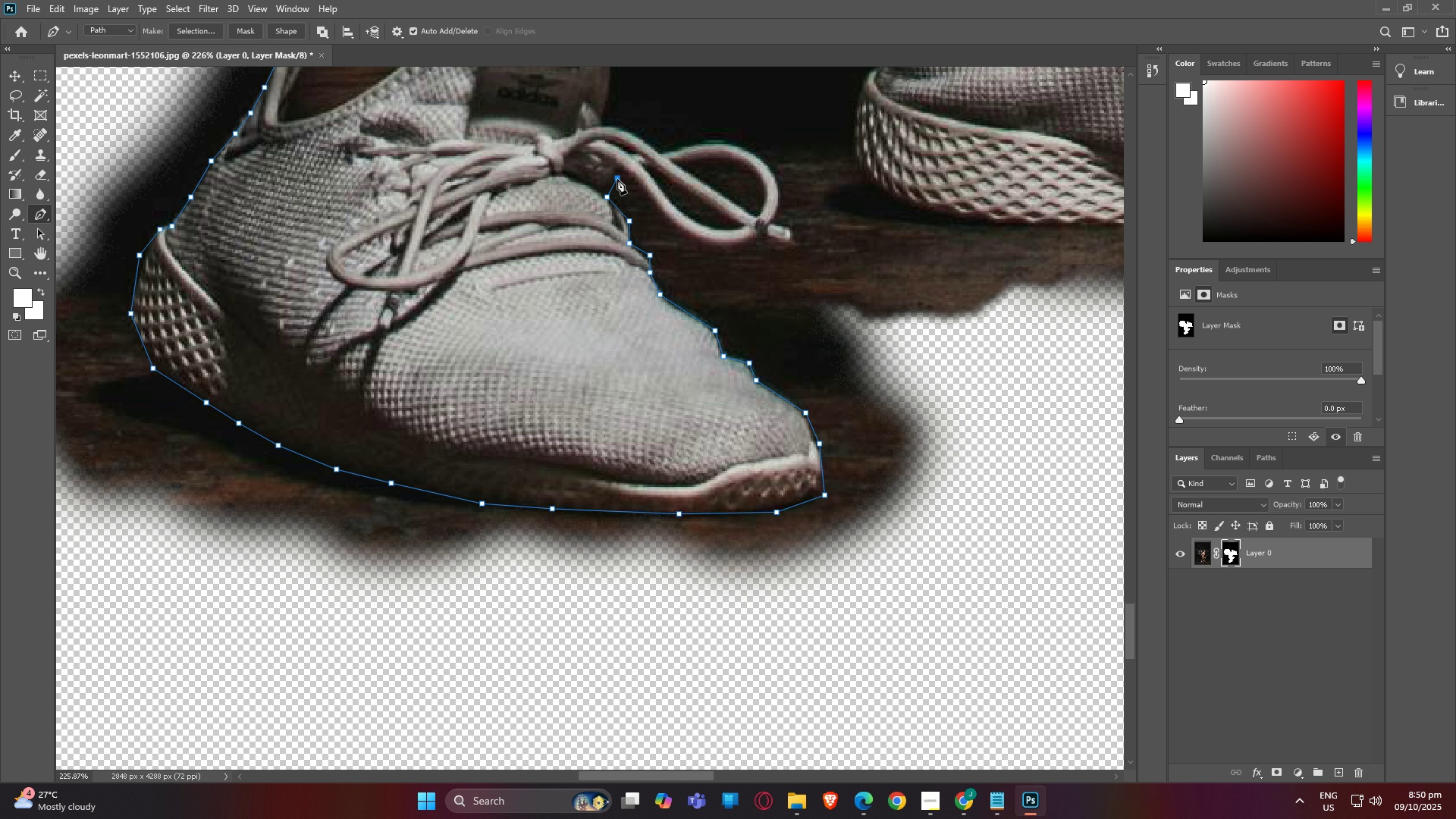 
left_click([617, 179])
 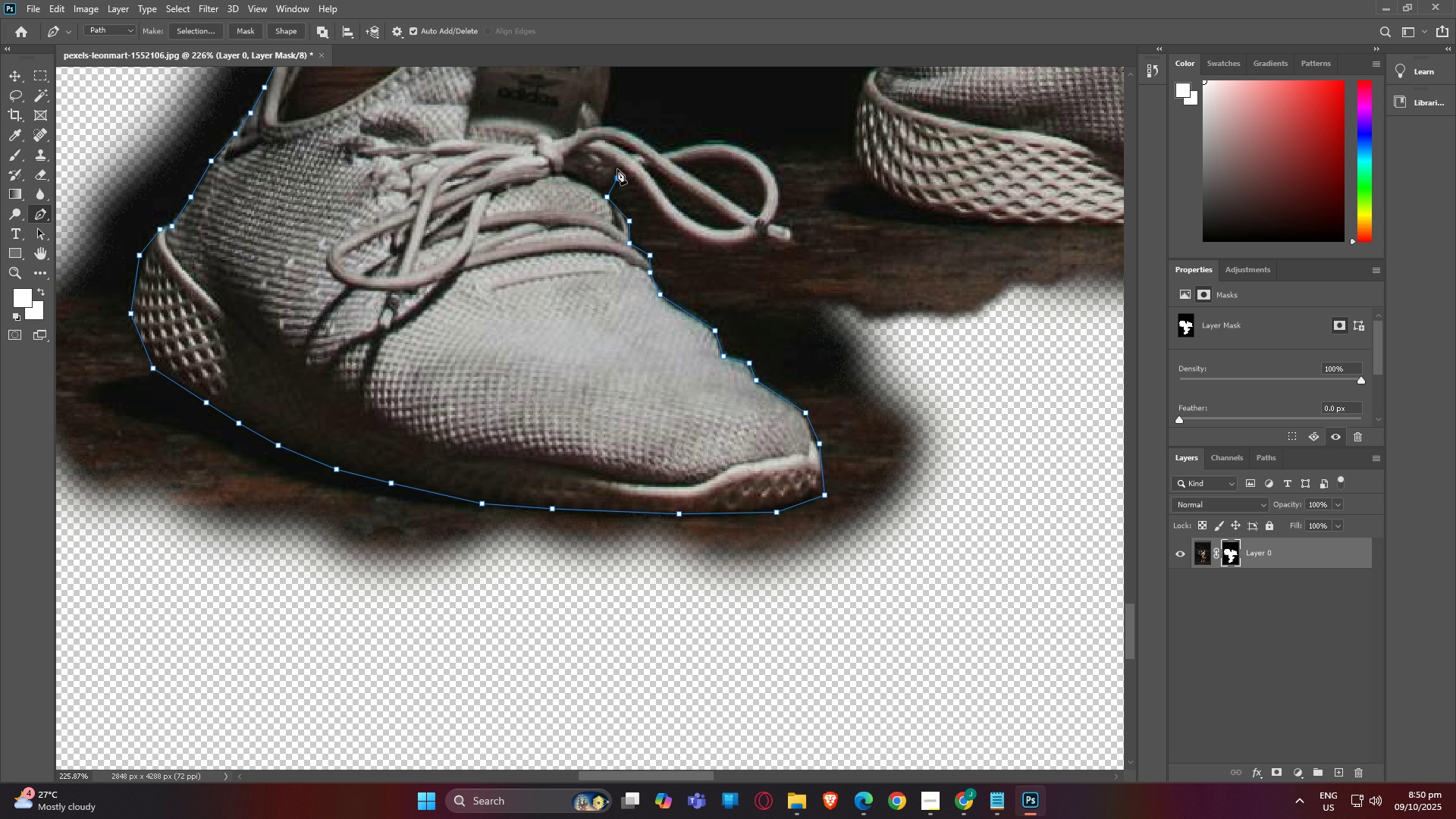 
left_click([617, 168])
 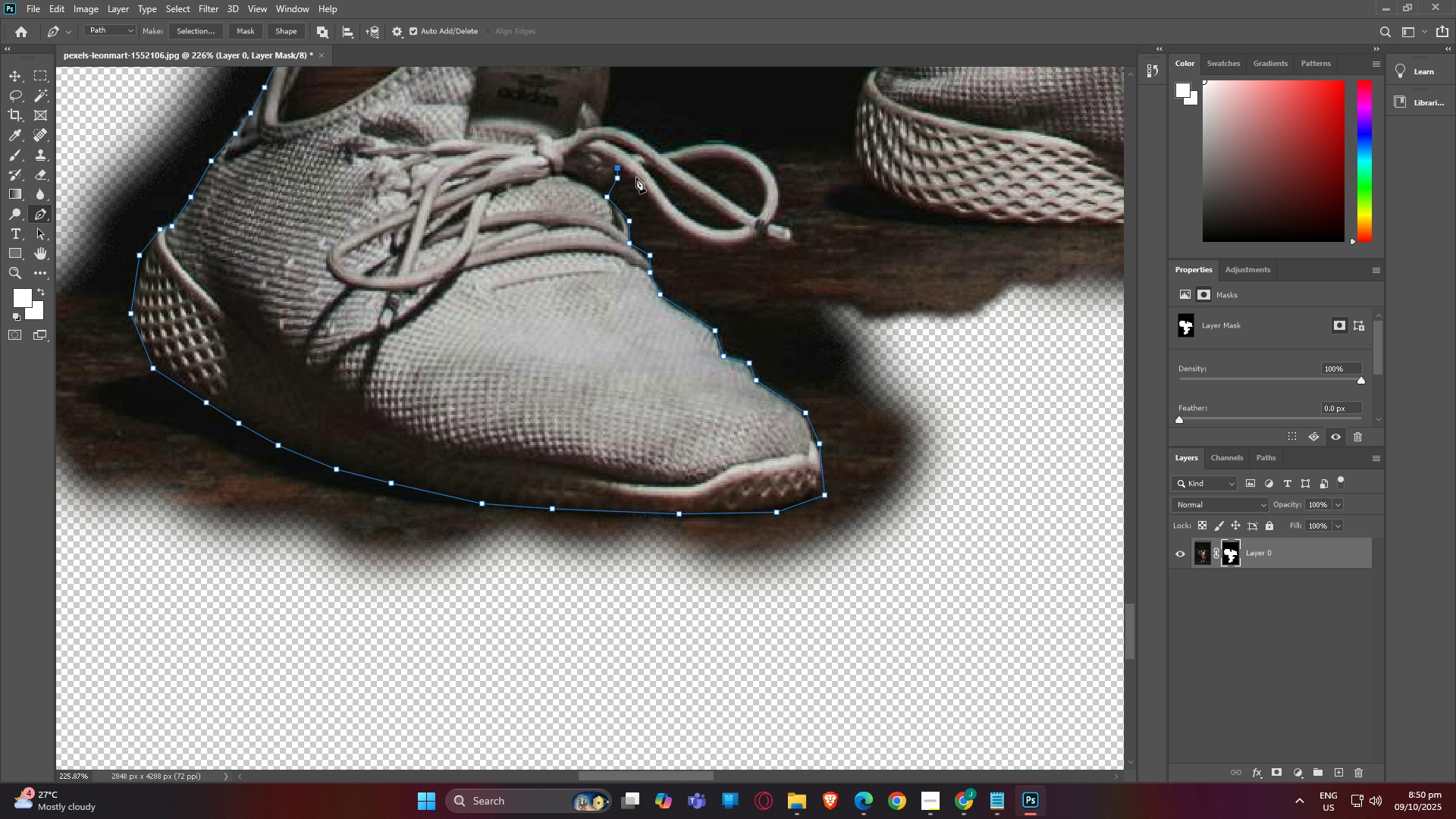 
left_click([636, 177])
 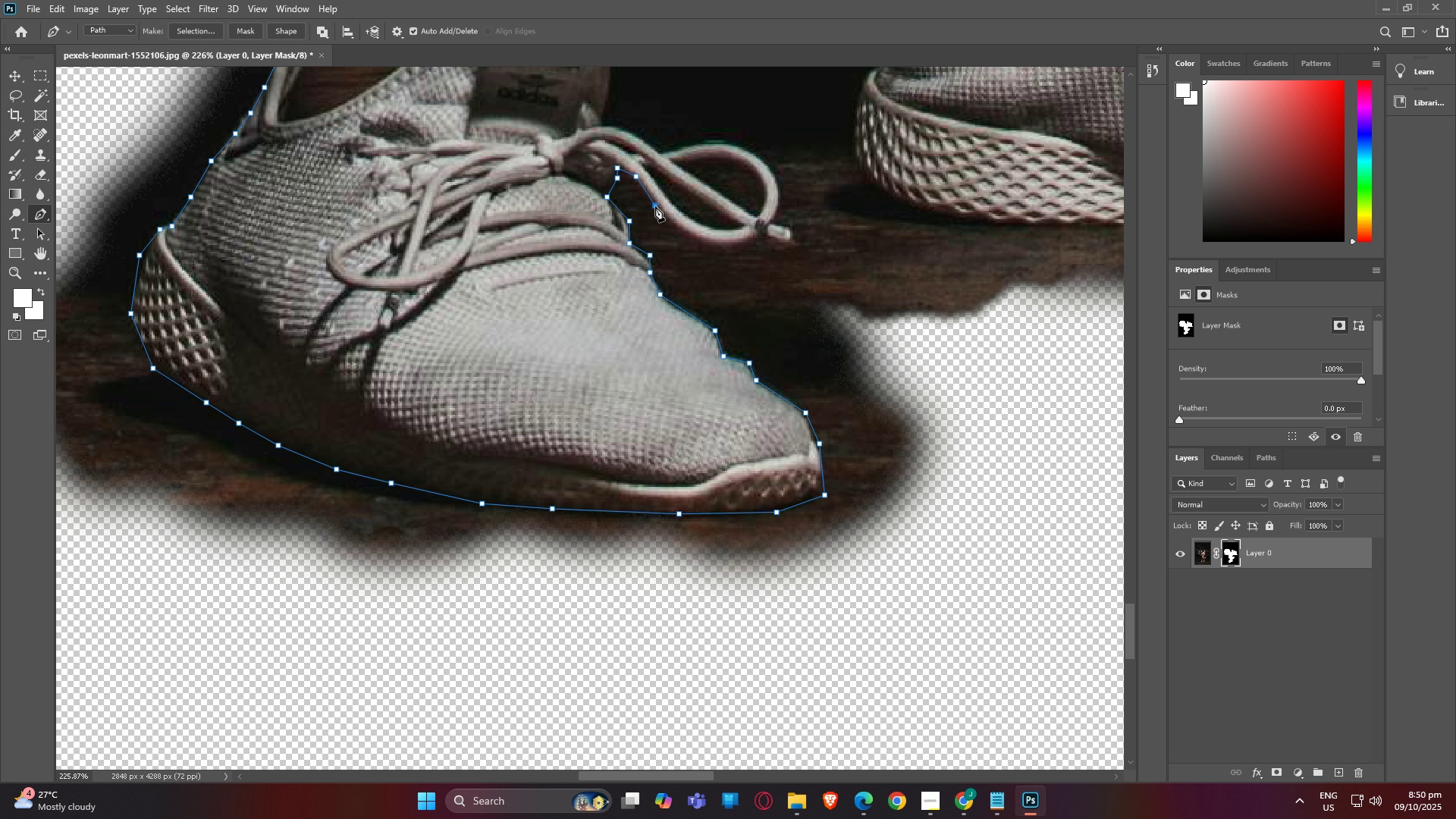 
left_click([655, 206])
 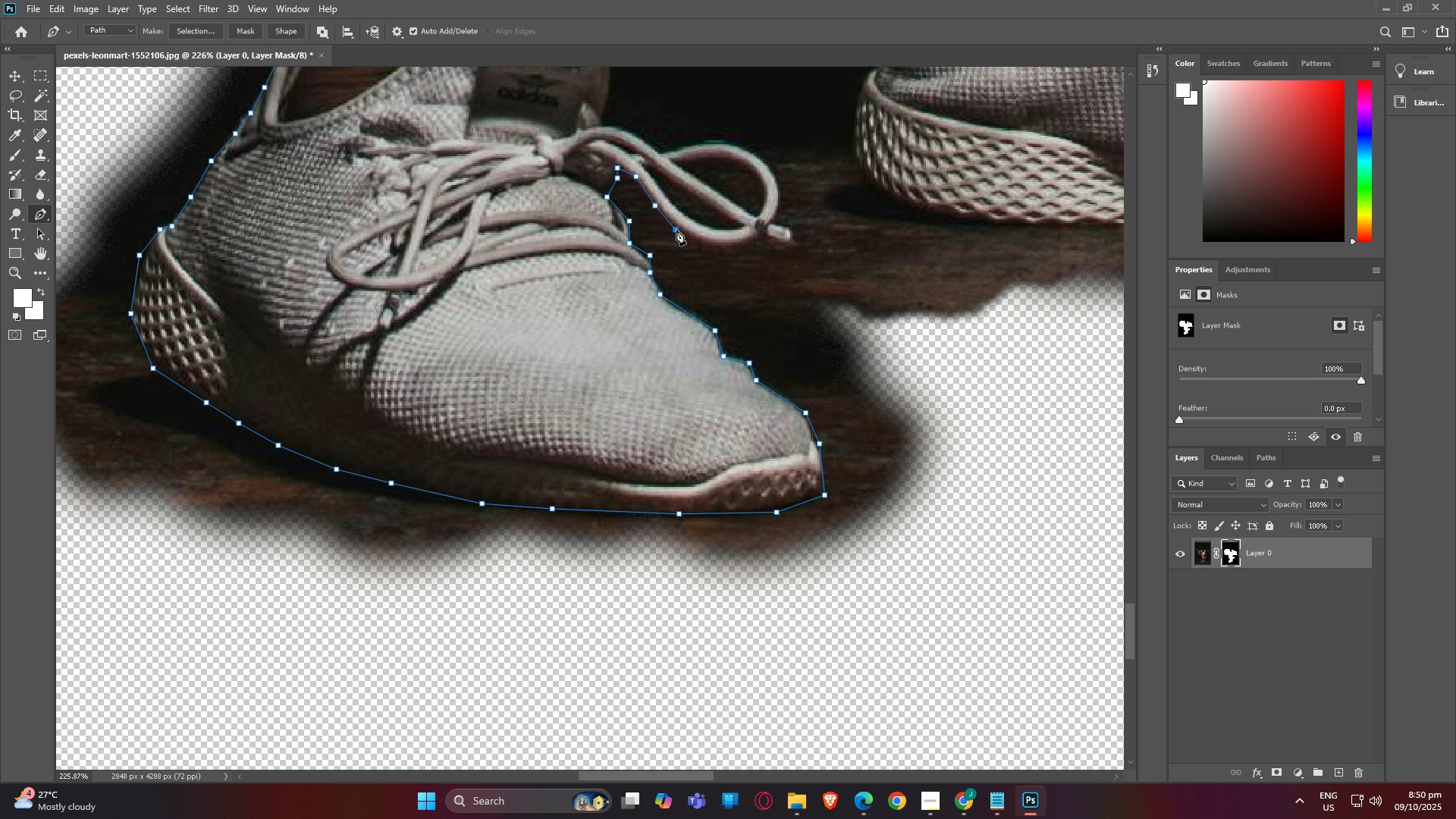 
left_click([676, 230])
 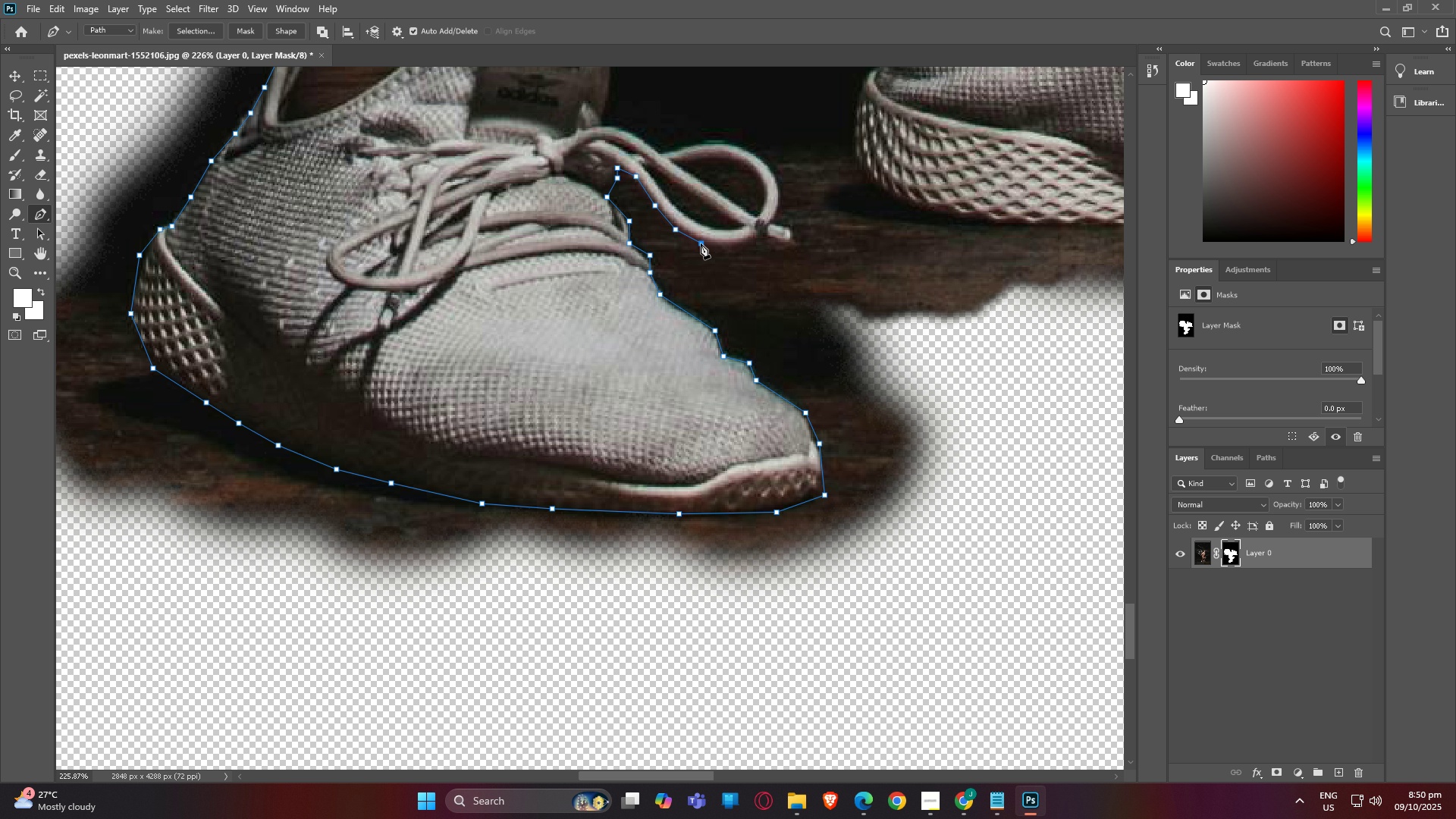 
left_click([701, 243])
 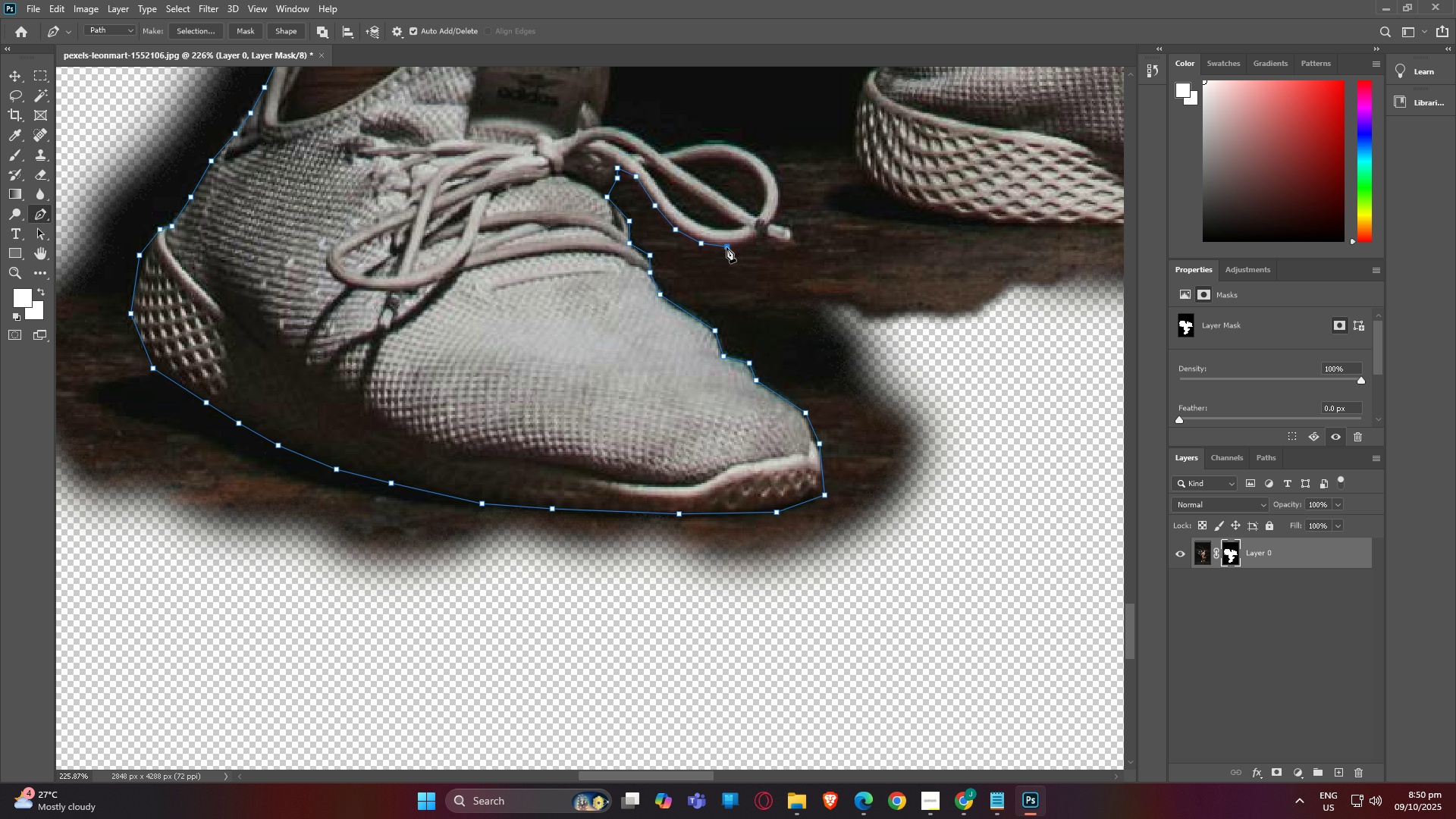 
left_click([726, 247])
 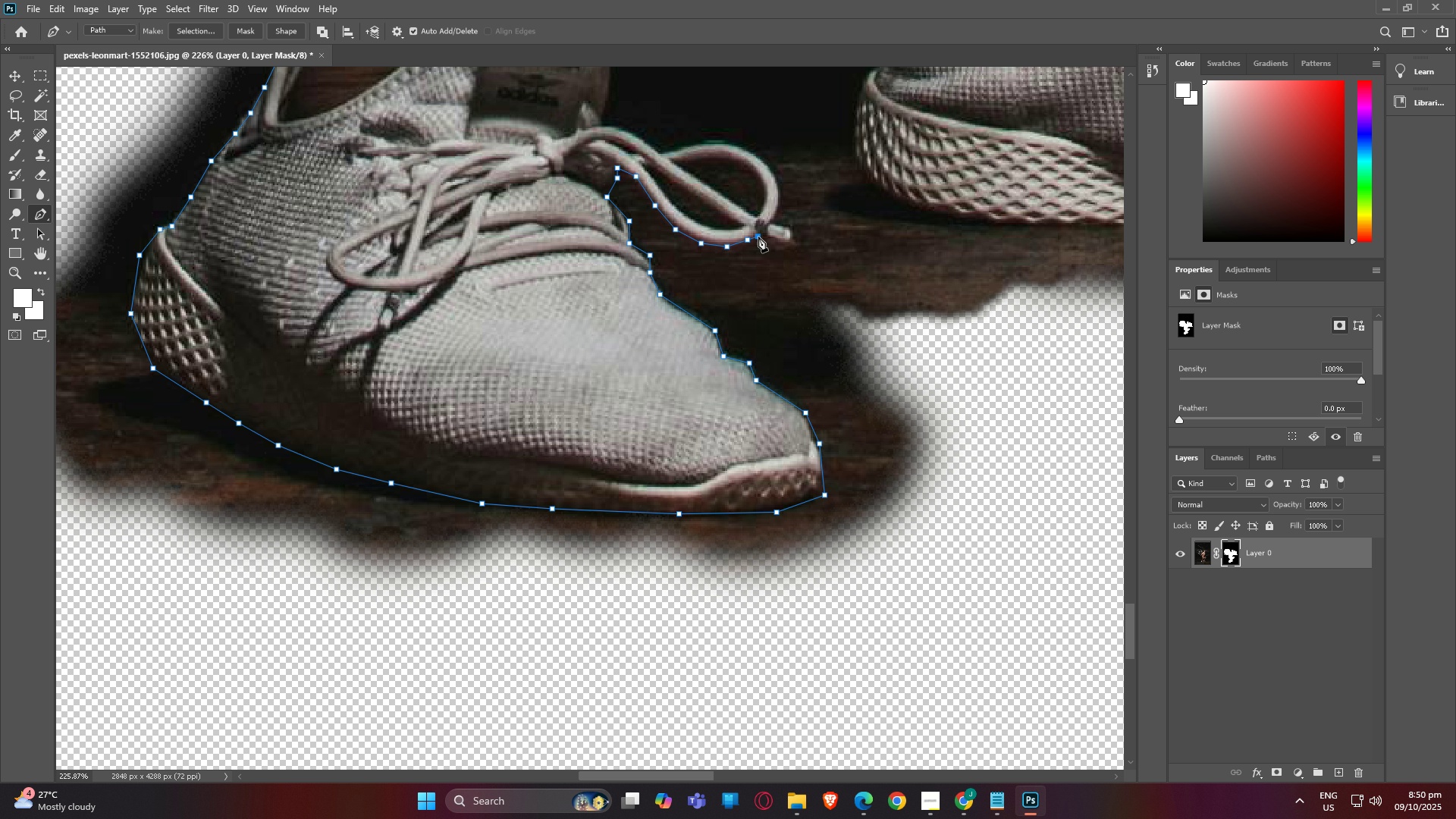 
double_click([758, 237])
 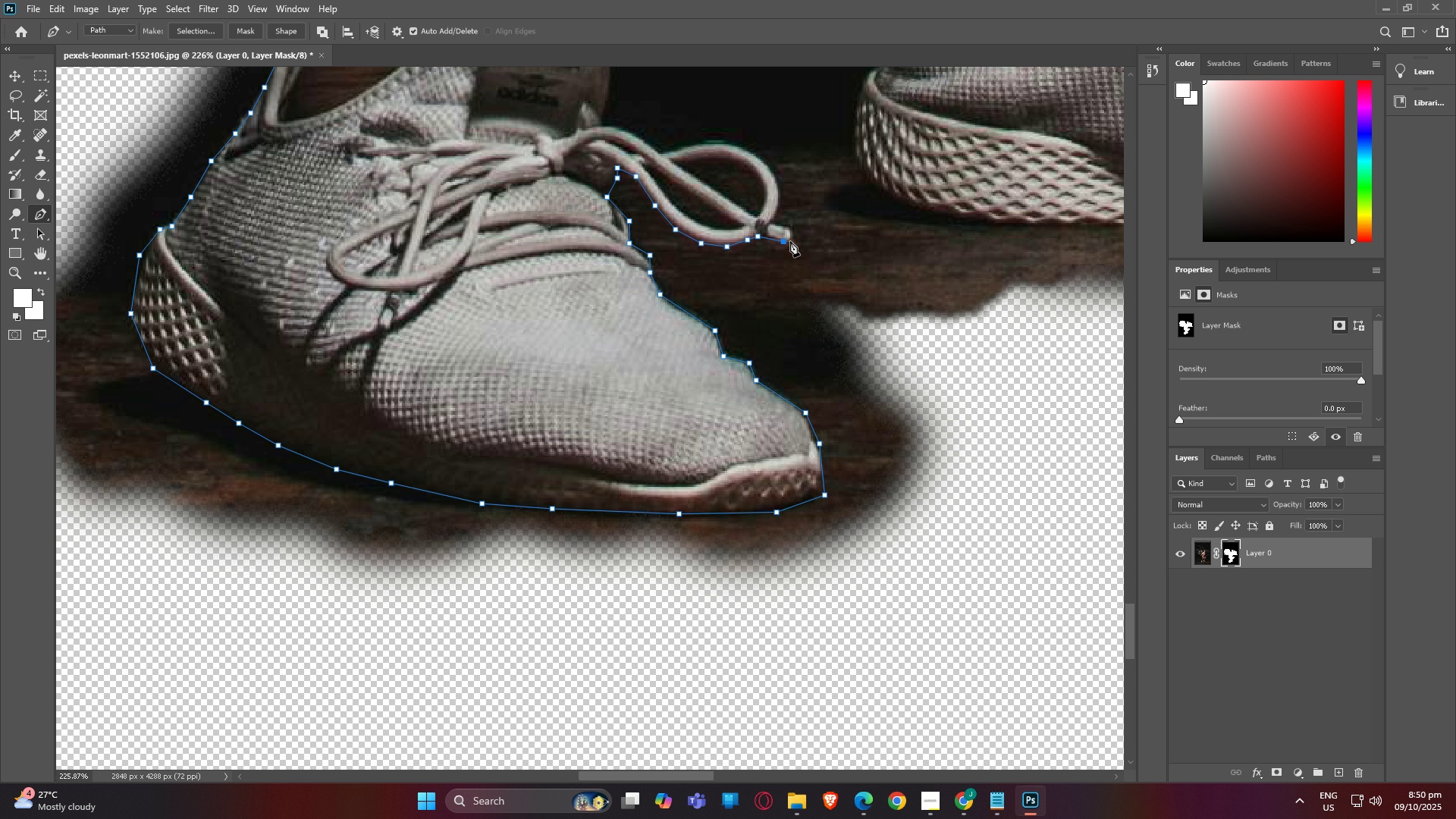 
double_click([792, 240])
 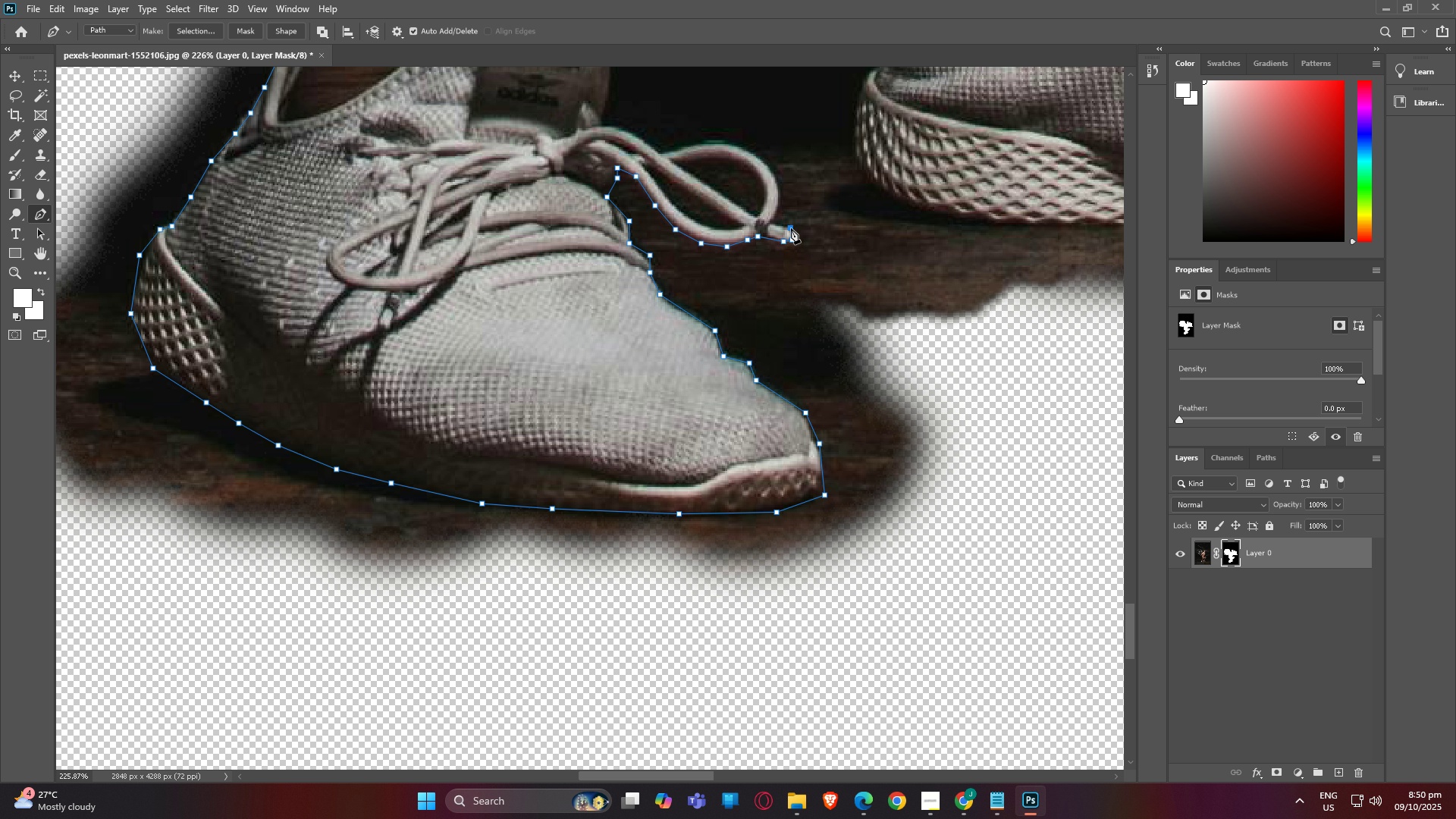 
triple_click([791, 228])
 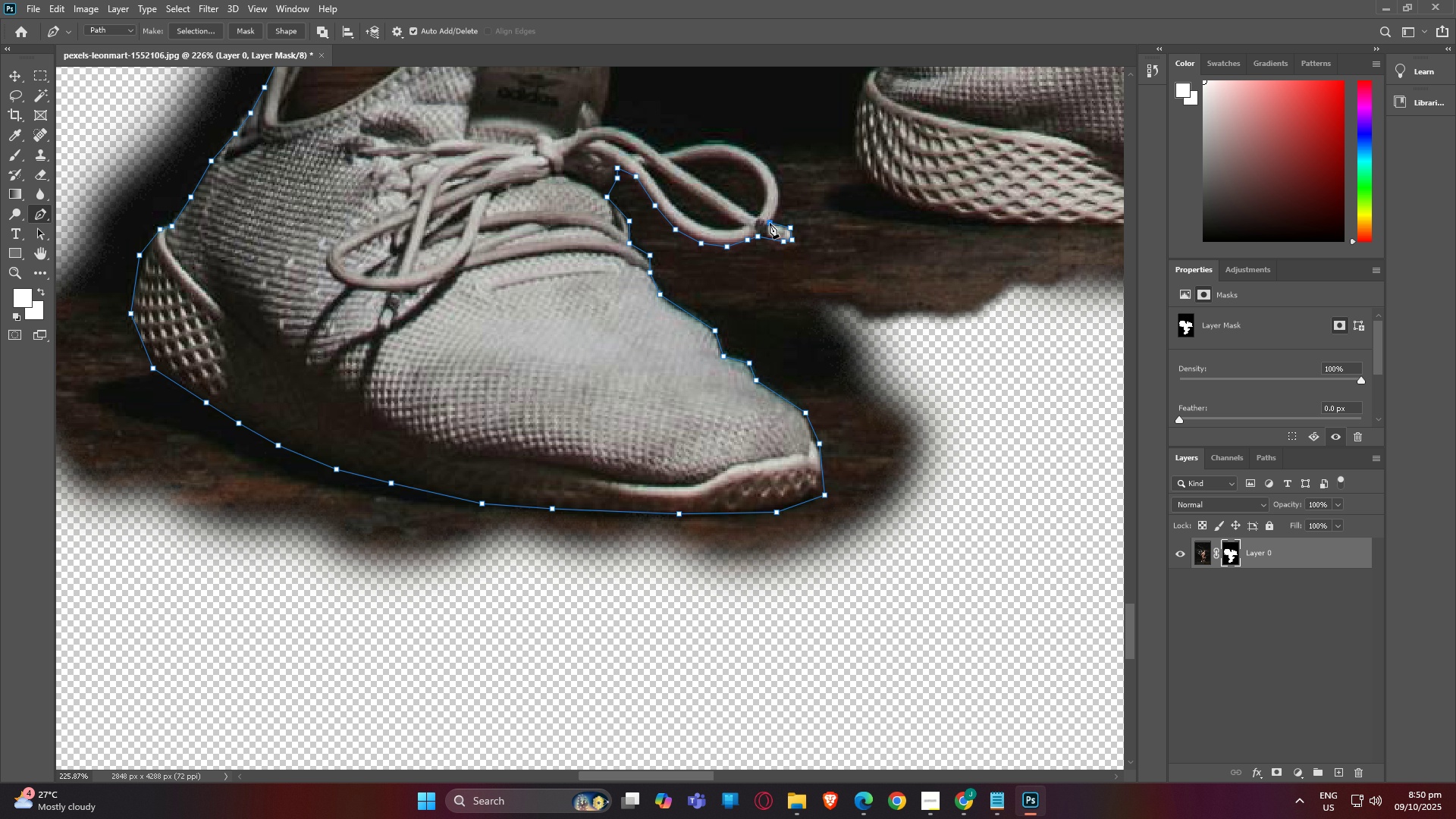 
left_click([770, 223])
 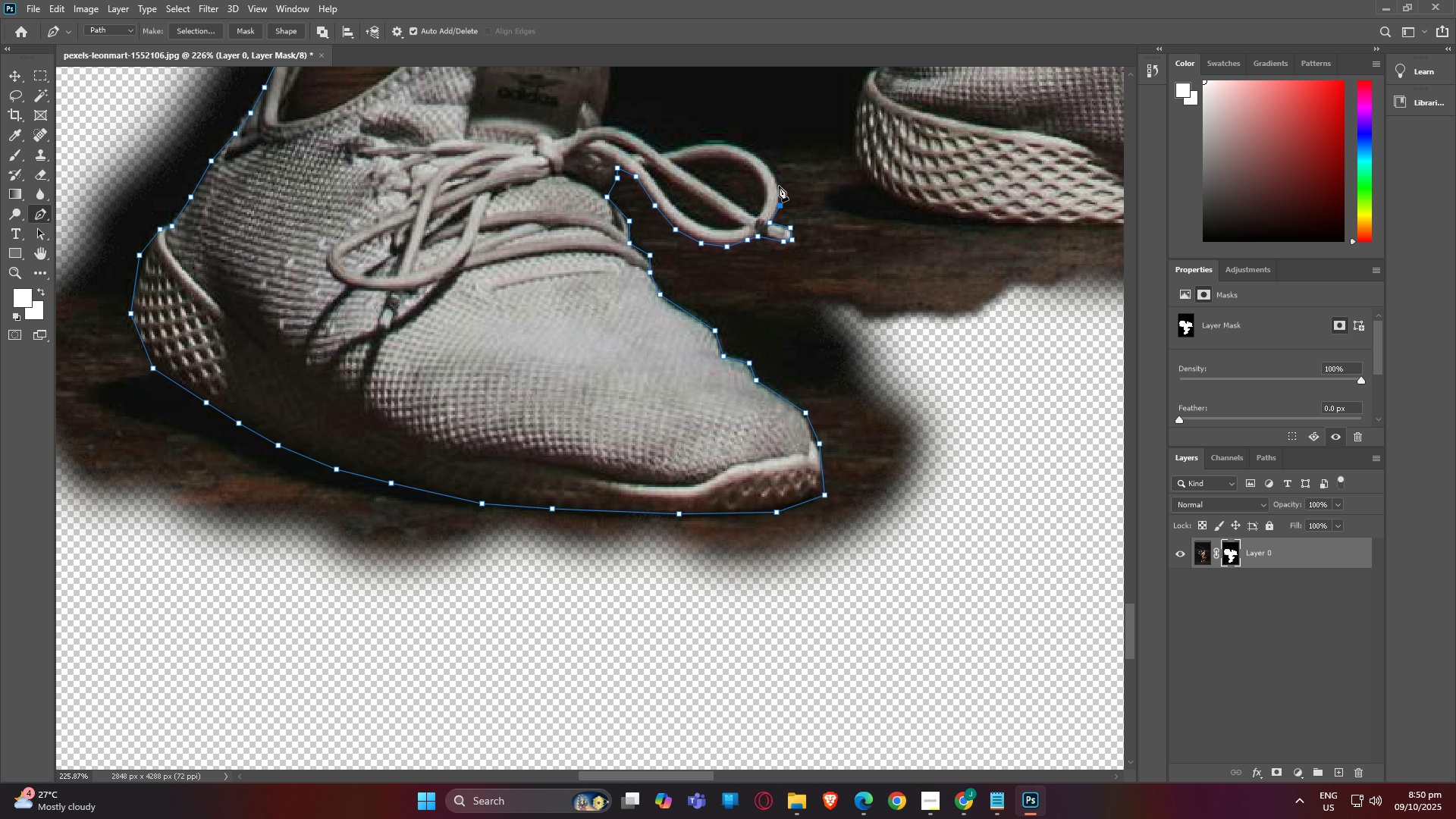 
double_click([779, 184])
 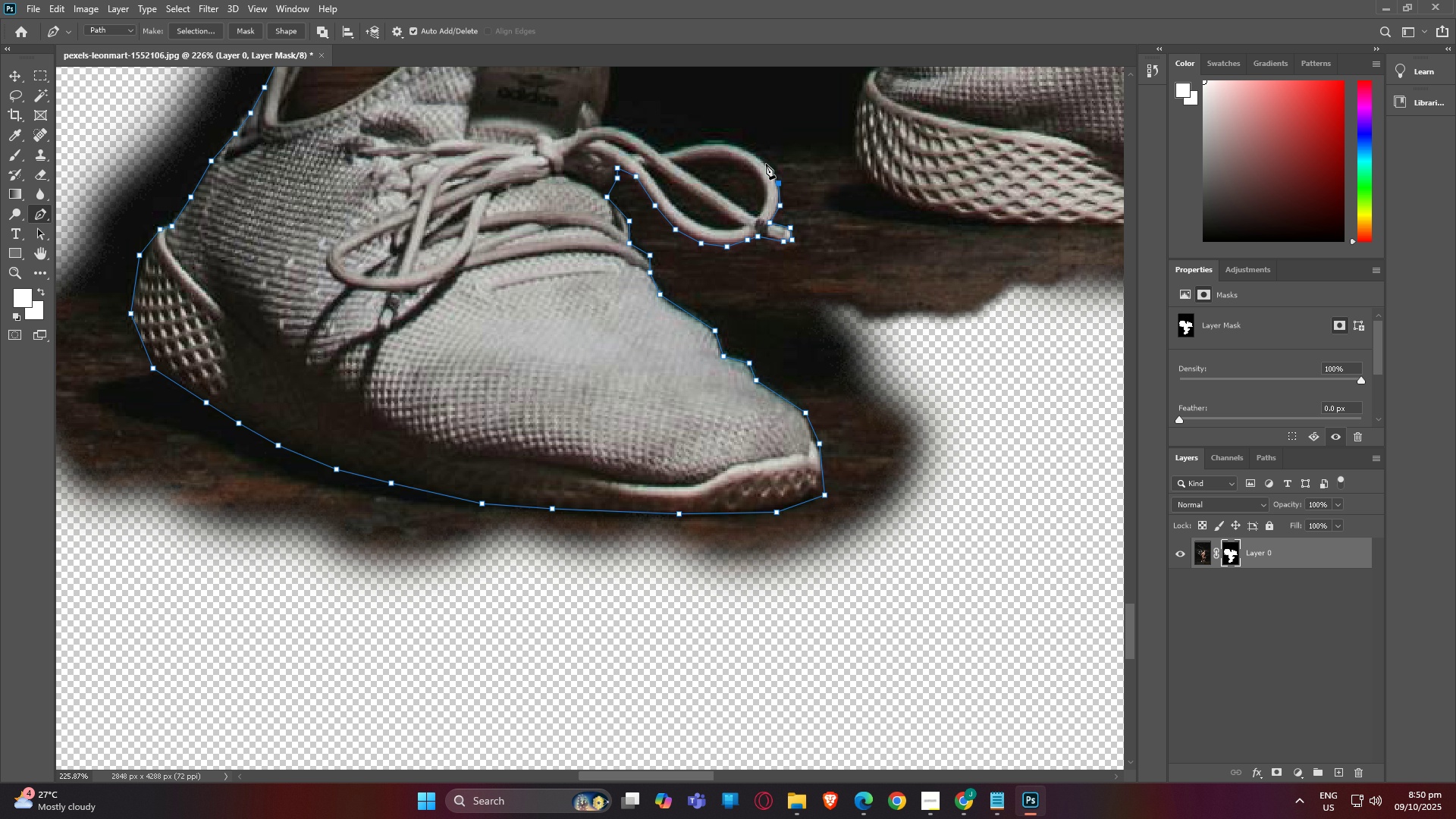 
left_click([765, 164])
 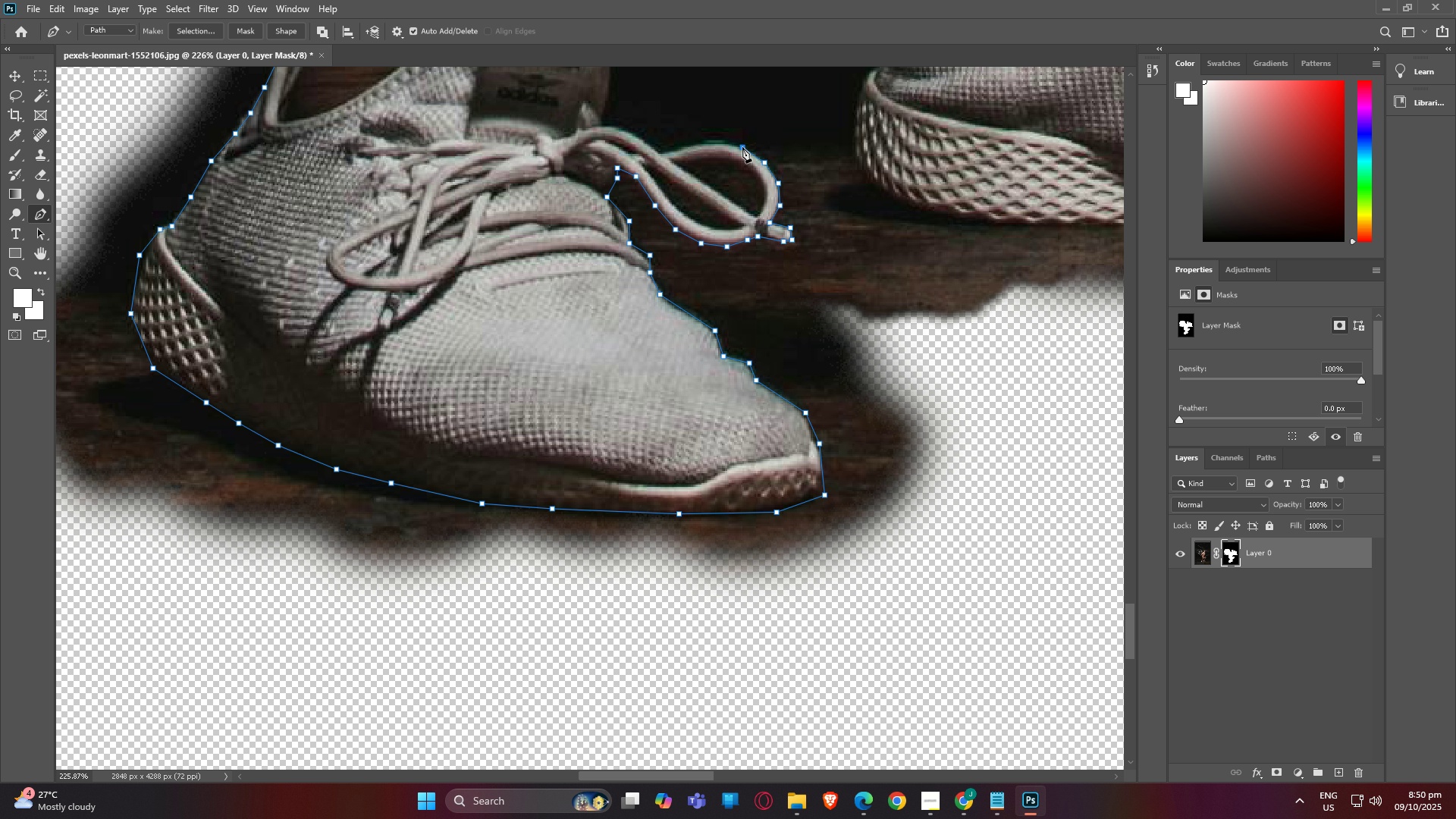 
left_click([742, 147])
 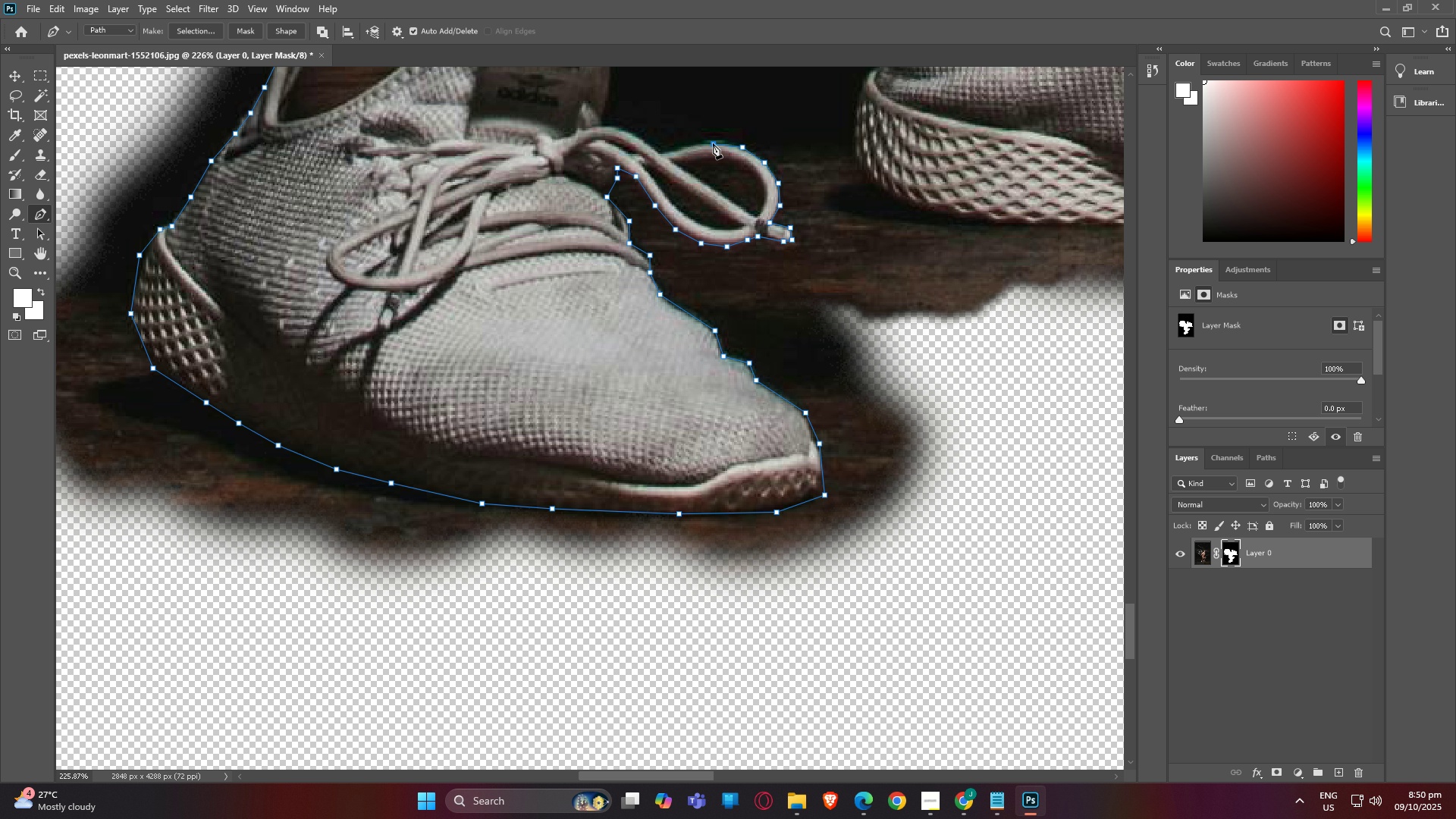 
left_click([713, 143])
 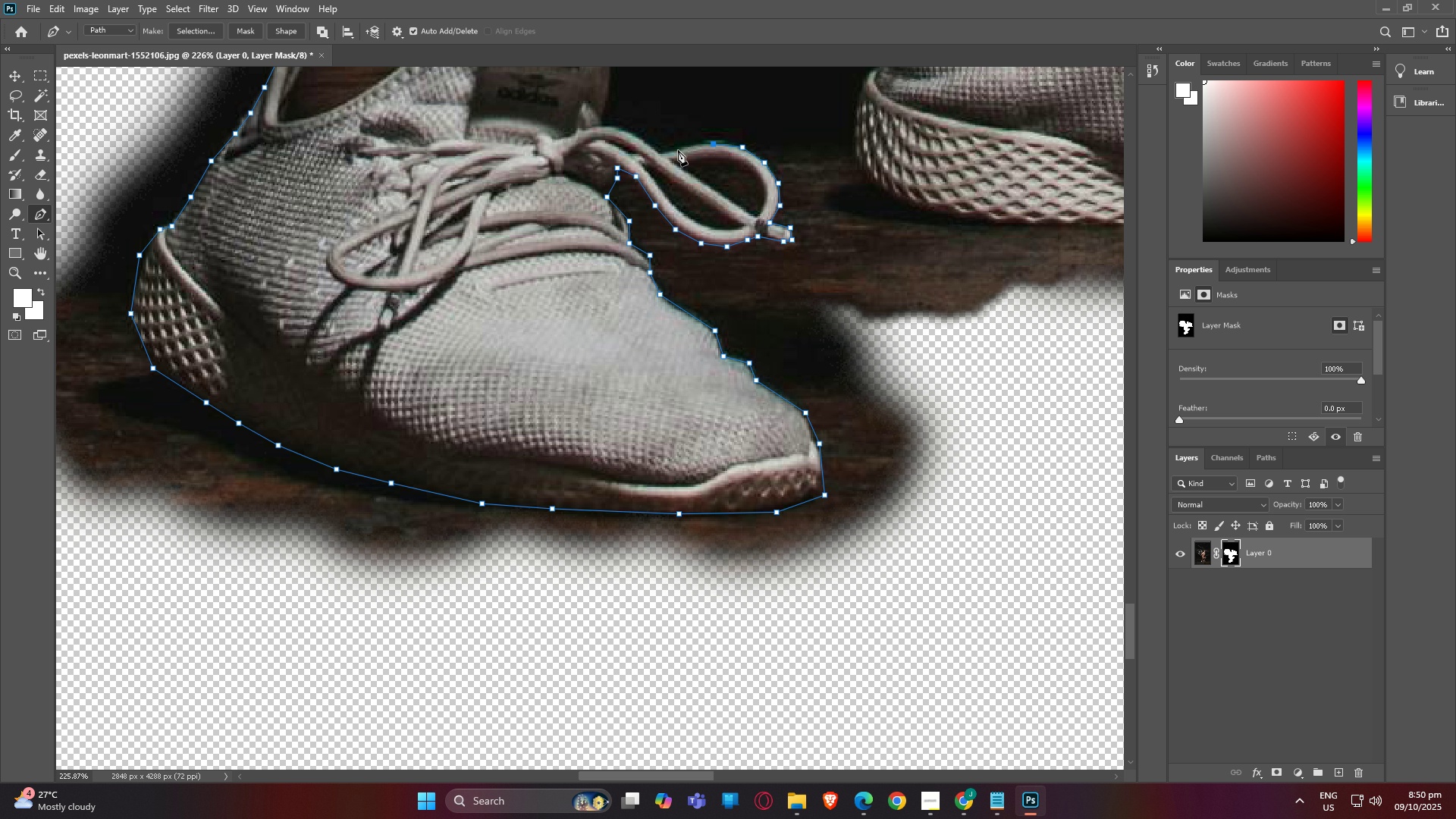 
left_click([678, 150])
 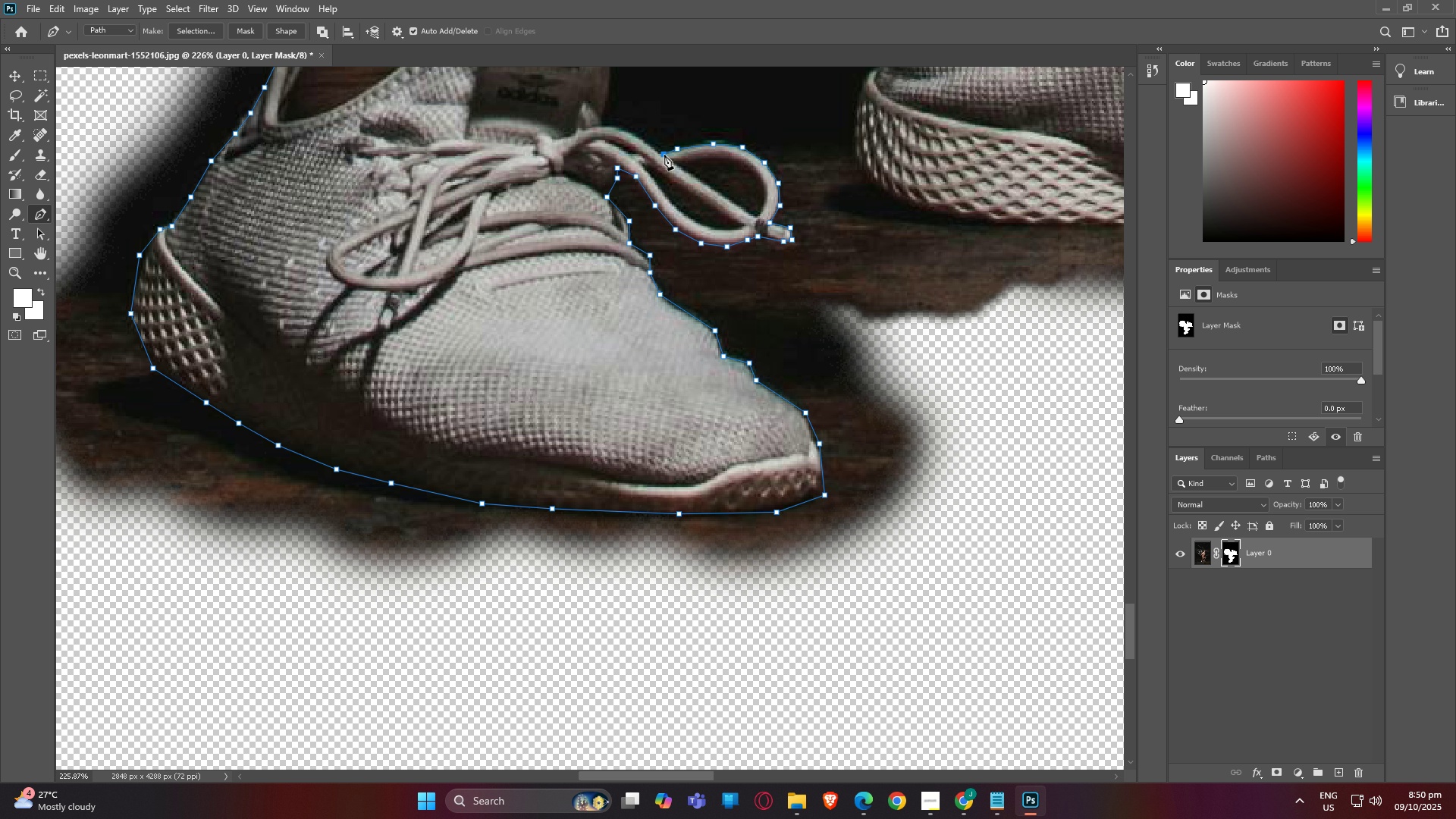 
left_click([664, 155])
 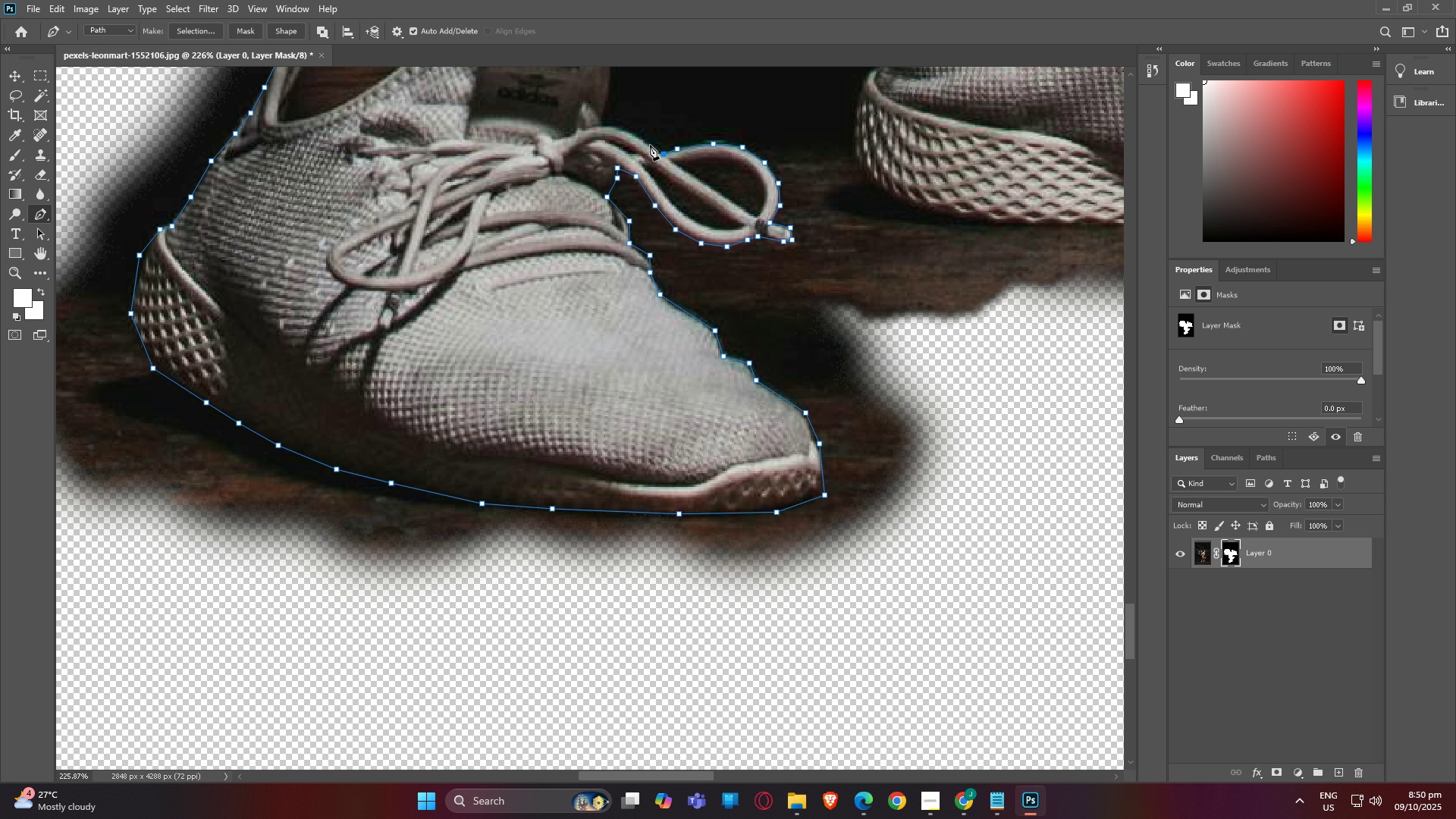 
left_click([650, 145])
 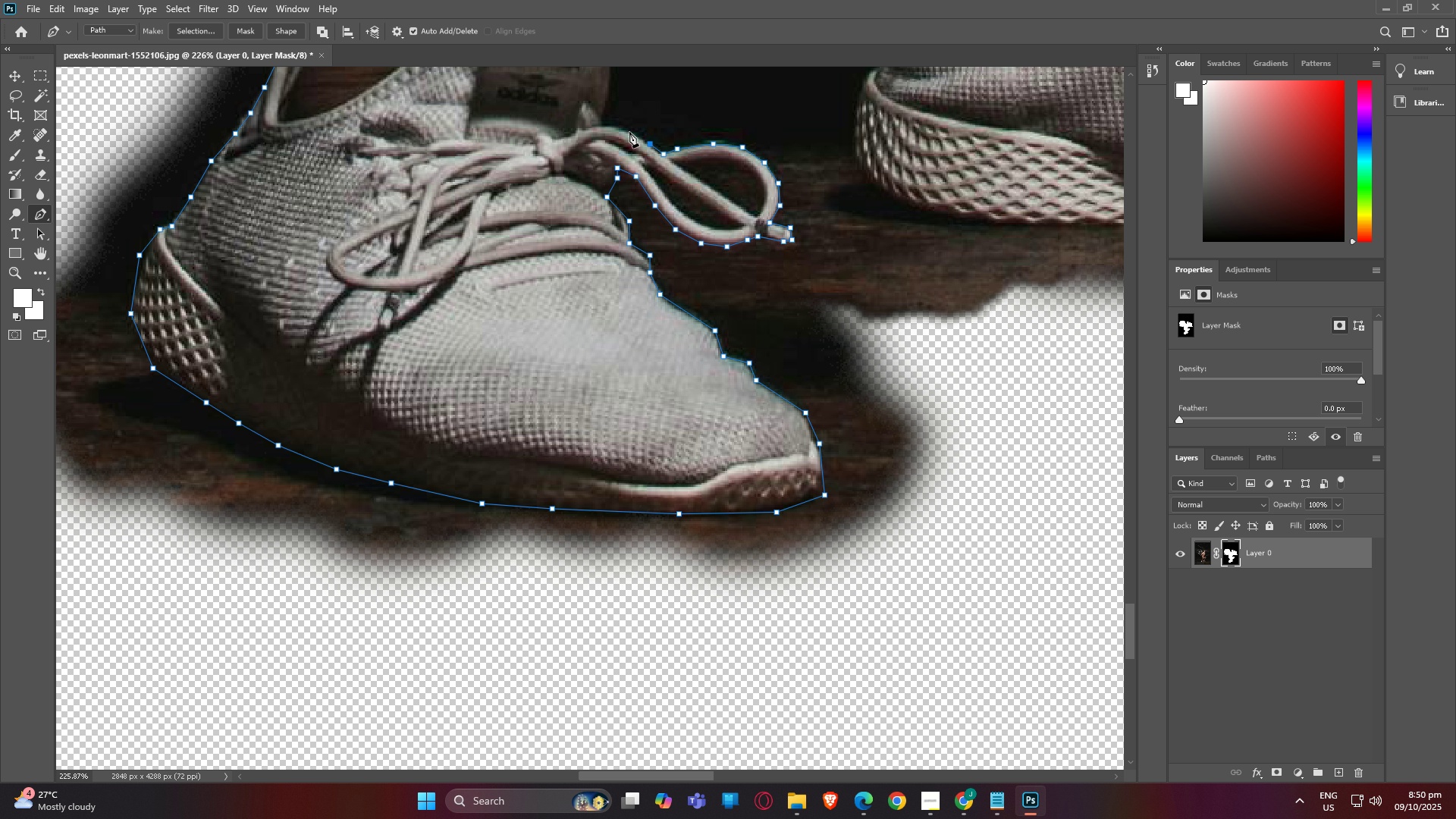 
left_click([629, 132])
 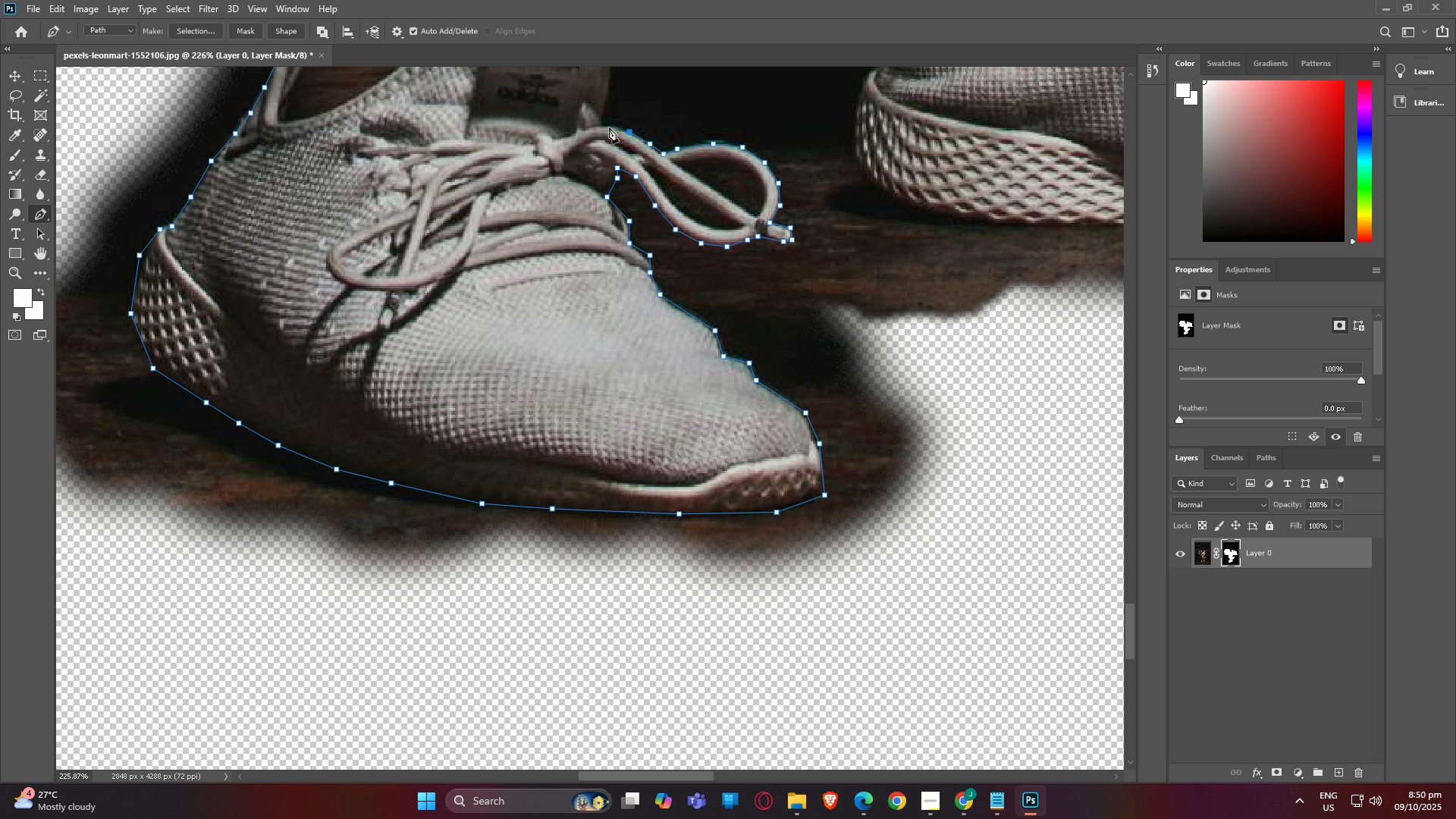 
left_click([609, 127])
 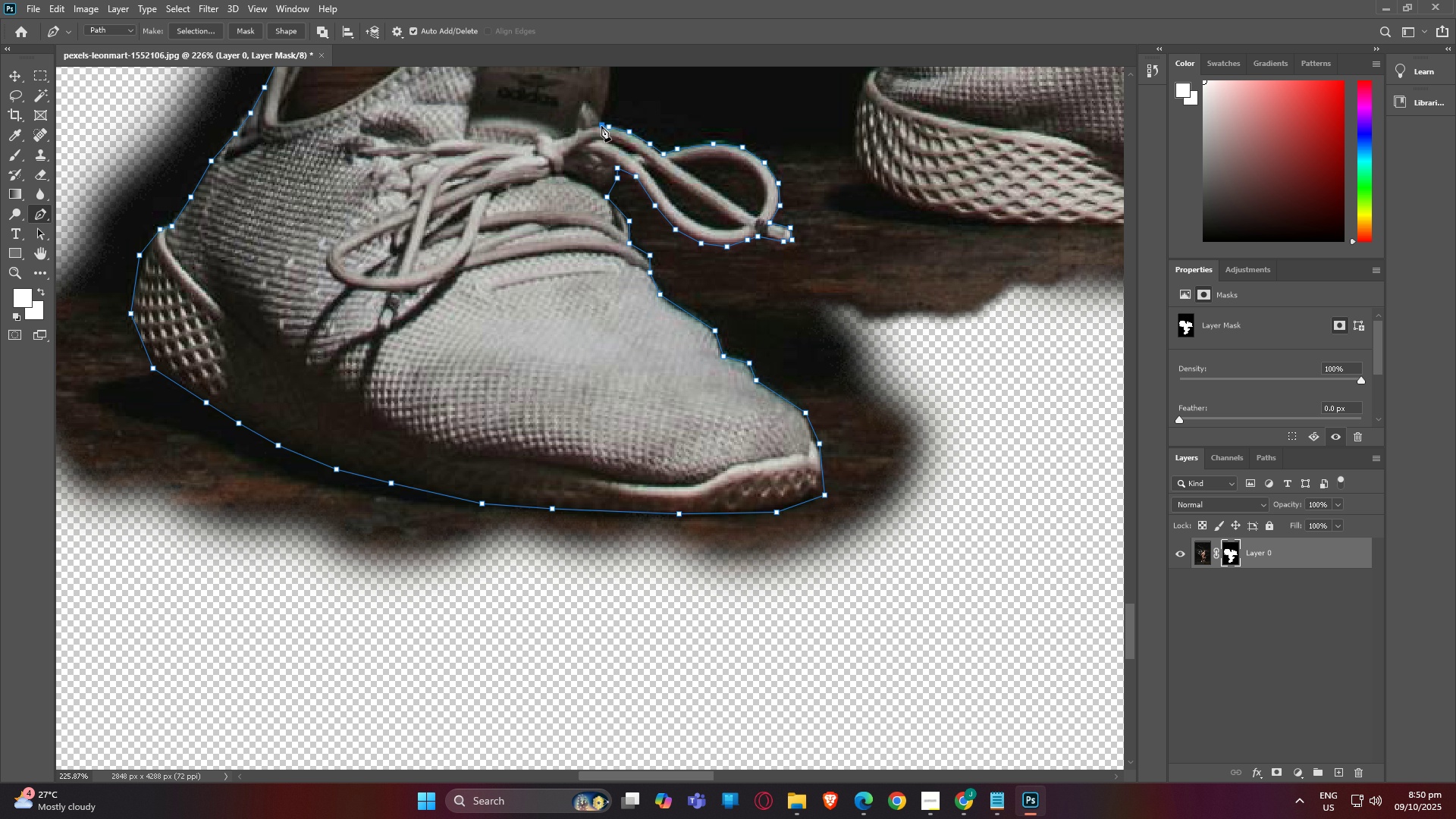 
left_click([601, 126])
 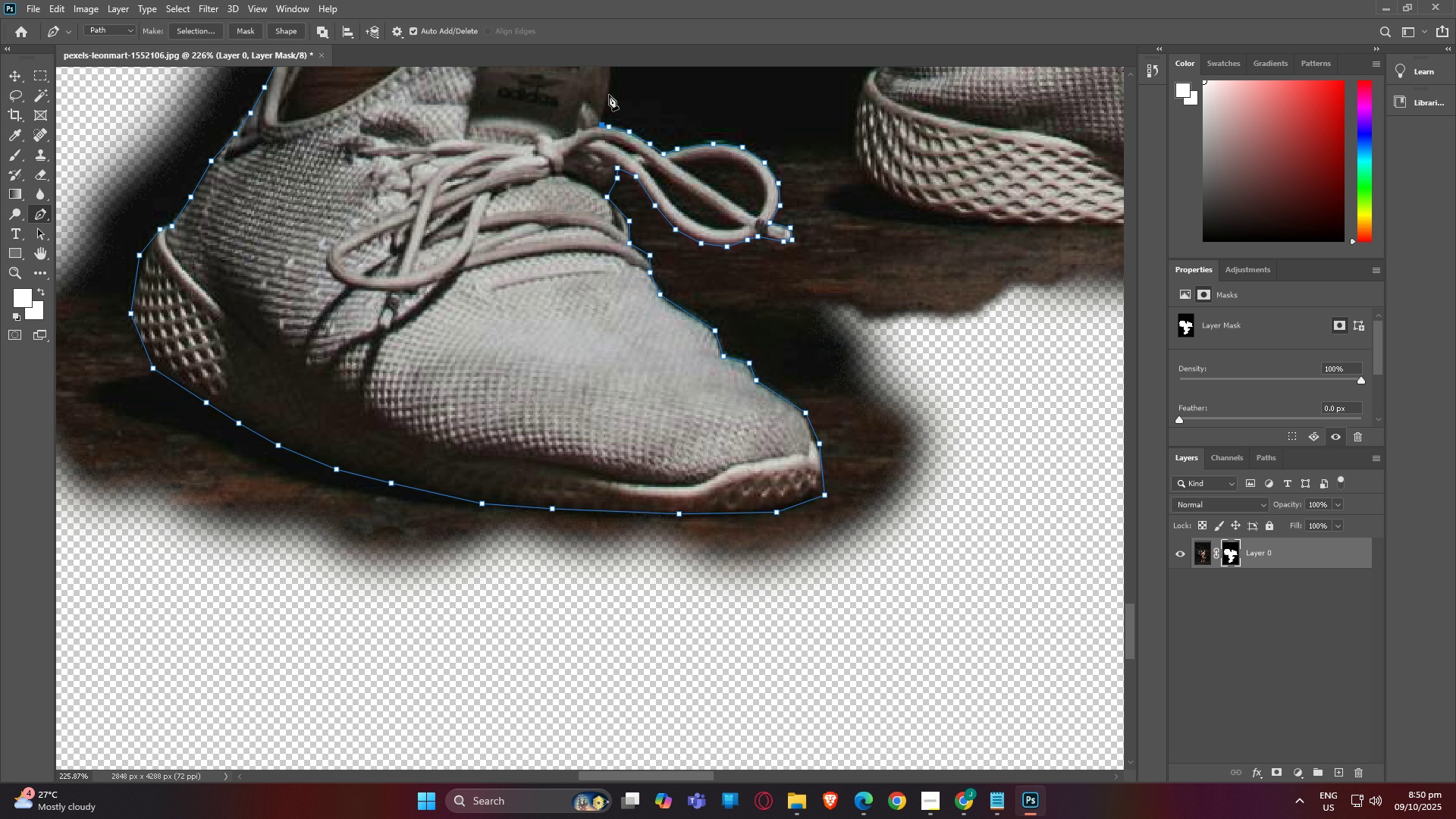 
left_click([609, 93])
 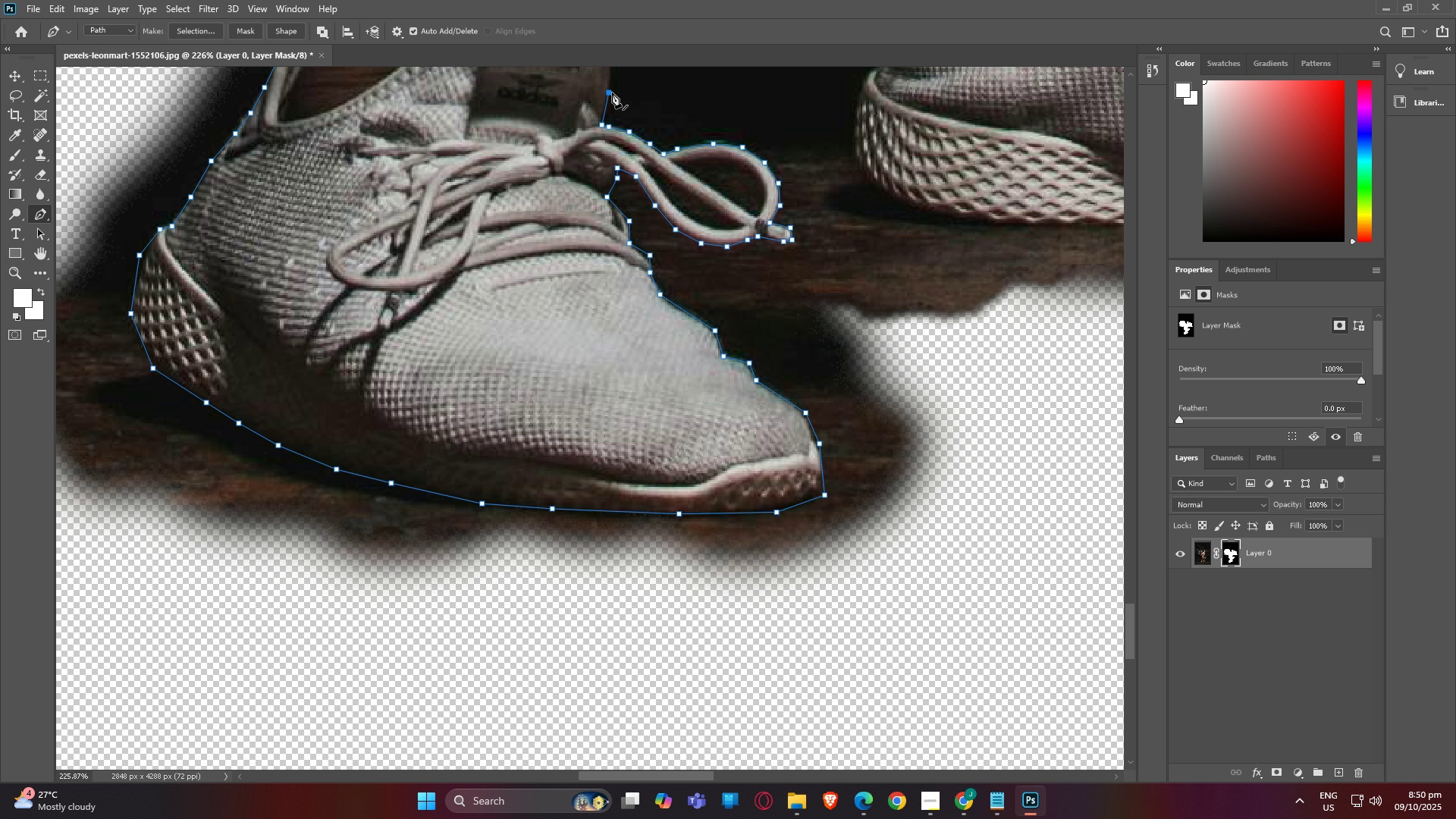 
type(hp)
 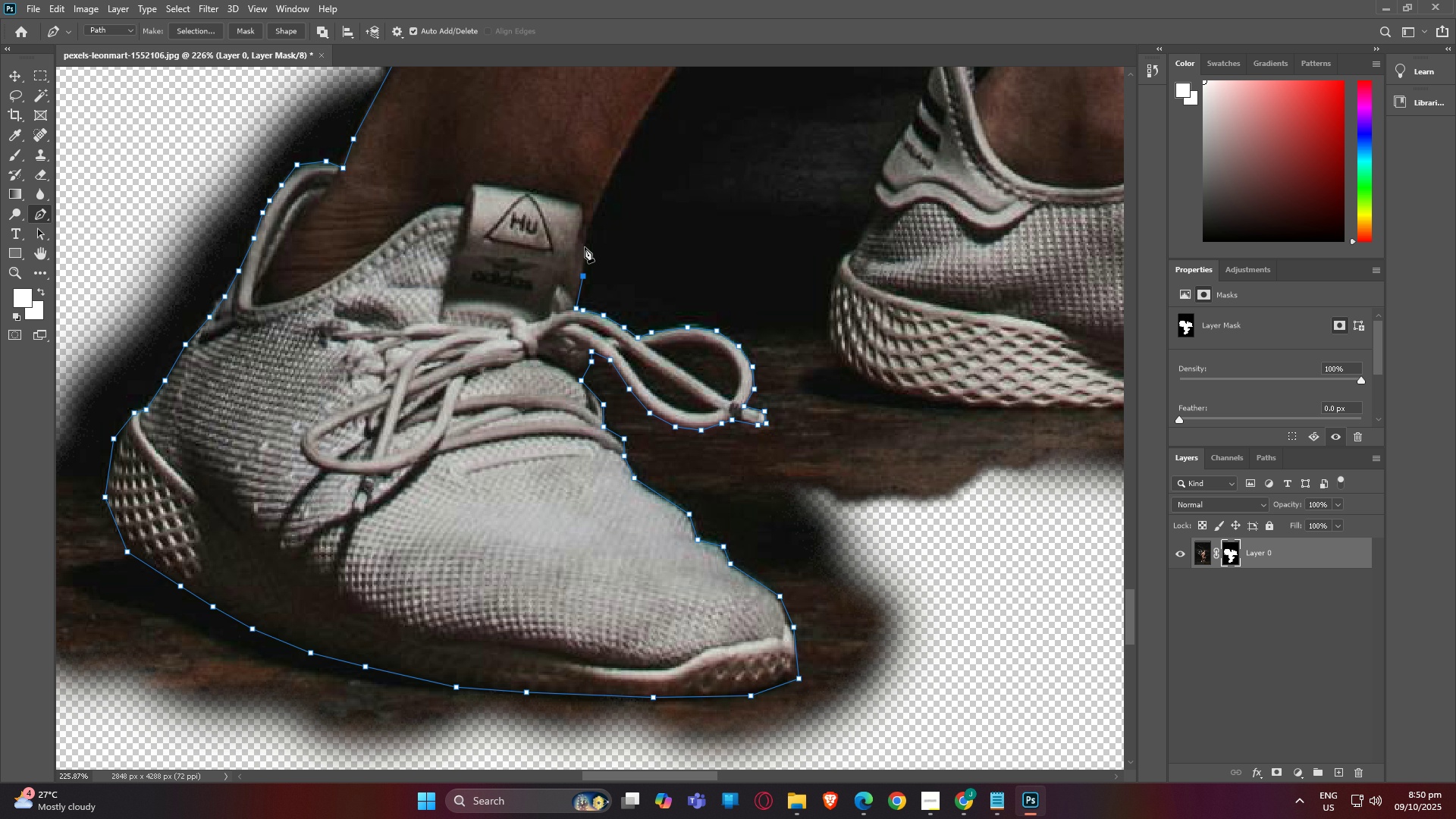 
left_click_drag(start_coordinate=[639, 100], to_coordinate=[615, 261])
 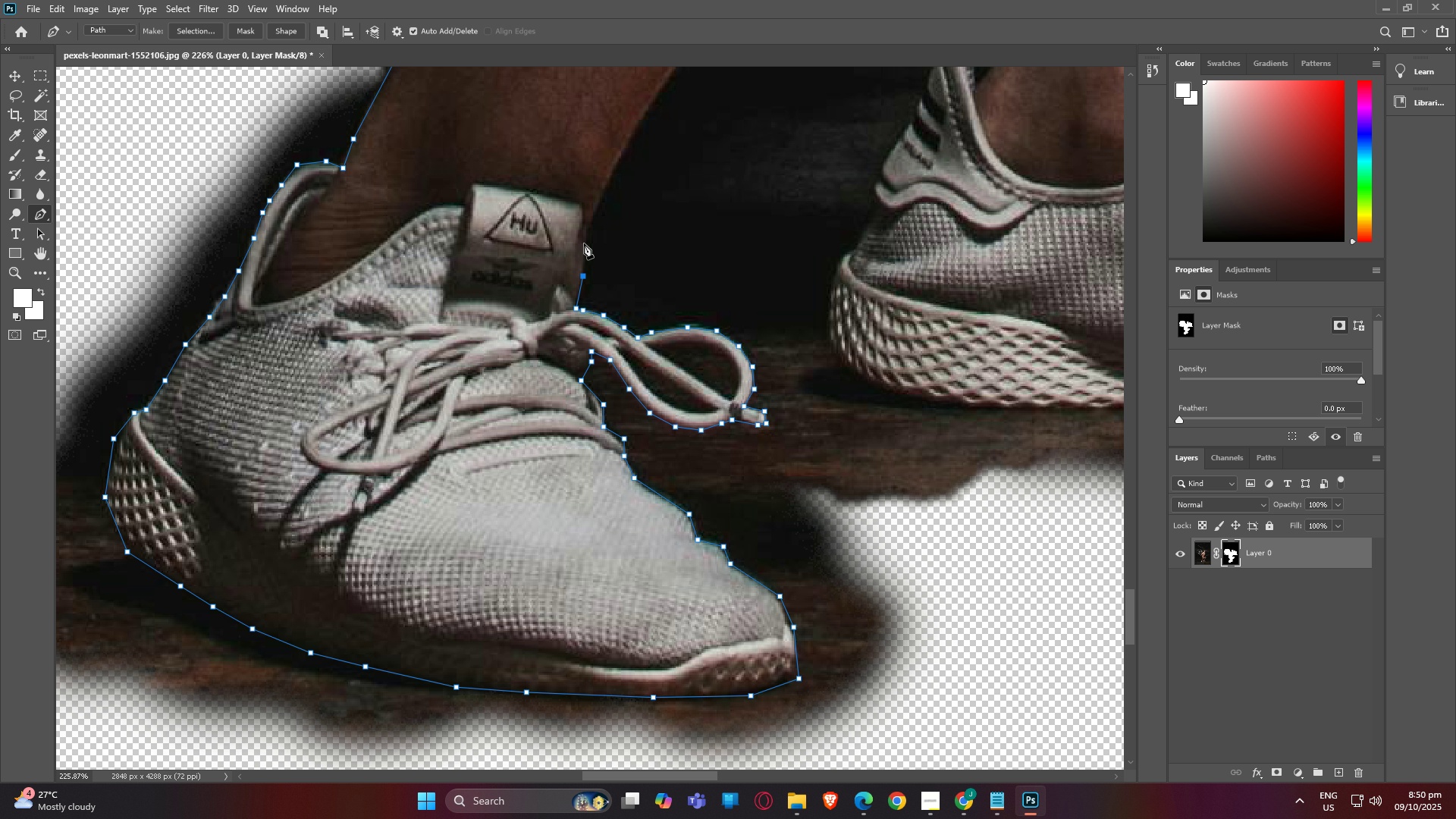 
left_click([584, 243])
 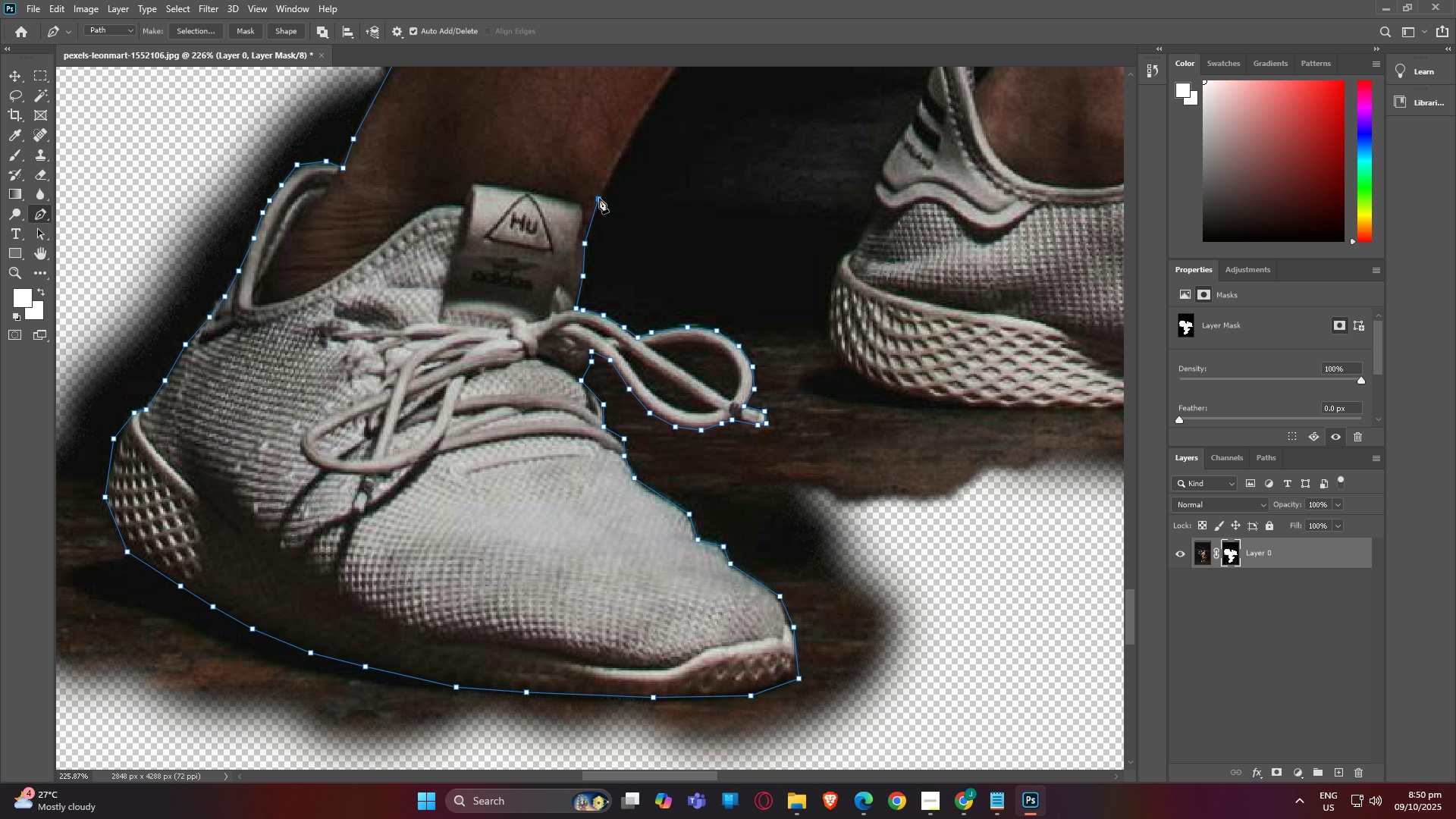 
left_click([599, 198])
 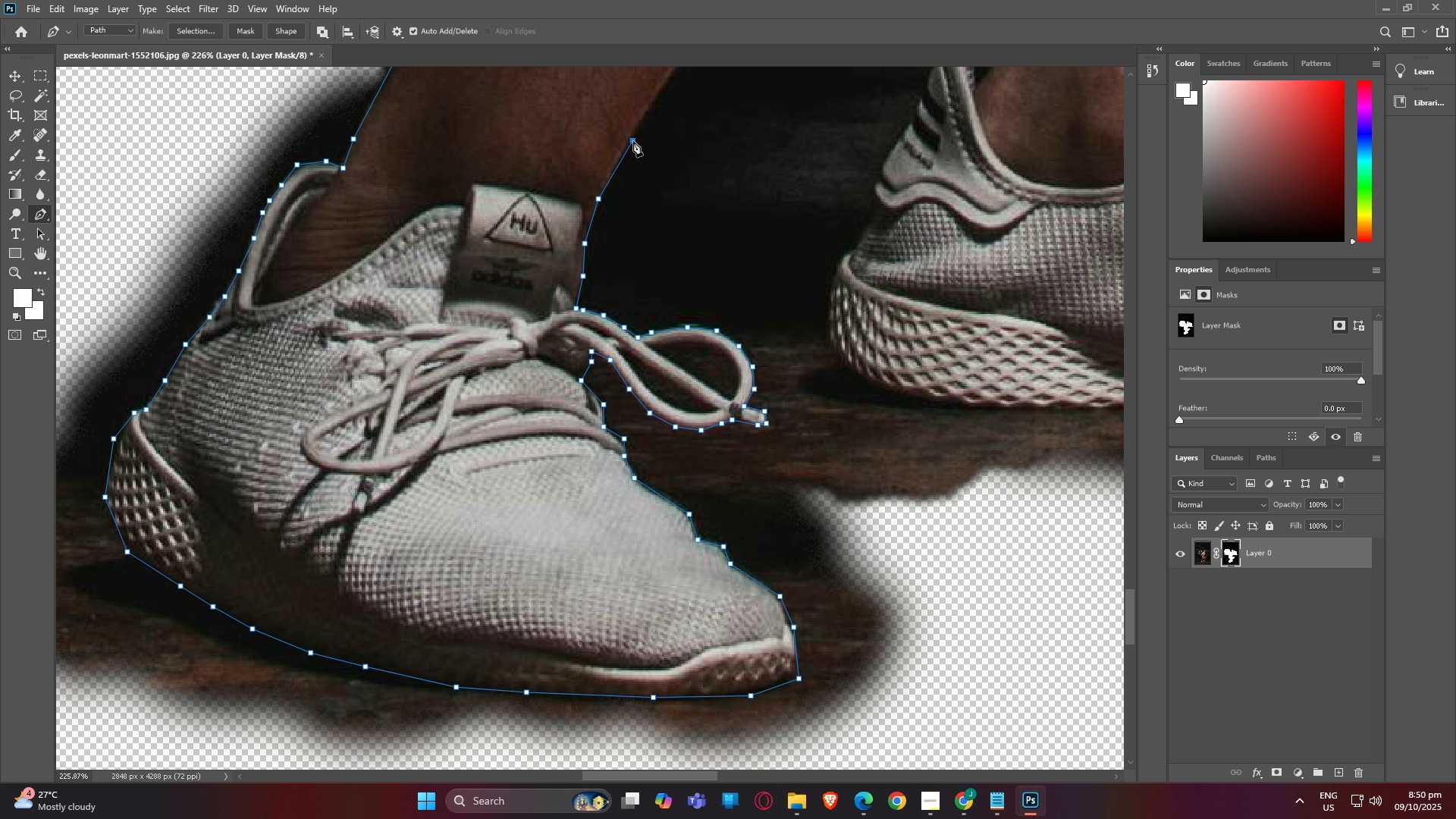 
left_click([633, 141])
 